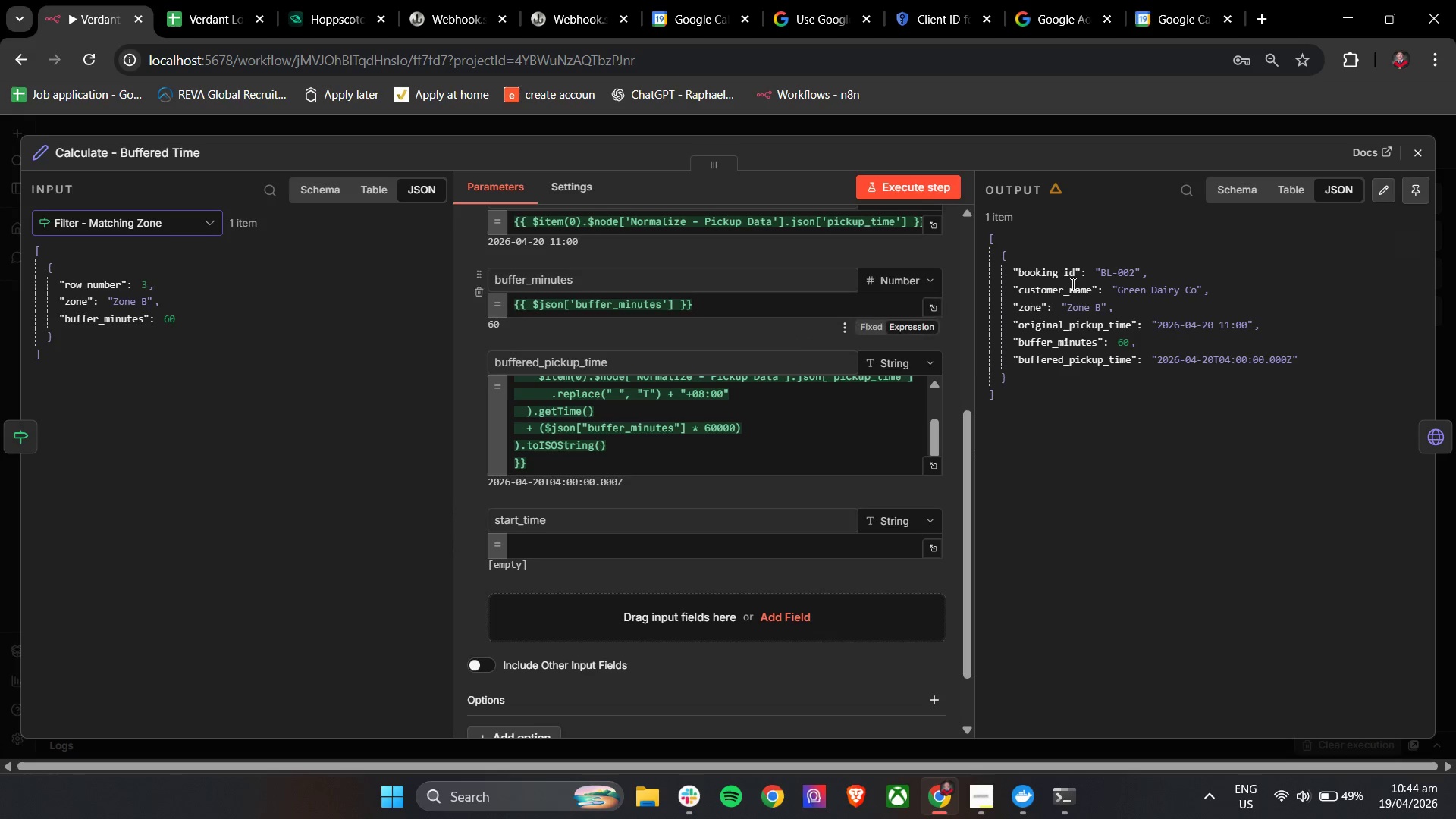 
left_click([1416, 150])
 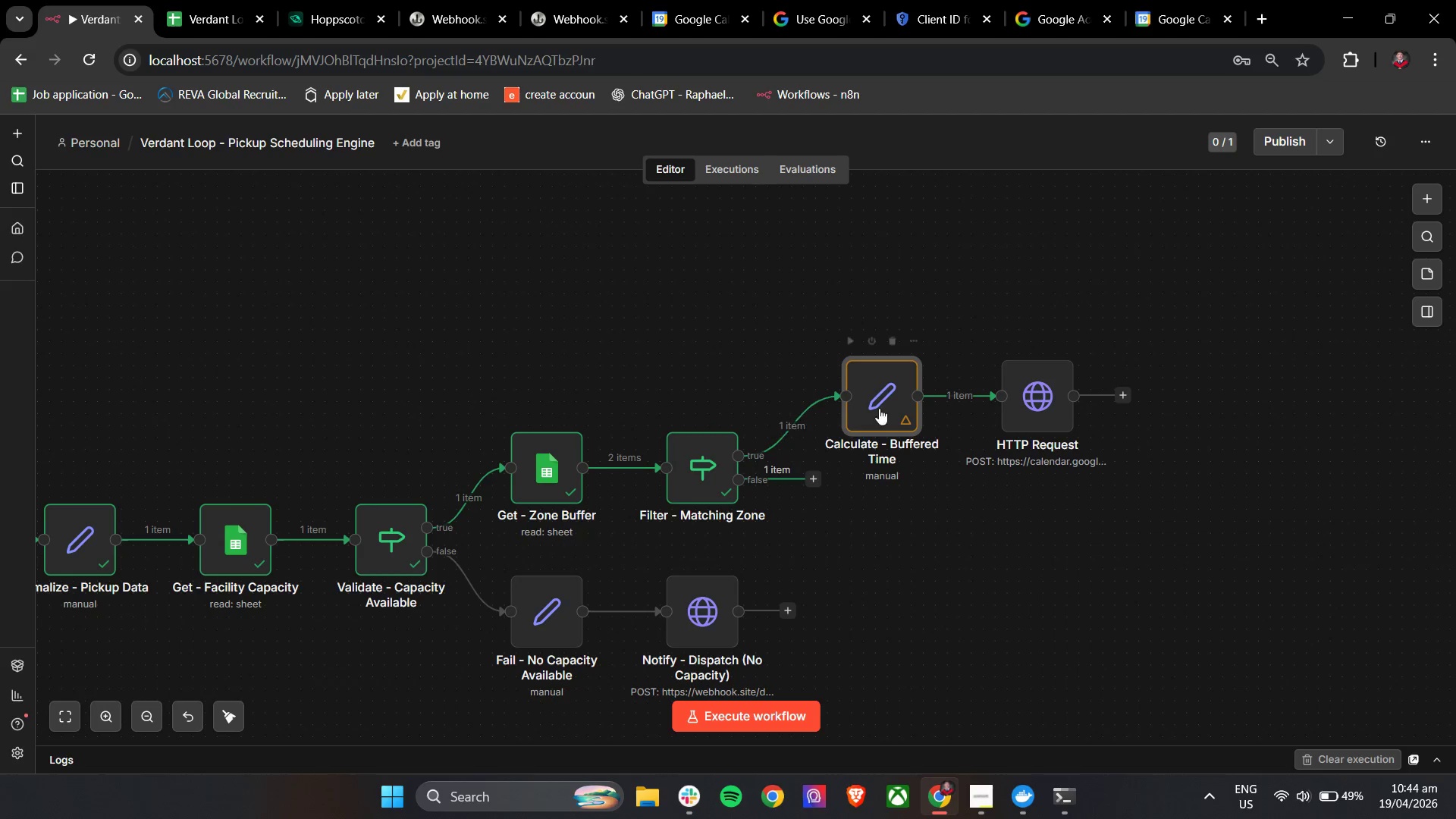 
double_click([890, 396])
 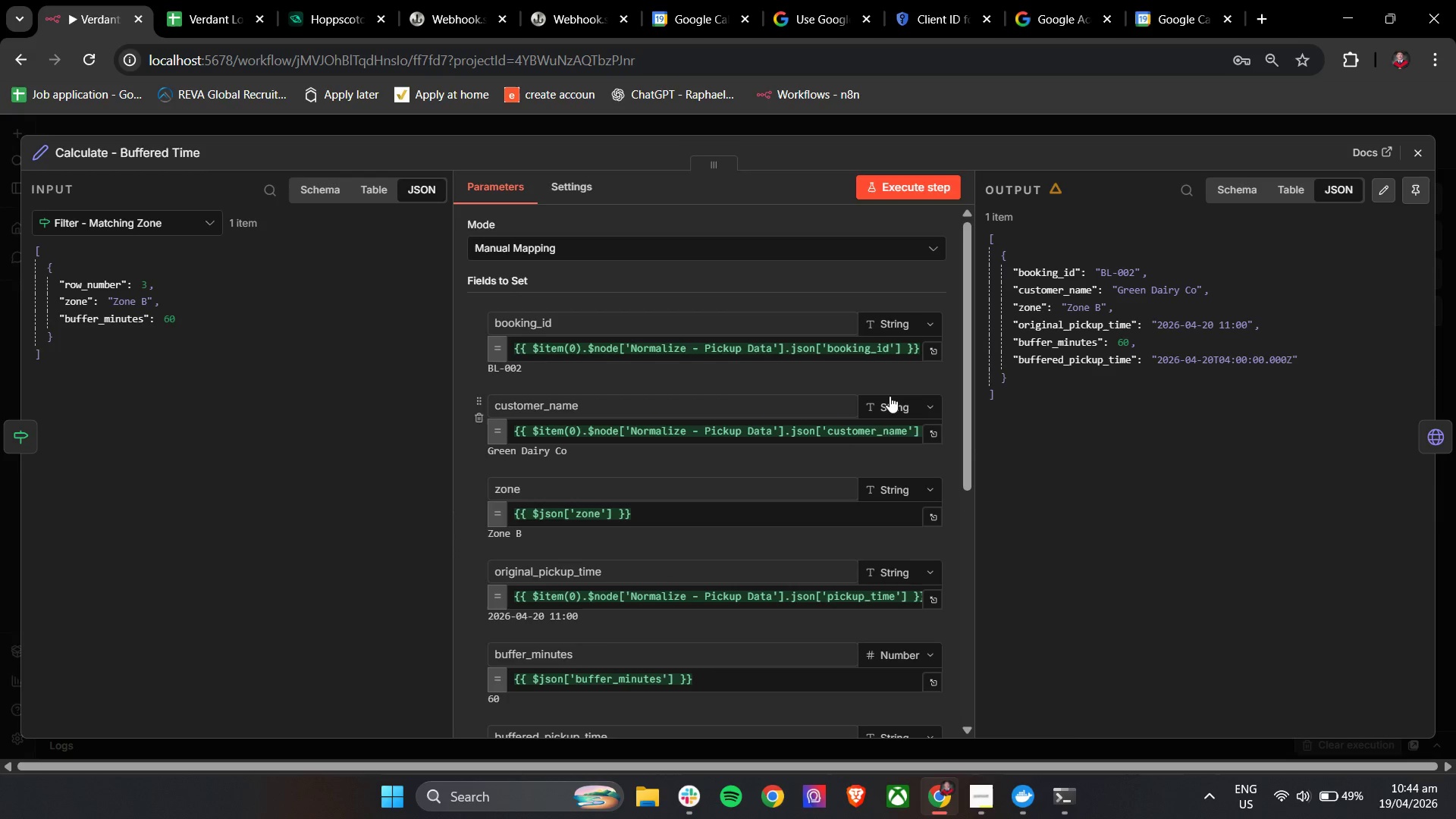 
scroll: coordinate [805, 491], scroll_direction: down, amount: 7.0
 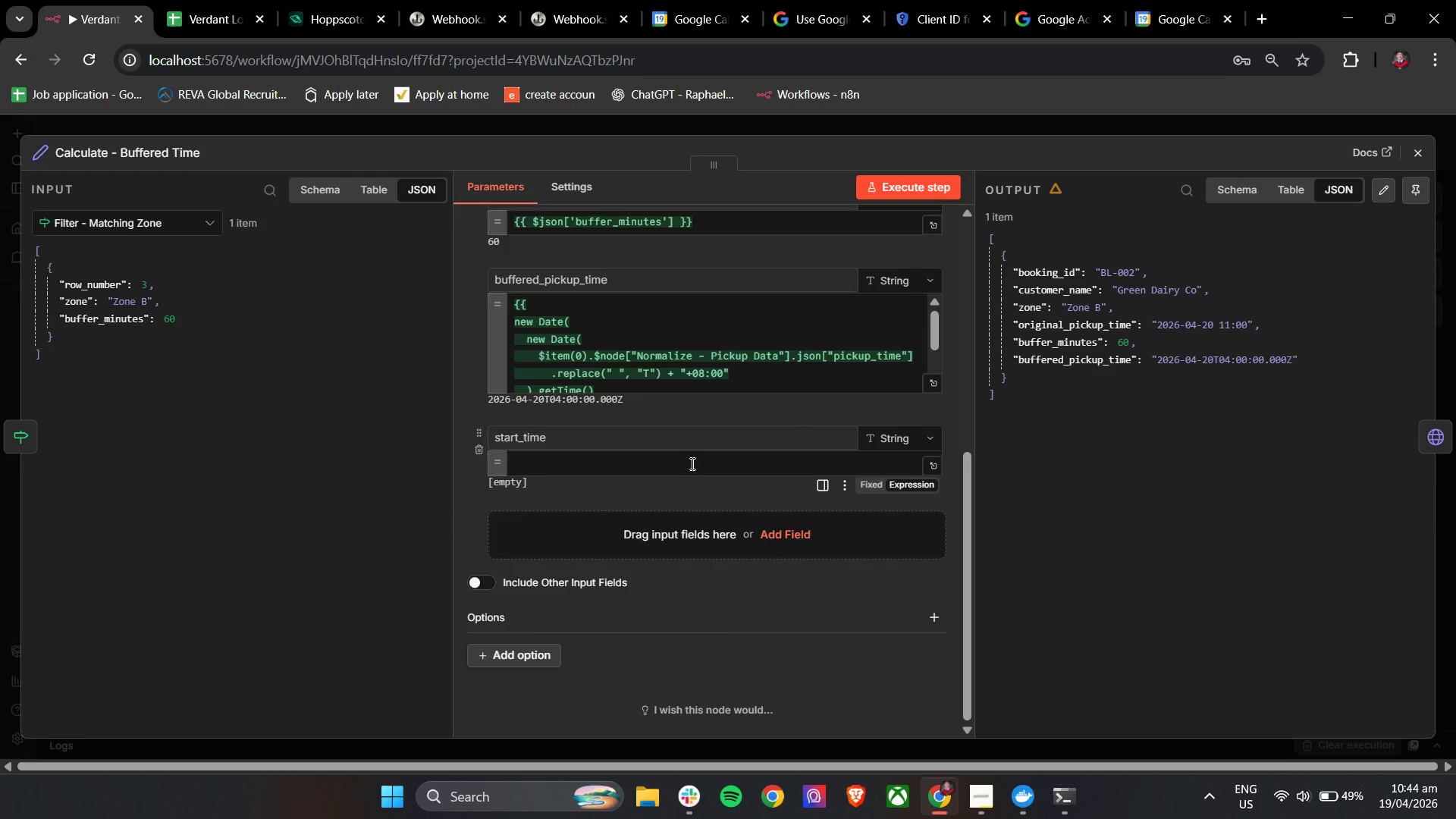 
left_click([688, 469])
 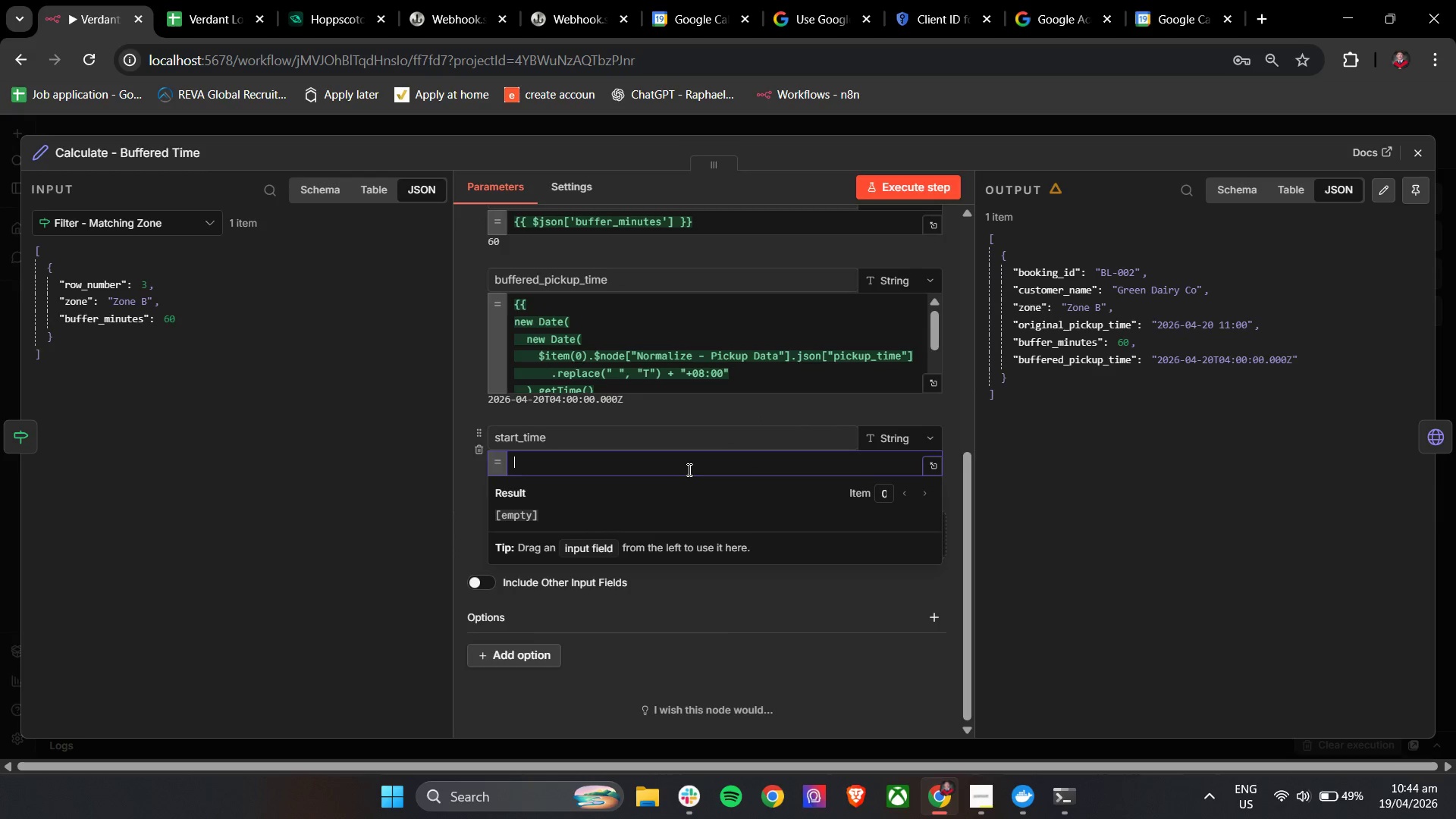 
wait(6.11)
 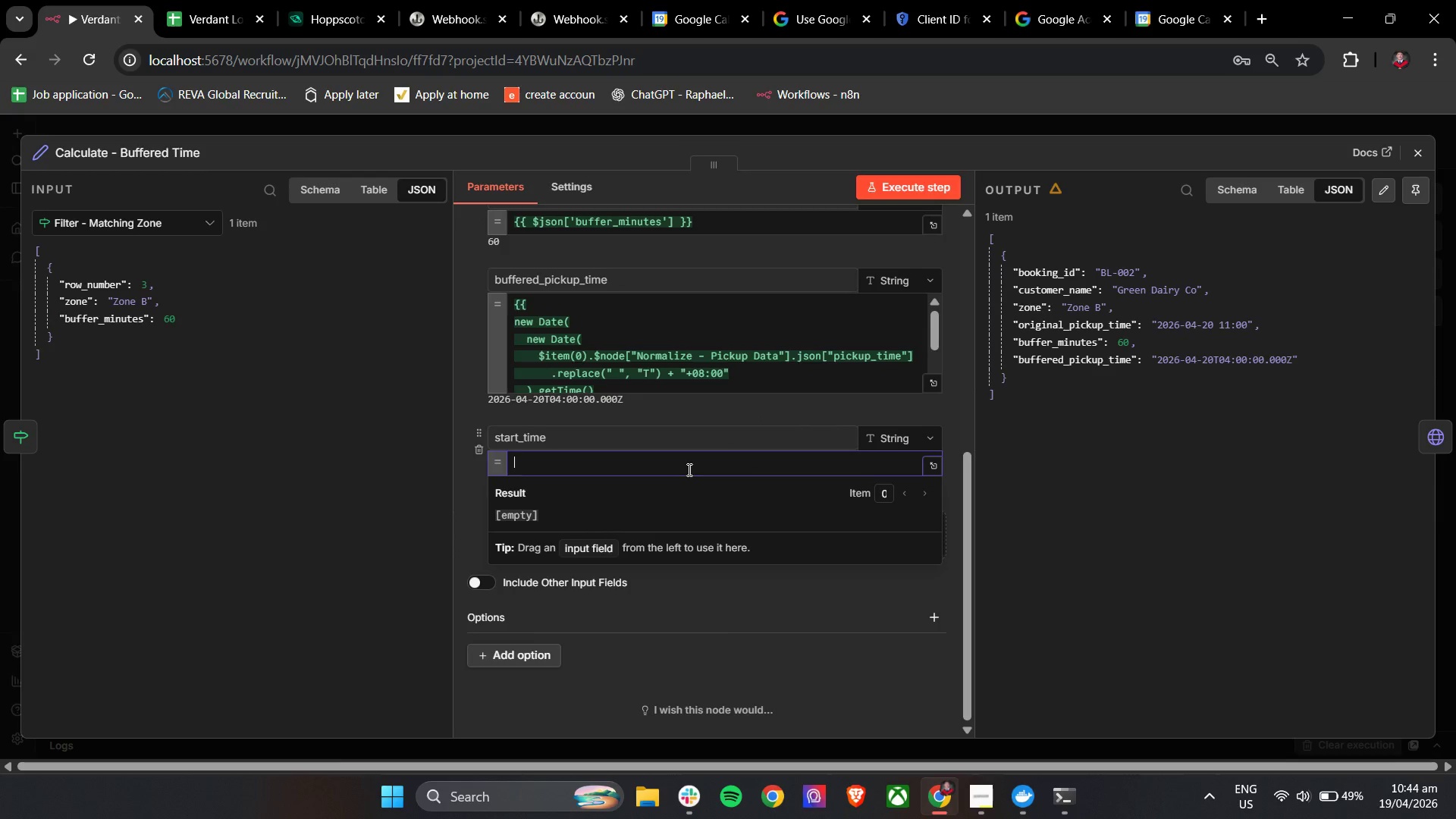 
key(Shift+BracketLeft)
 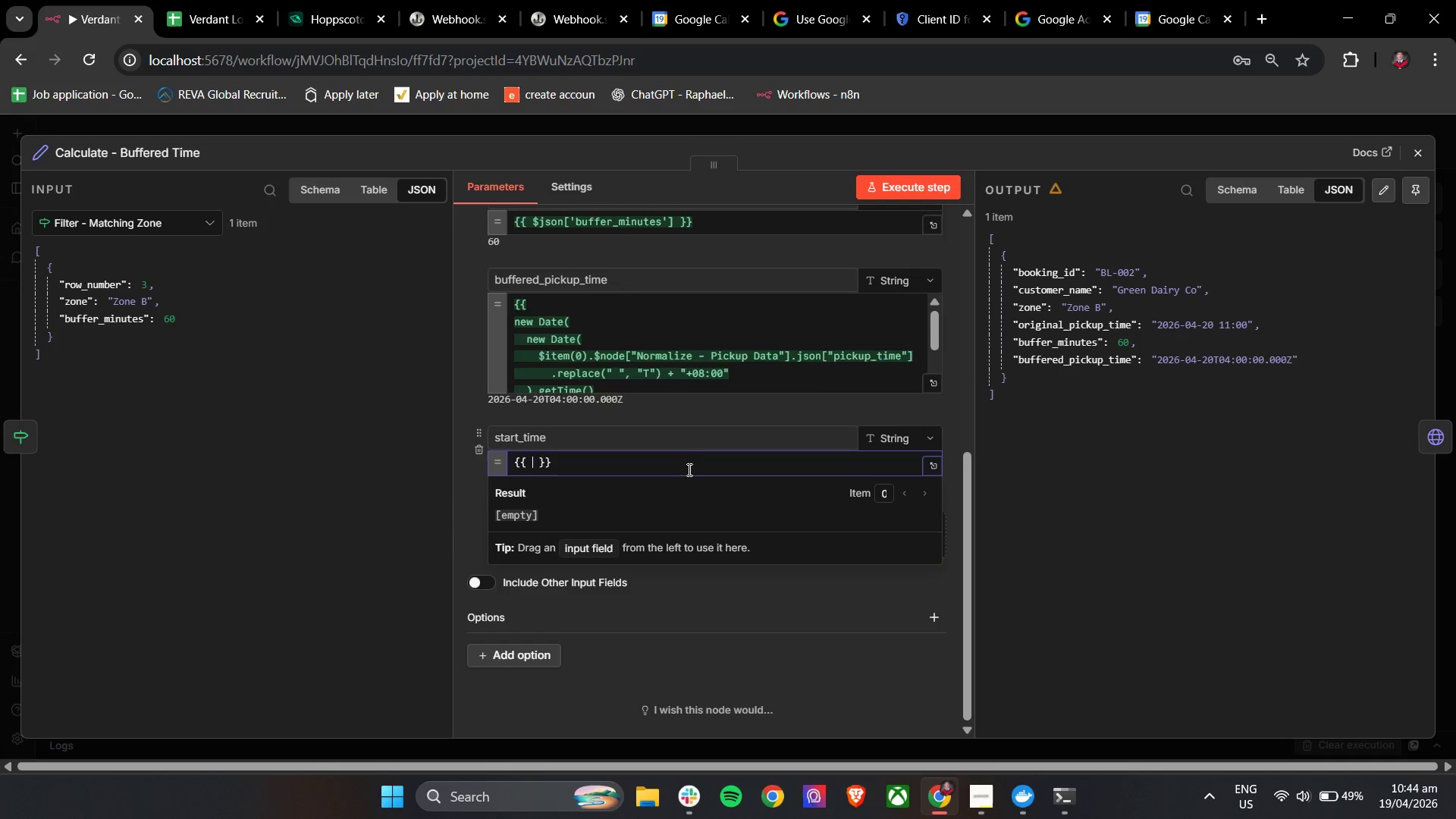 
key(Shift+BracketLeft)
 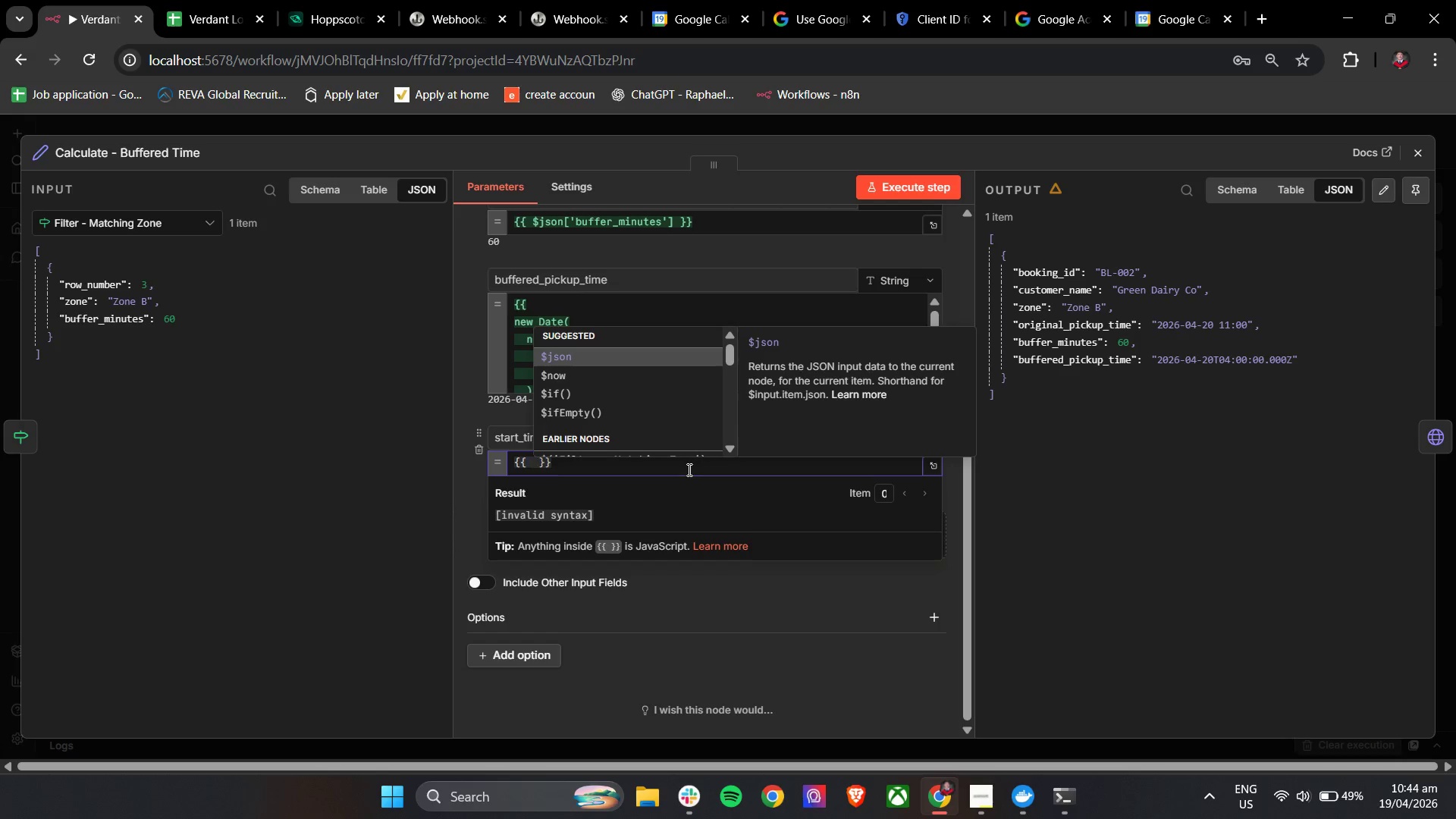 
type(new Date)
 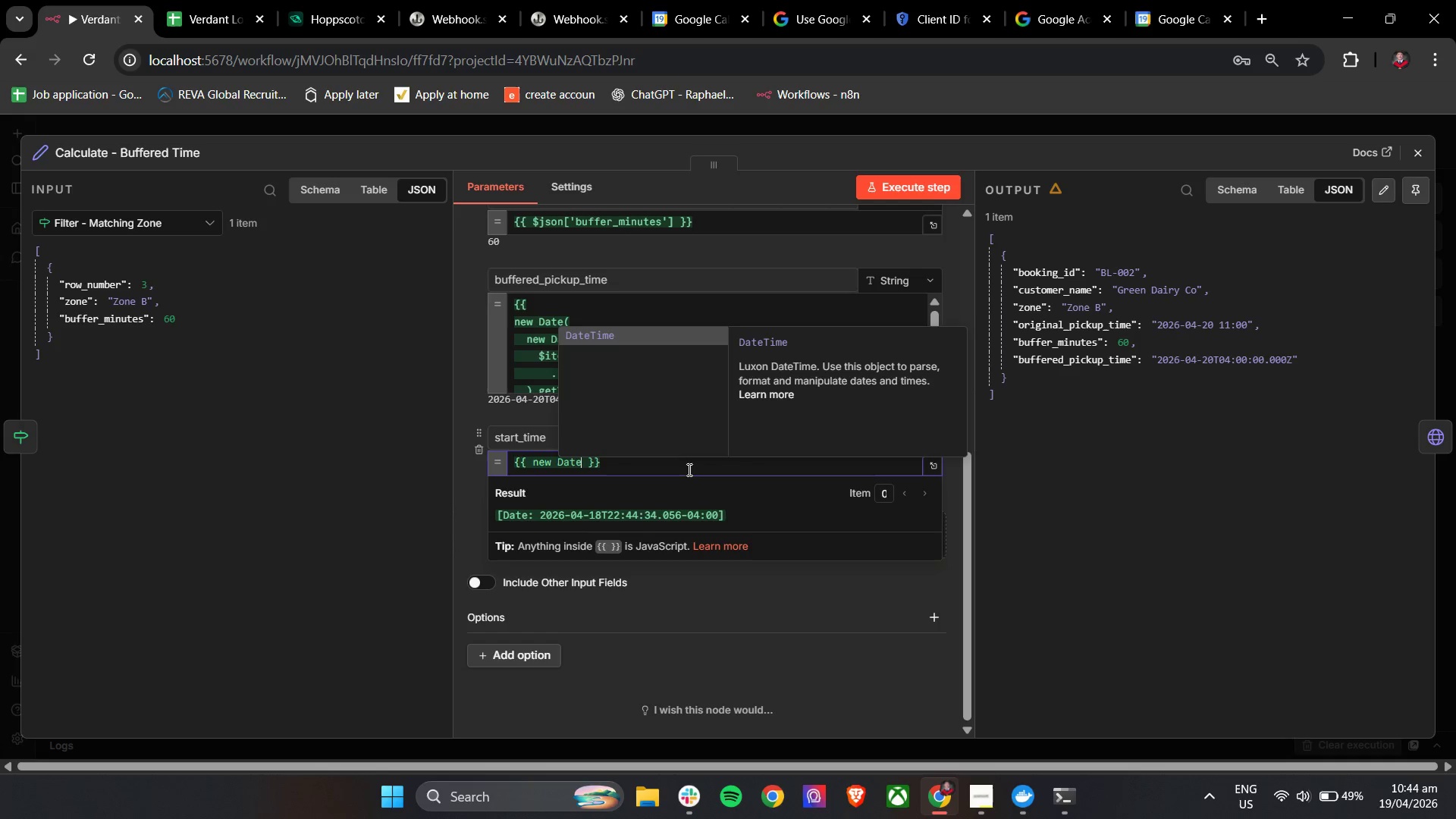 
wait(15.52)
 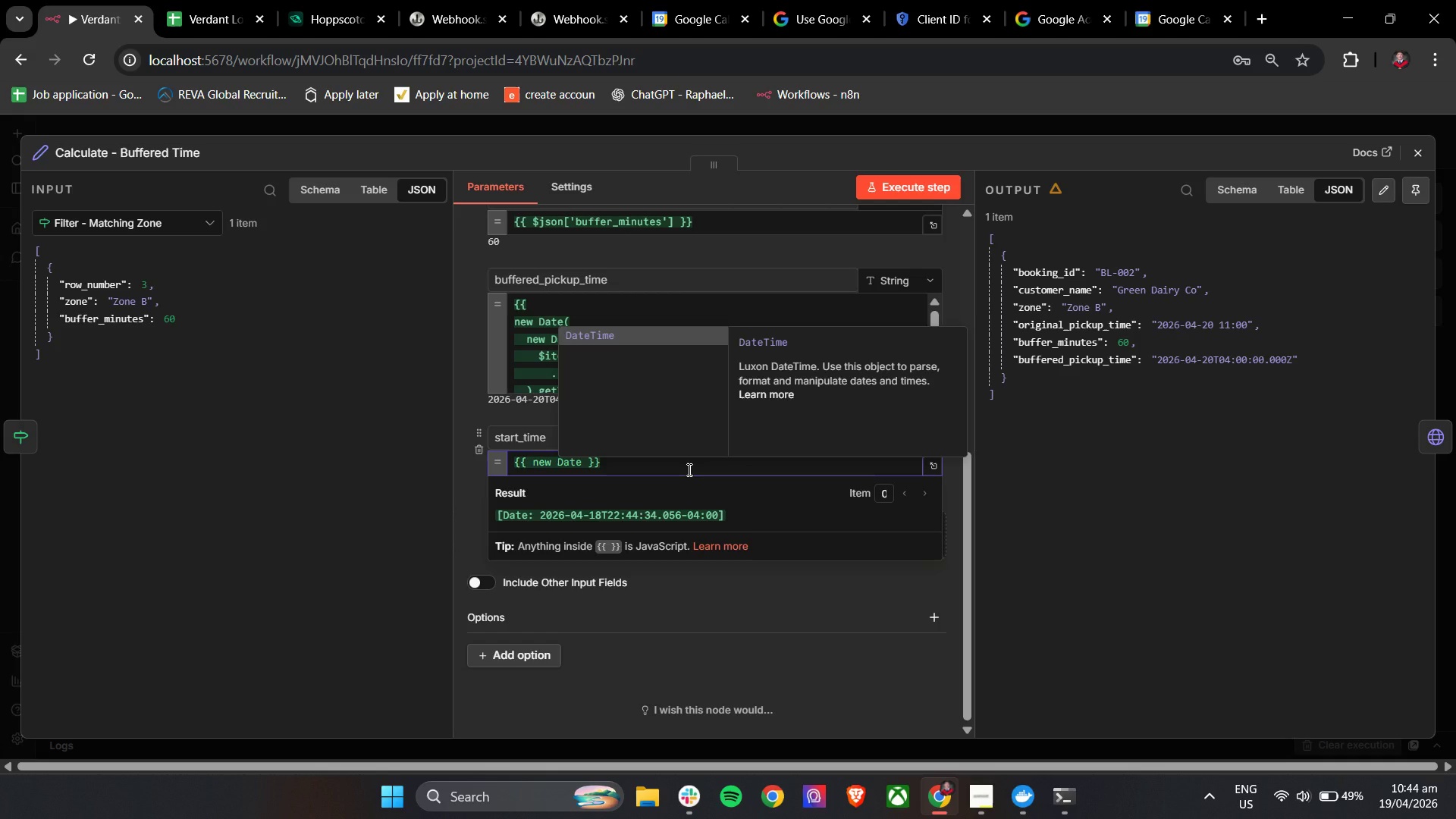 
key(Shift+9)
 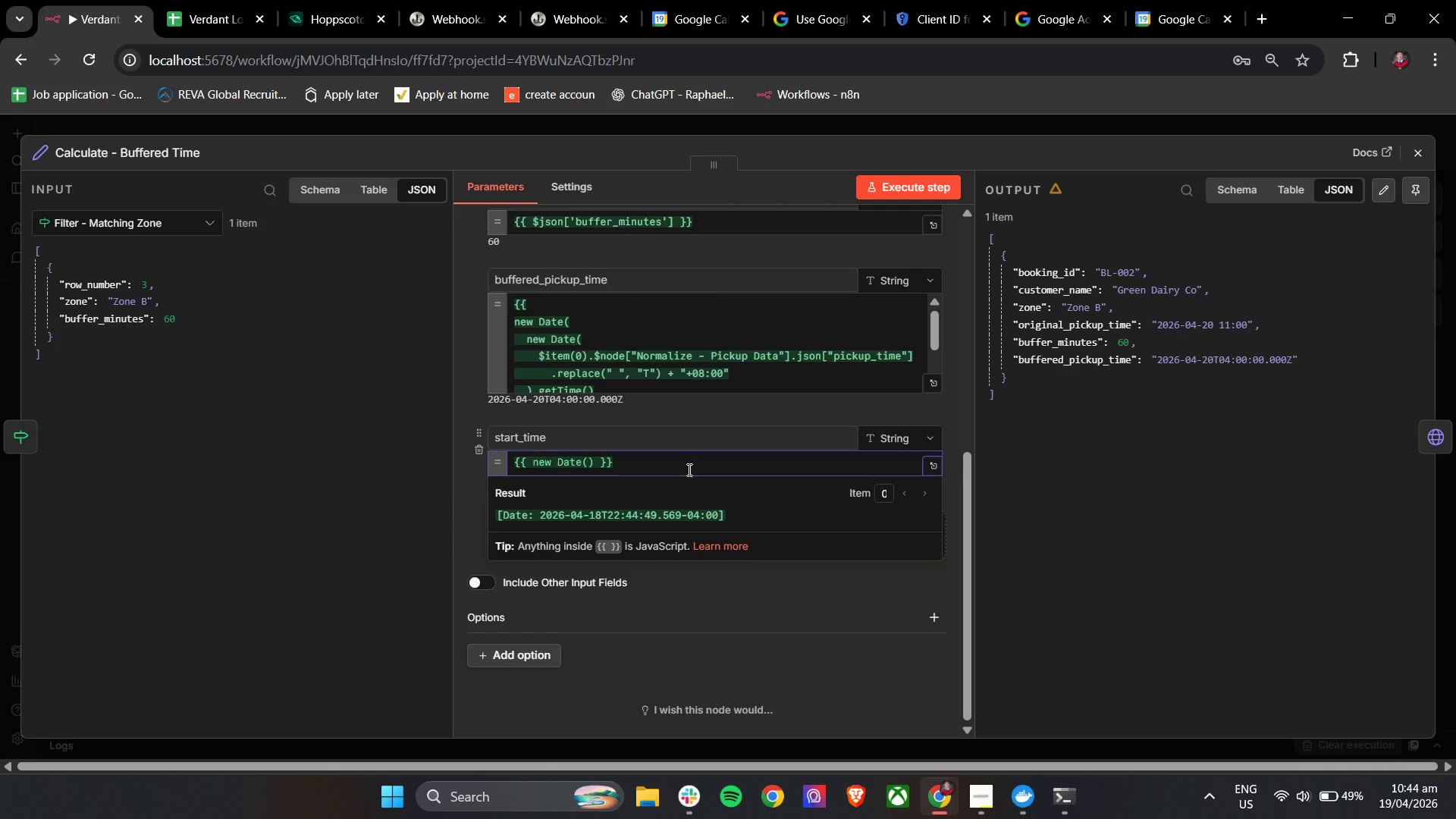 
type($node['Pcik)
key(Backspace)
key(Backspace)
key(Backspace)
key(Backspace)
type(Normalize - )
 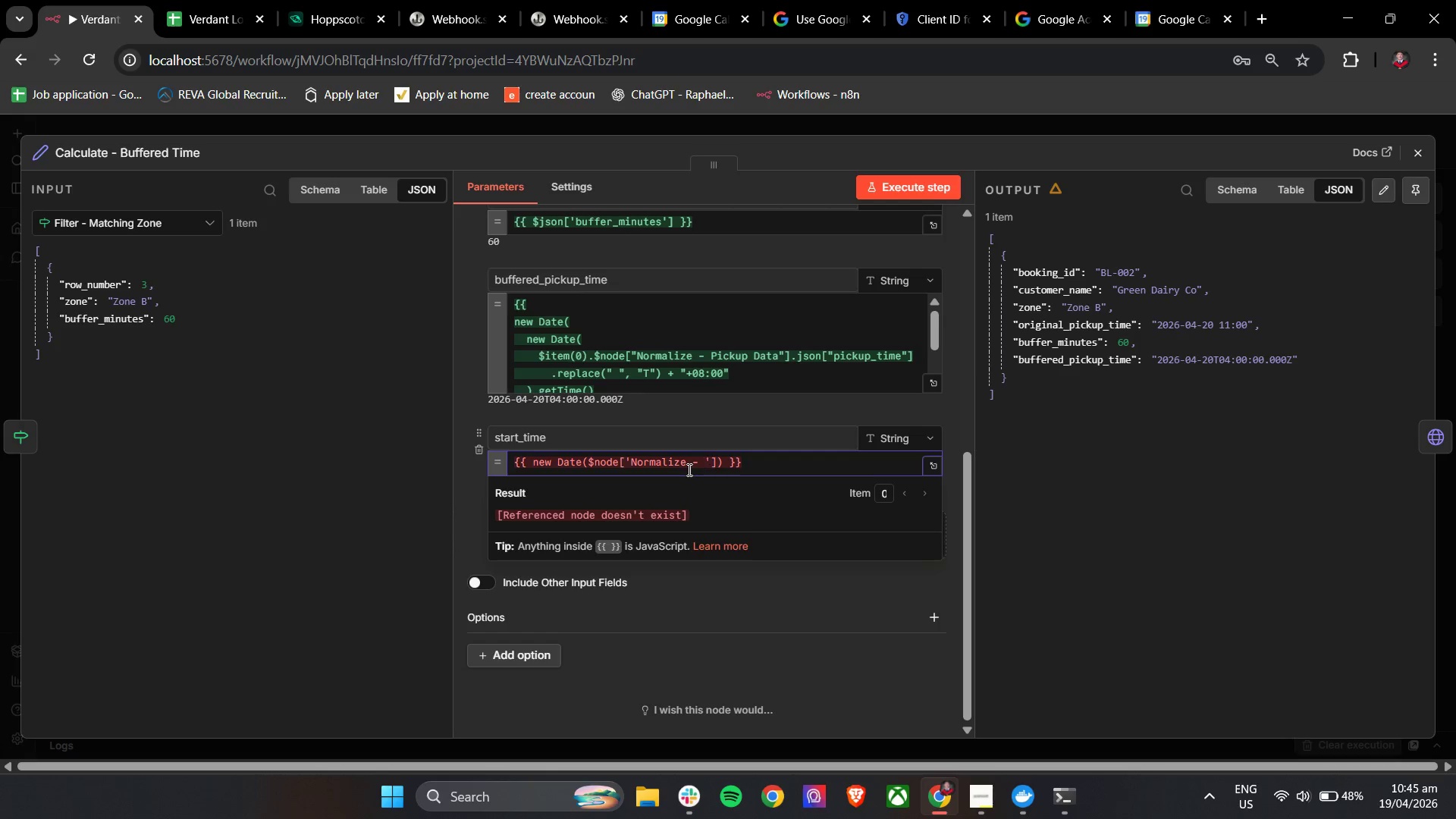 
left_click([703, 469])
 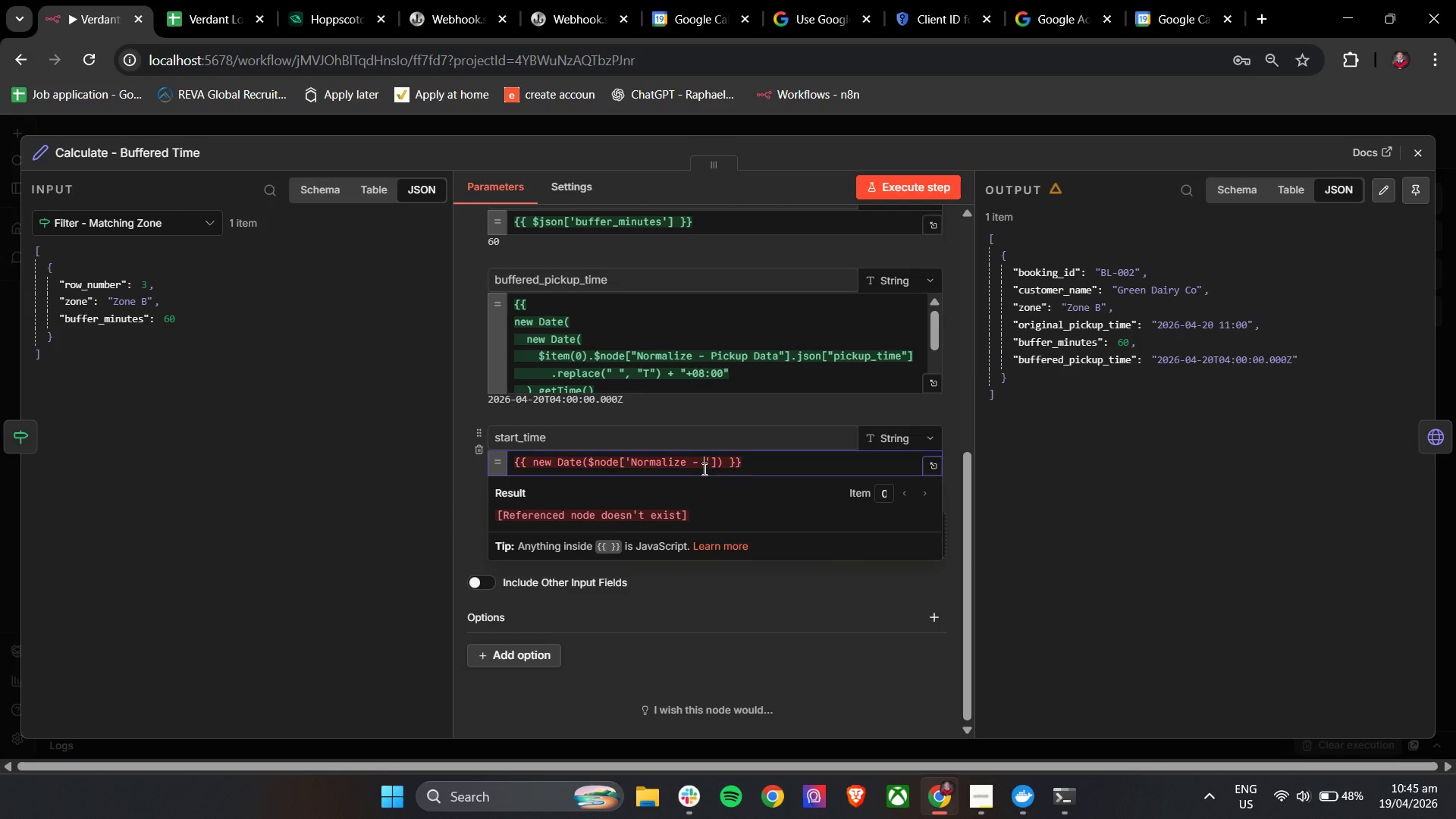 
wait(7.0)
 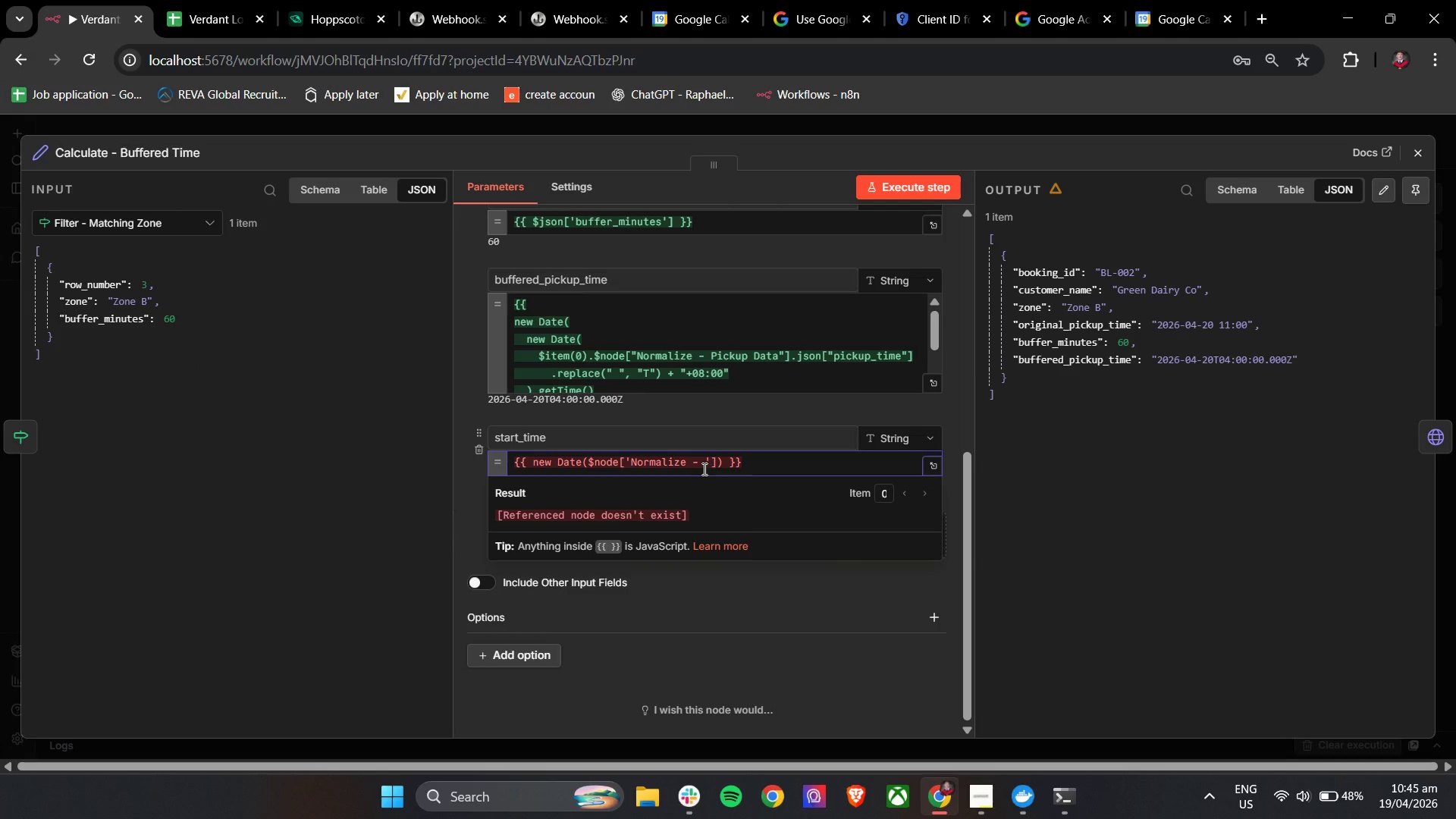 
hold_key(key=ShiftLeft, duration=0.31)
 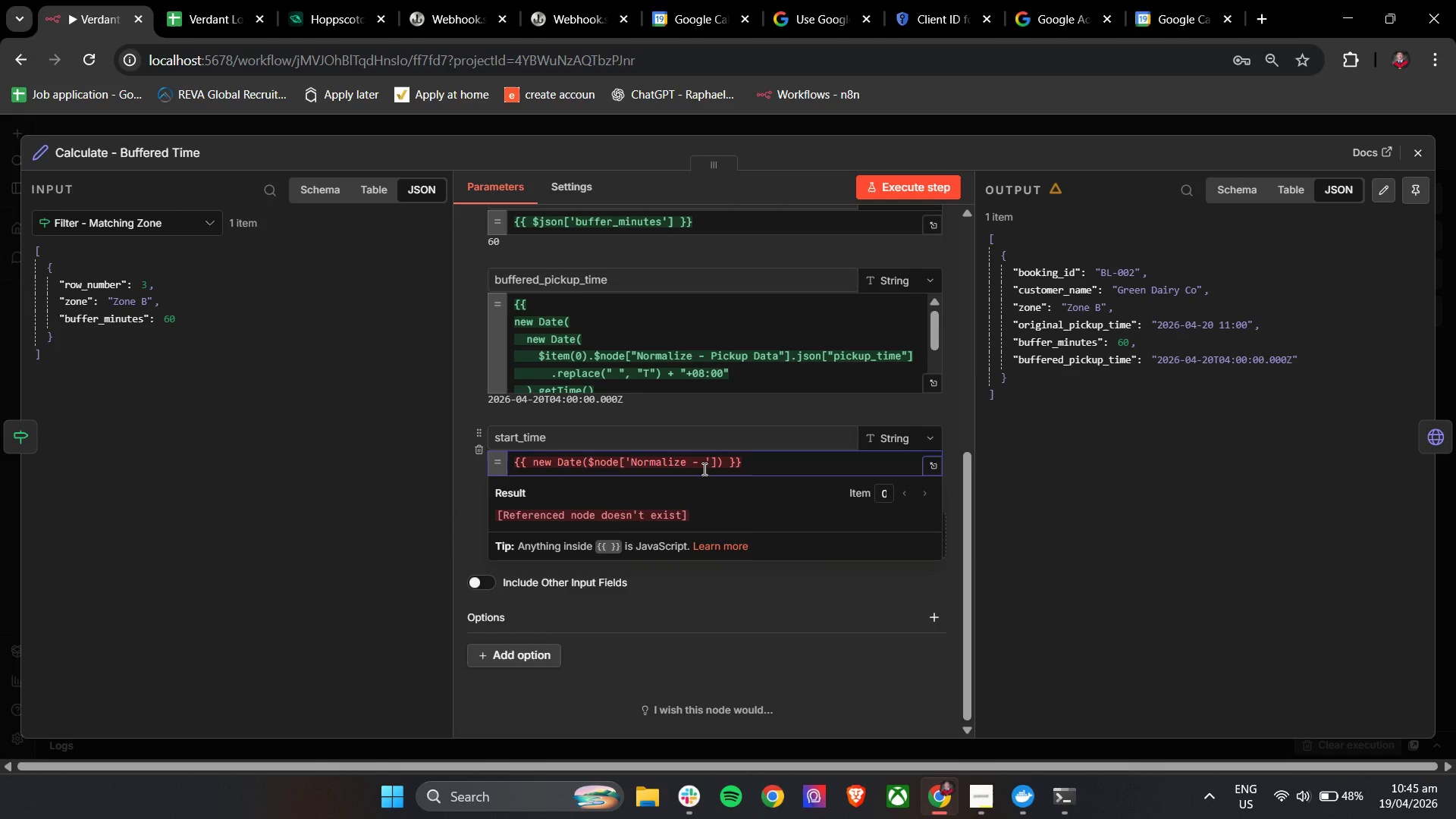 
type(Pu)
key(Backspace)
type(ickup Data)
 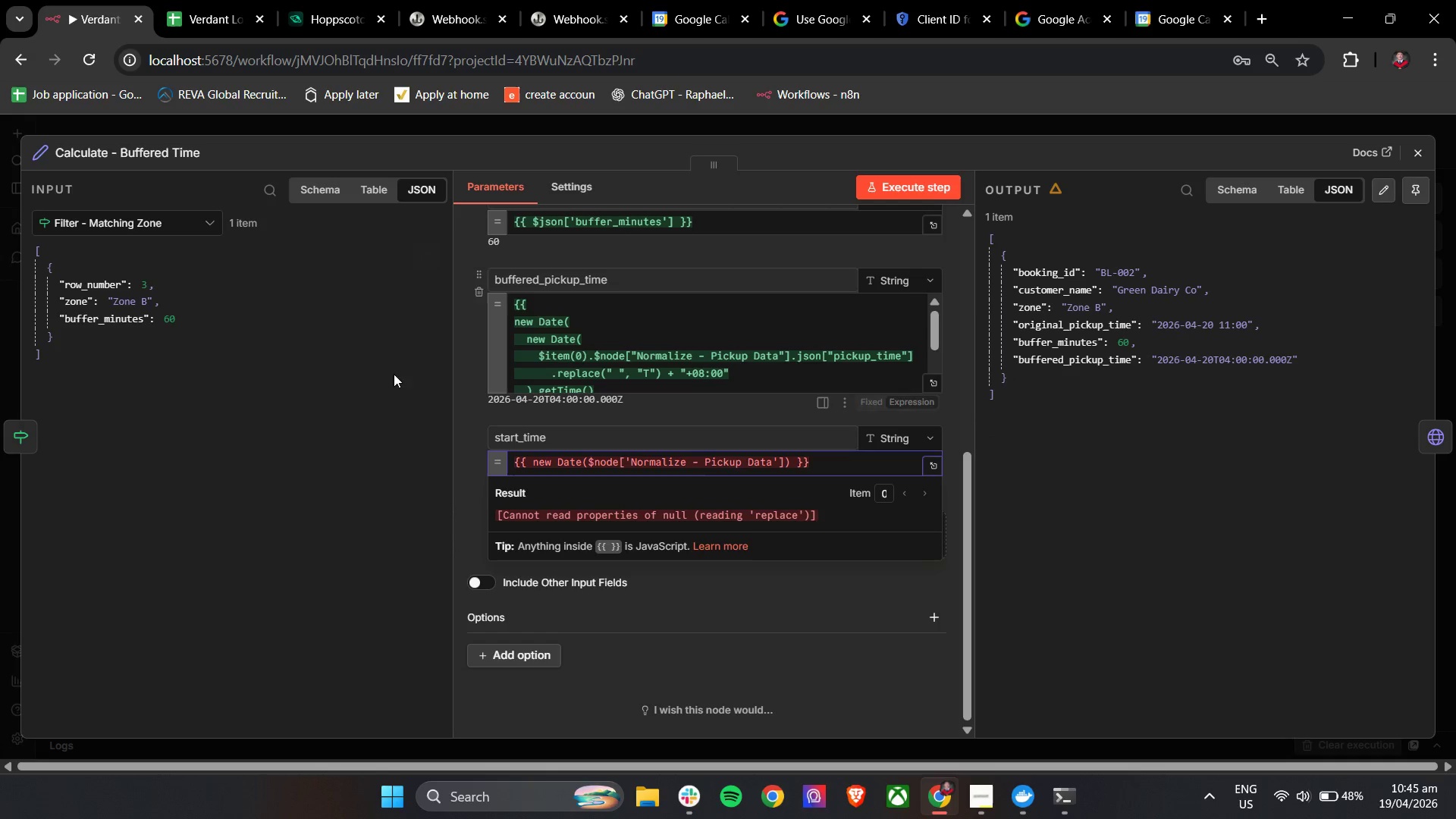 
mouse_move([239, 241])
 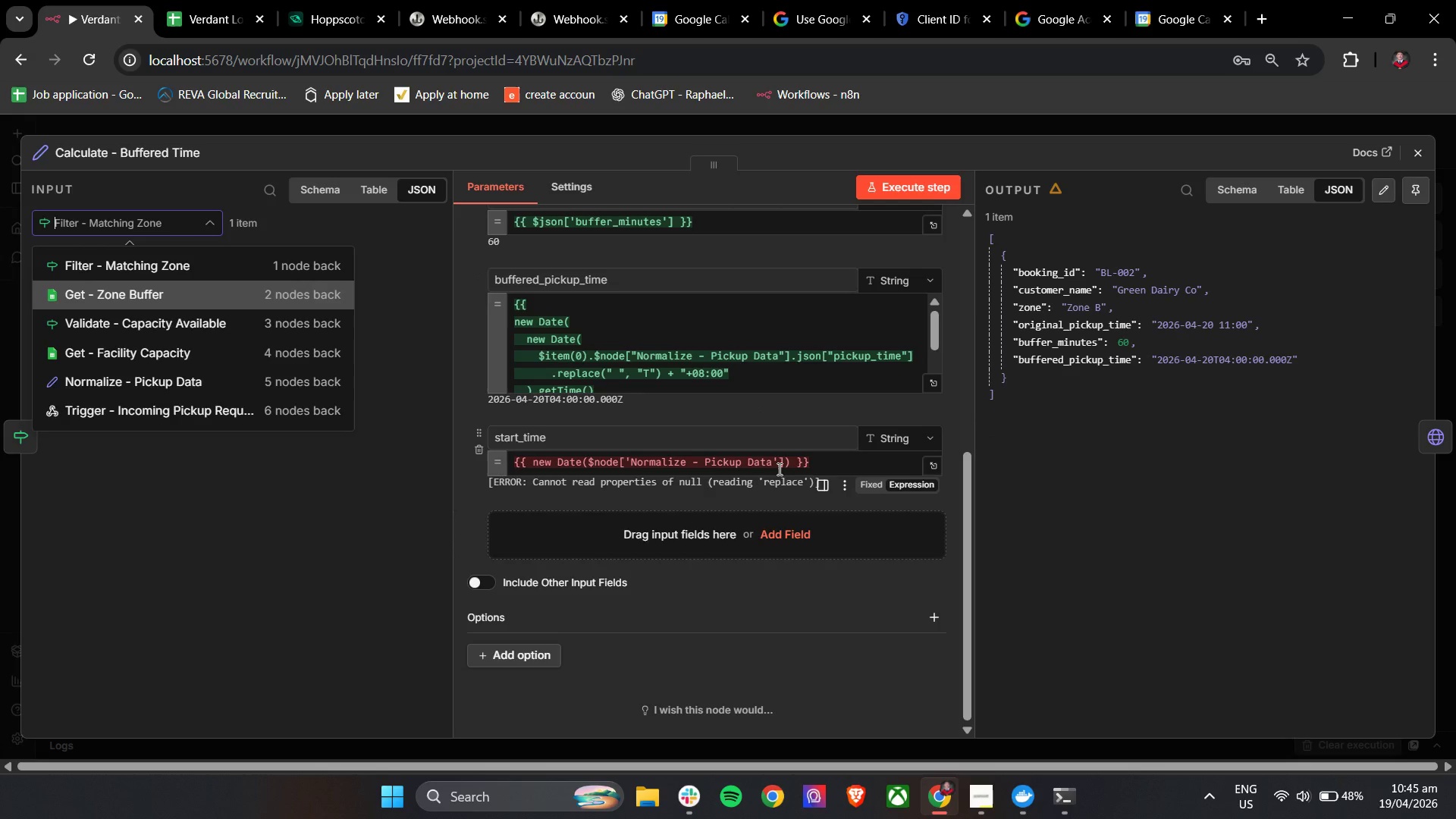 
double_click([778, 466])
 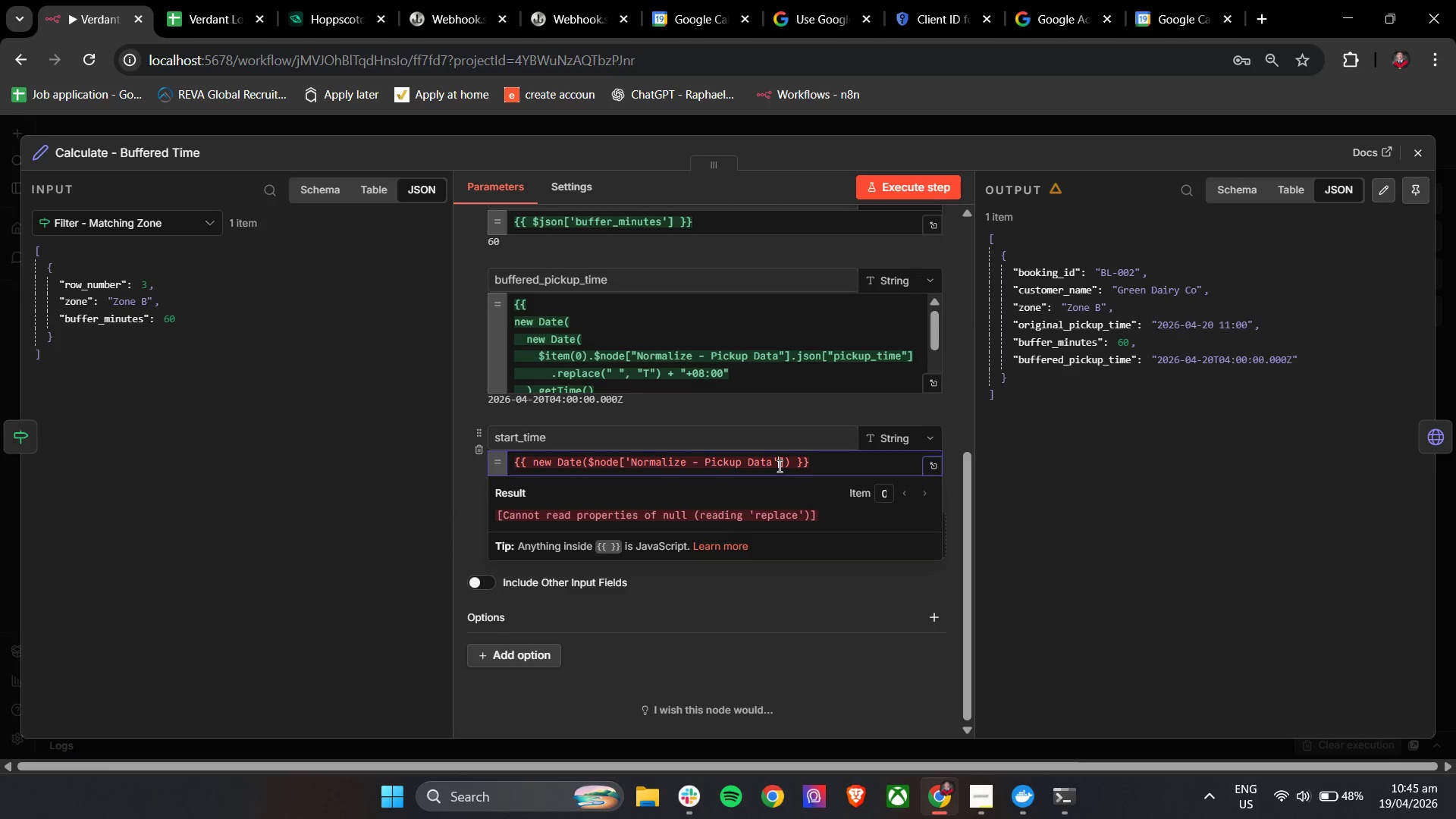 
triple_click([778, 466])
 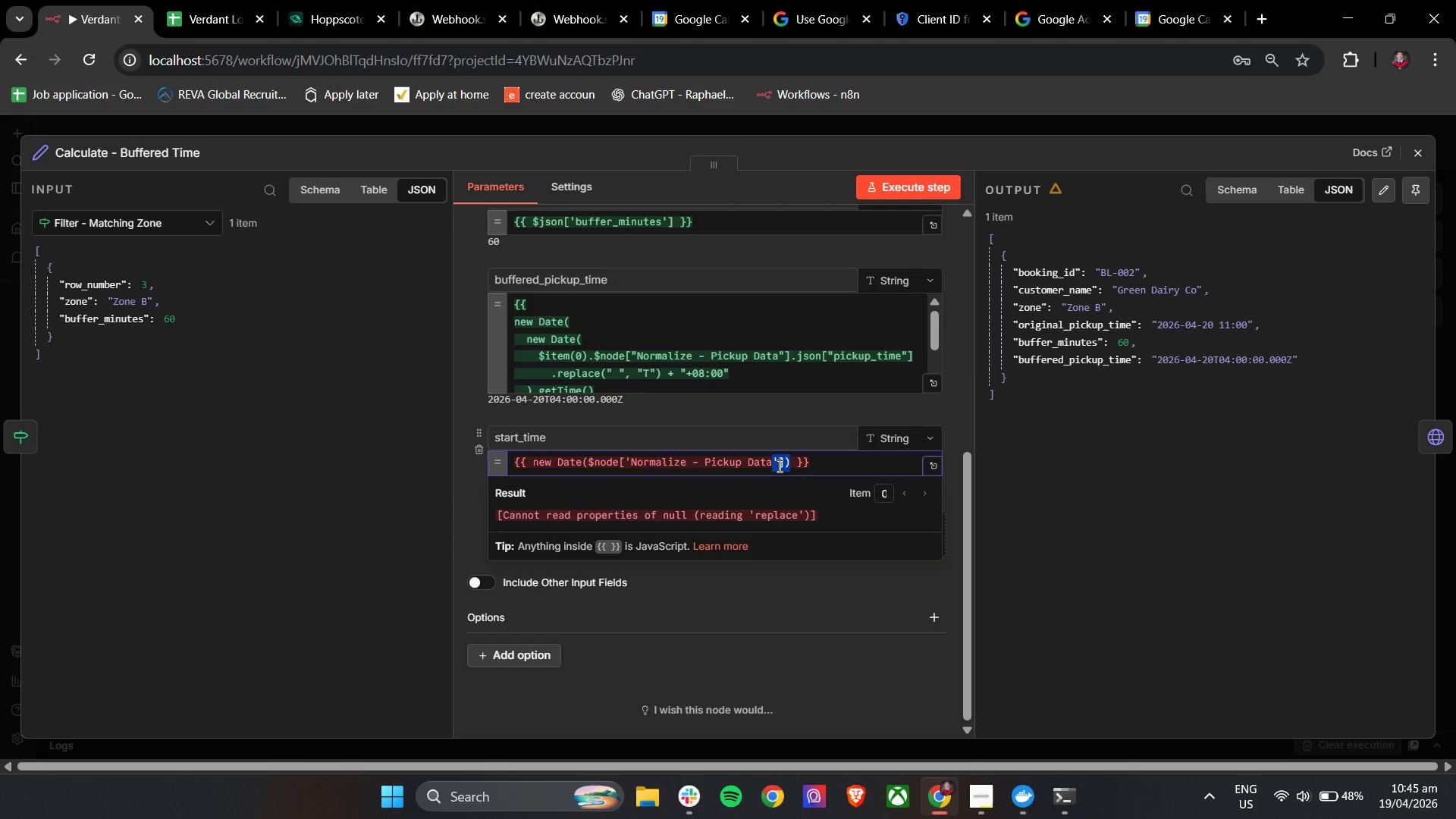 
triple_click([778, 466])
 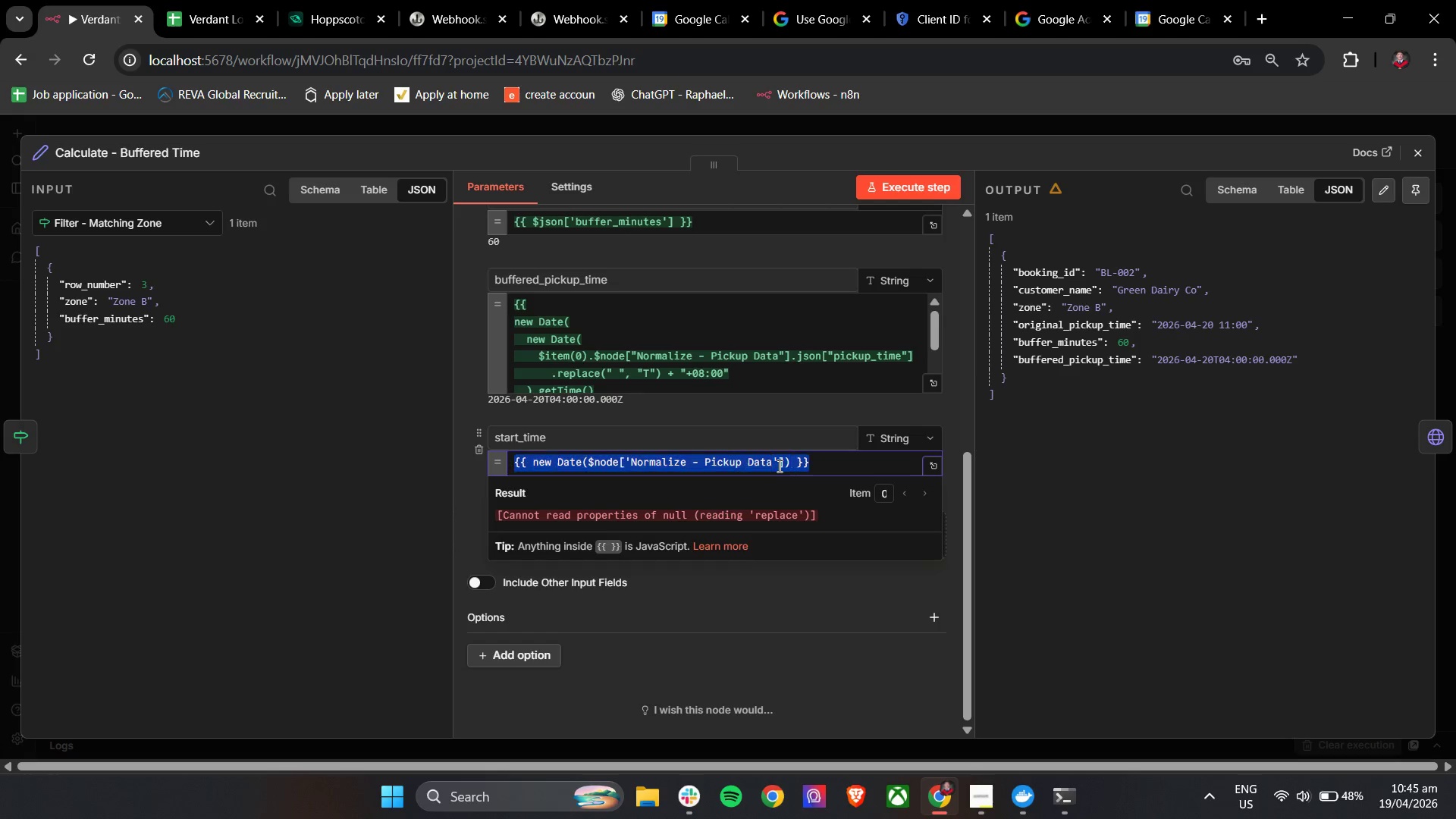 
hold_key(key=ControlLeft, duration=0.42)
 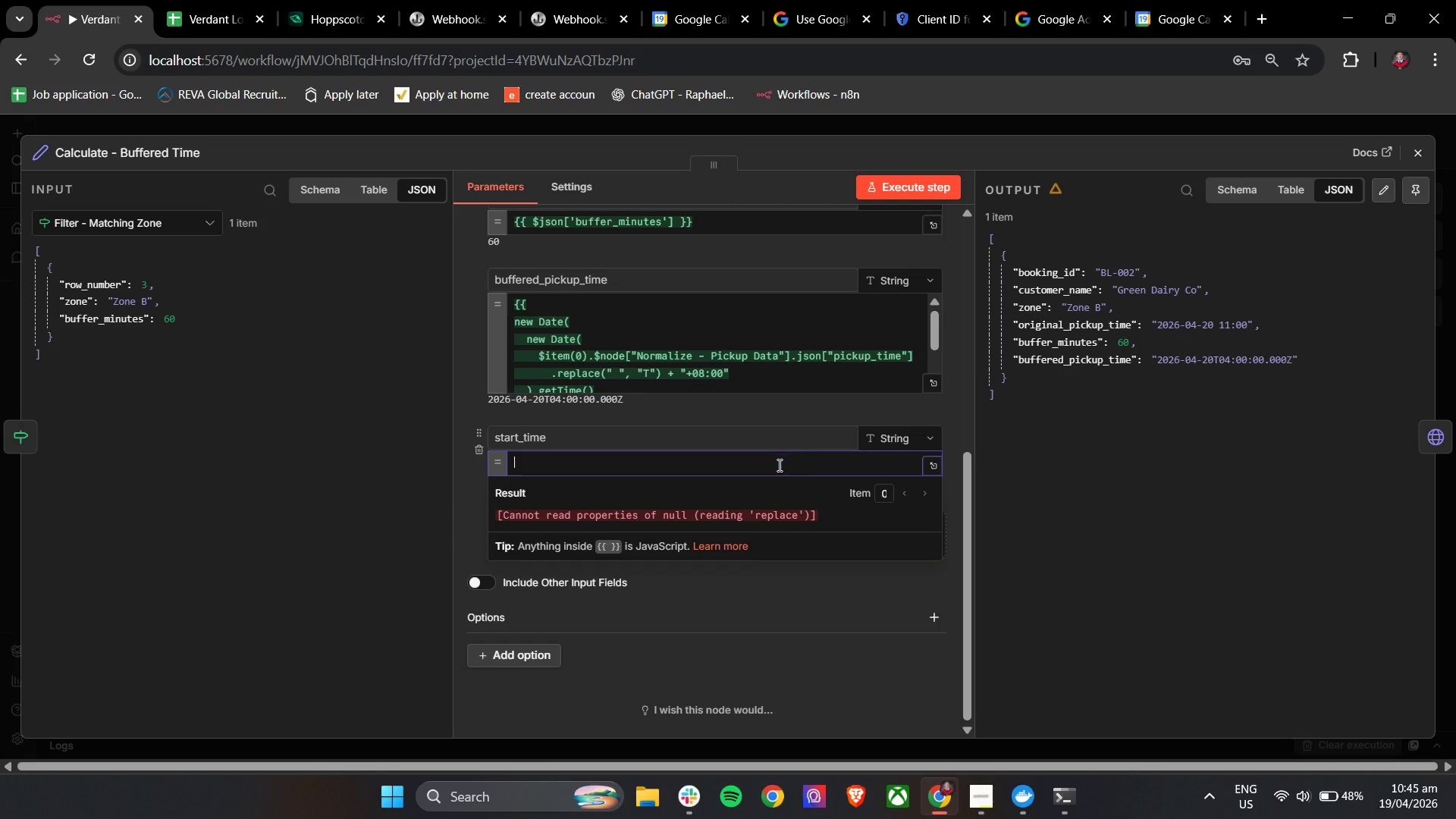 
key(Backspace)
type({{New)
key(Backspace)
key(Backspace)
key(Backspace)
type(new Date()
 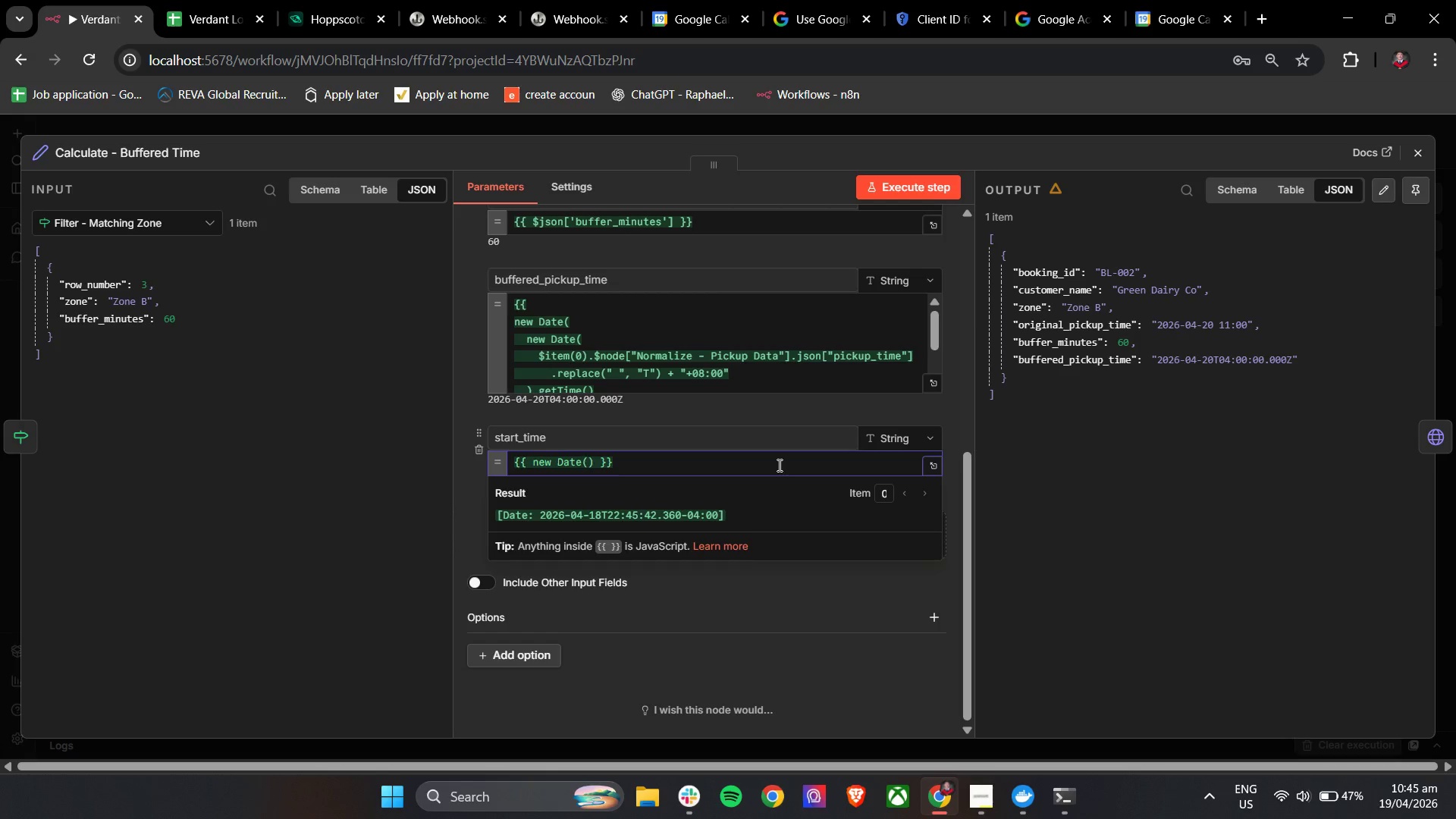 
wait(5.28)
 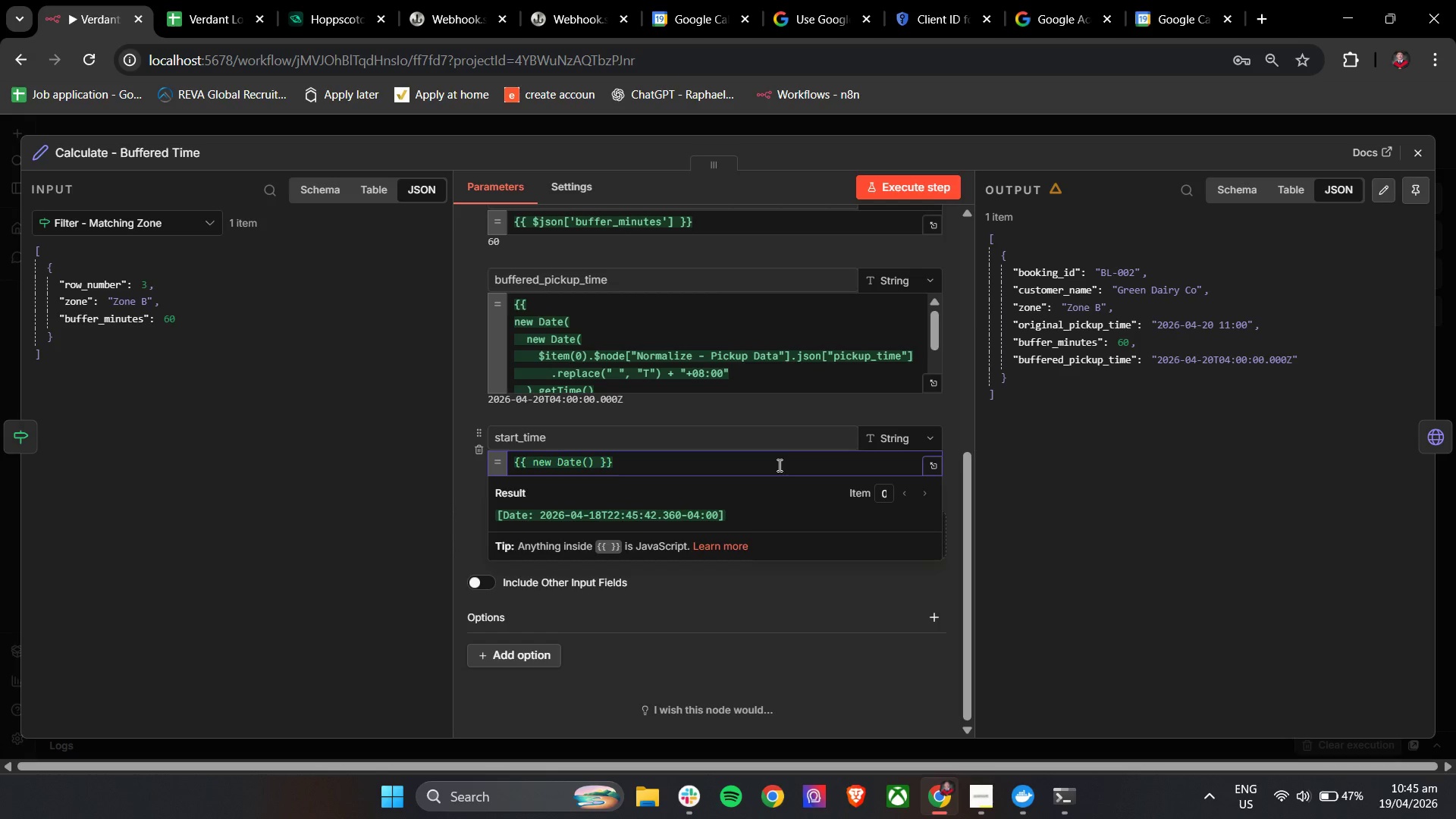 
key(Shift+4)
 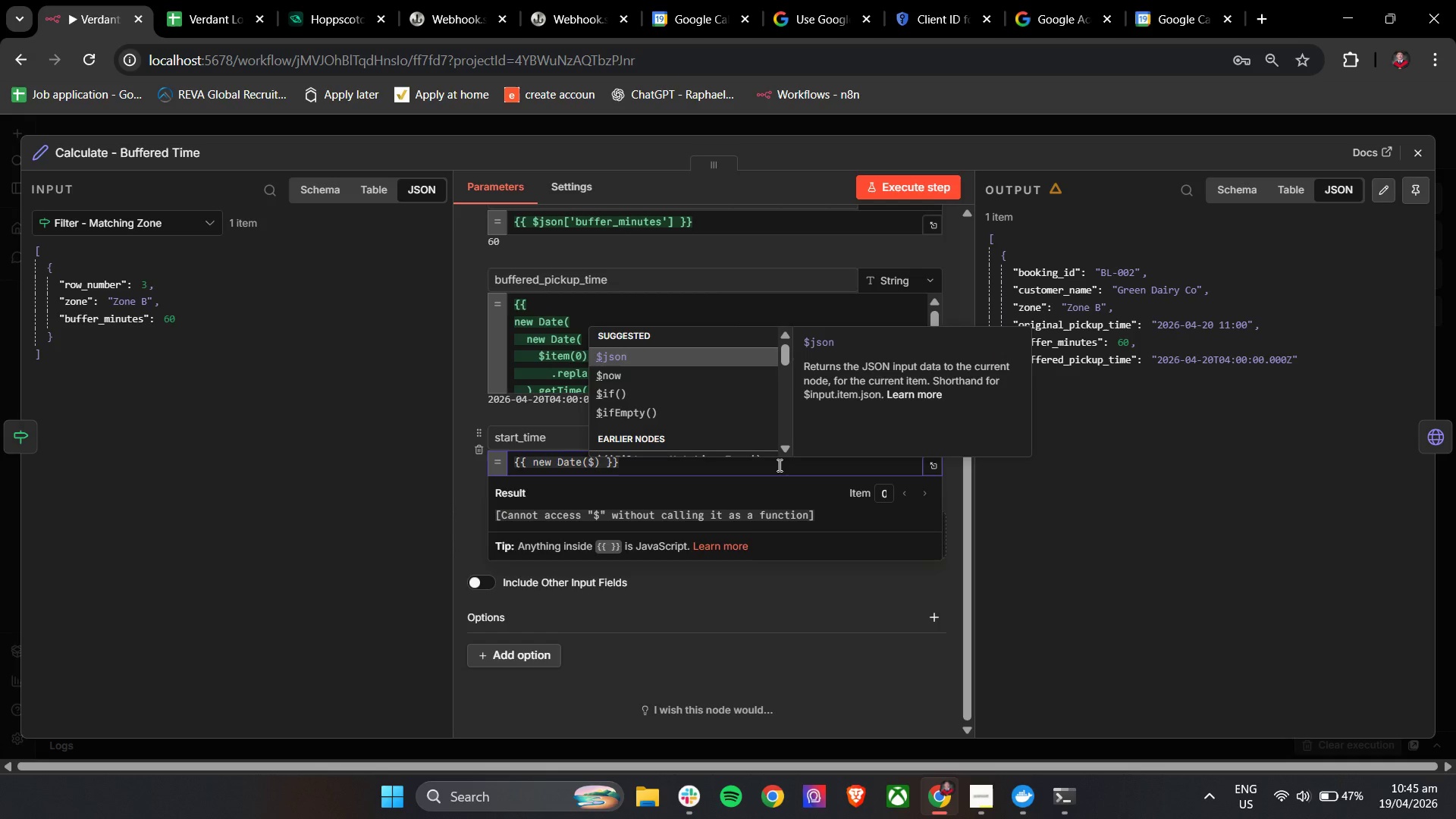 
key(Enter)
 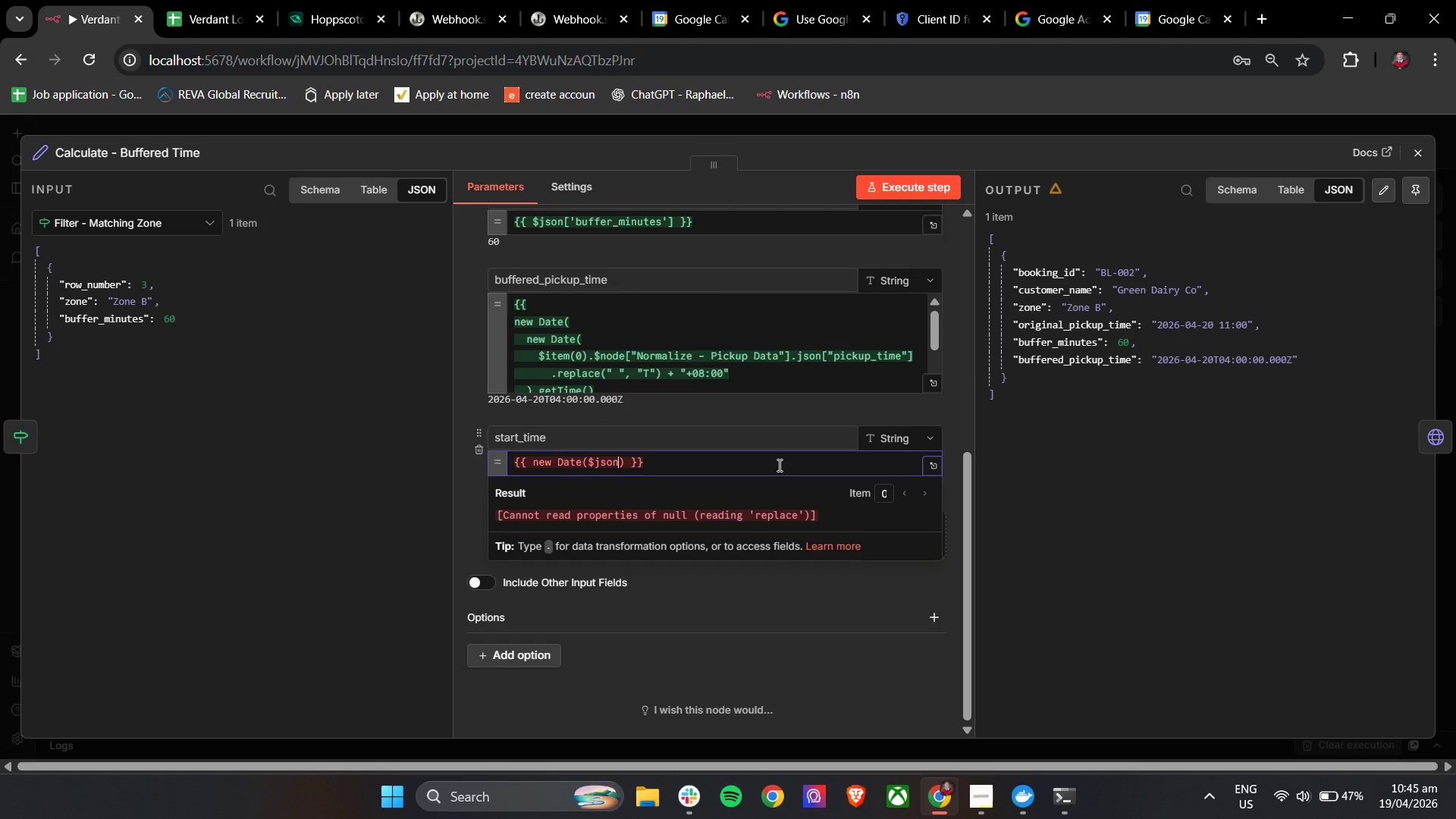 
key(BracketLeft)
 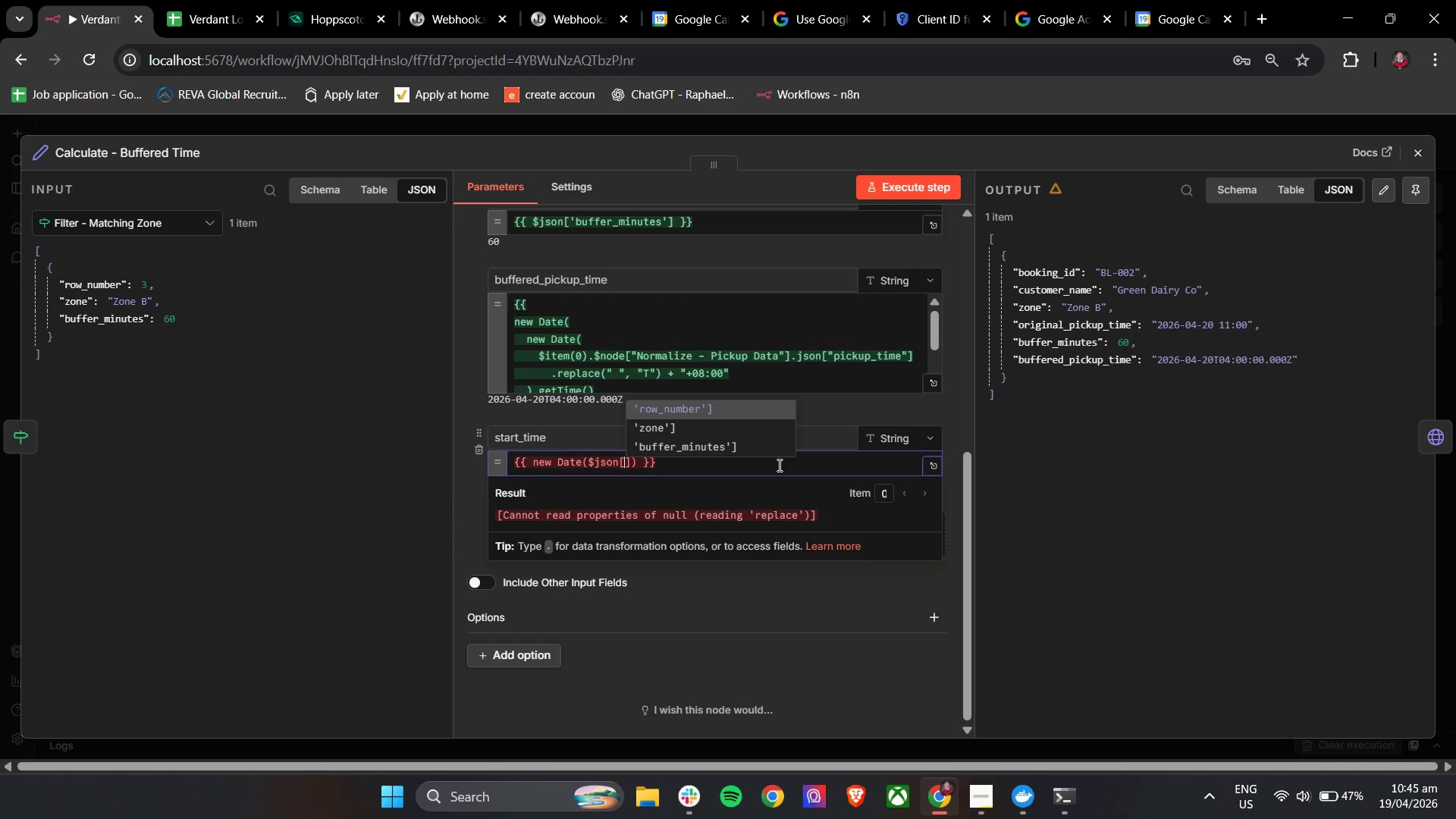 
key(Quote)
 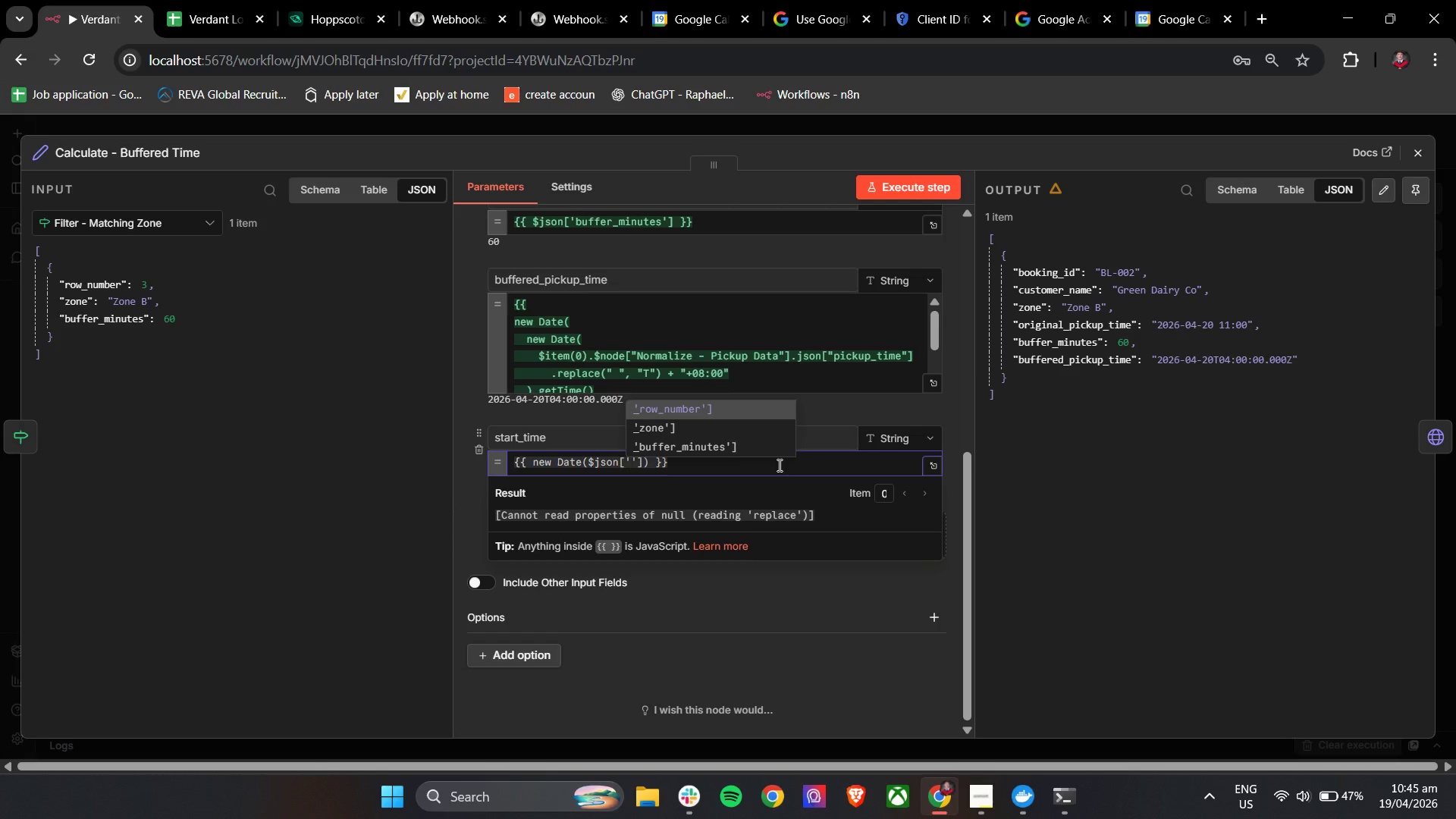 
type(buffe)
 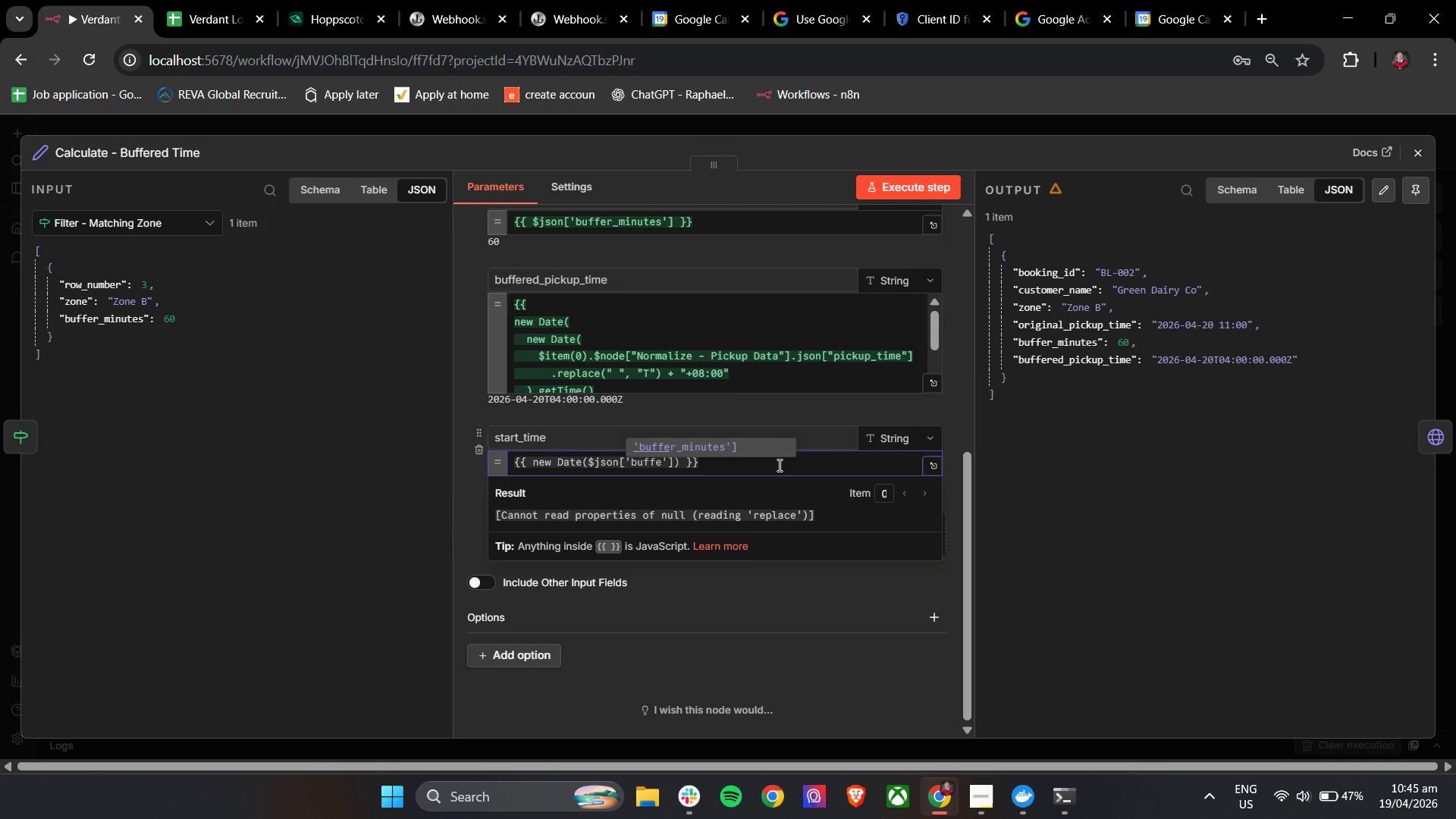 
type(red_pickup_tu)
key(Backspace)
type(ime)
 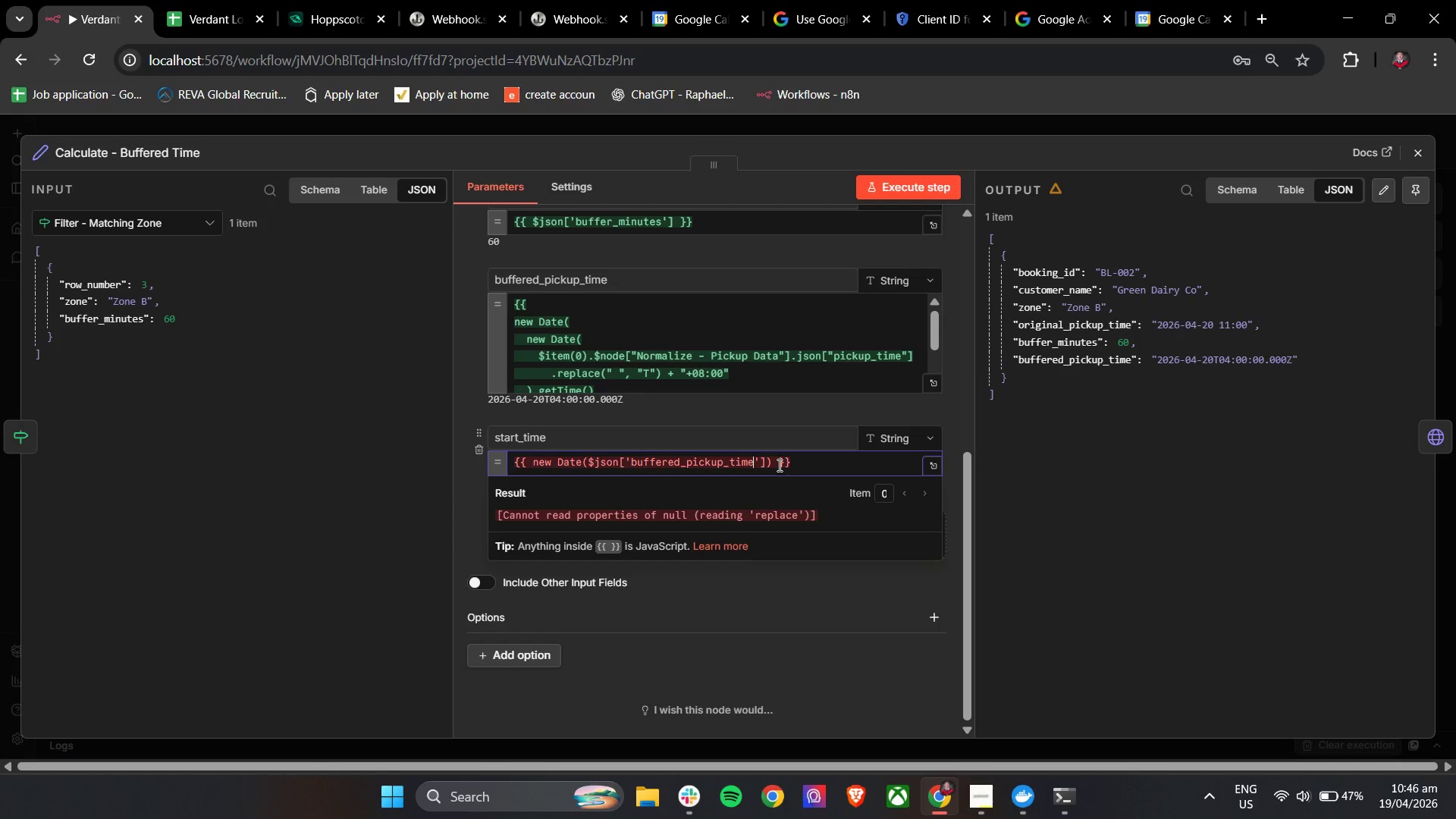 
key(ArrowRight)
 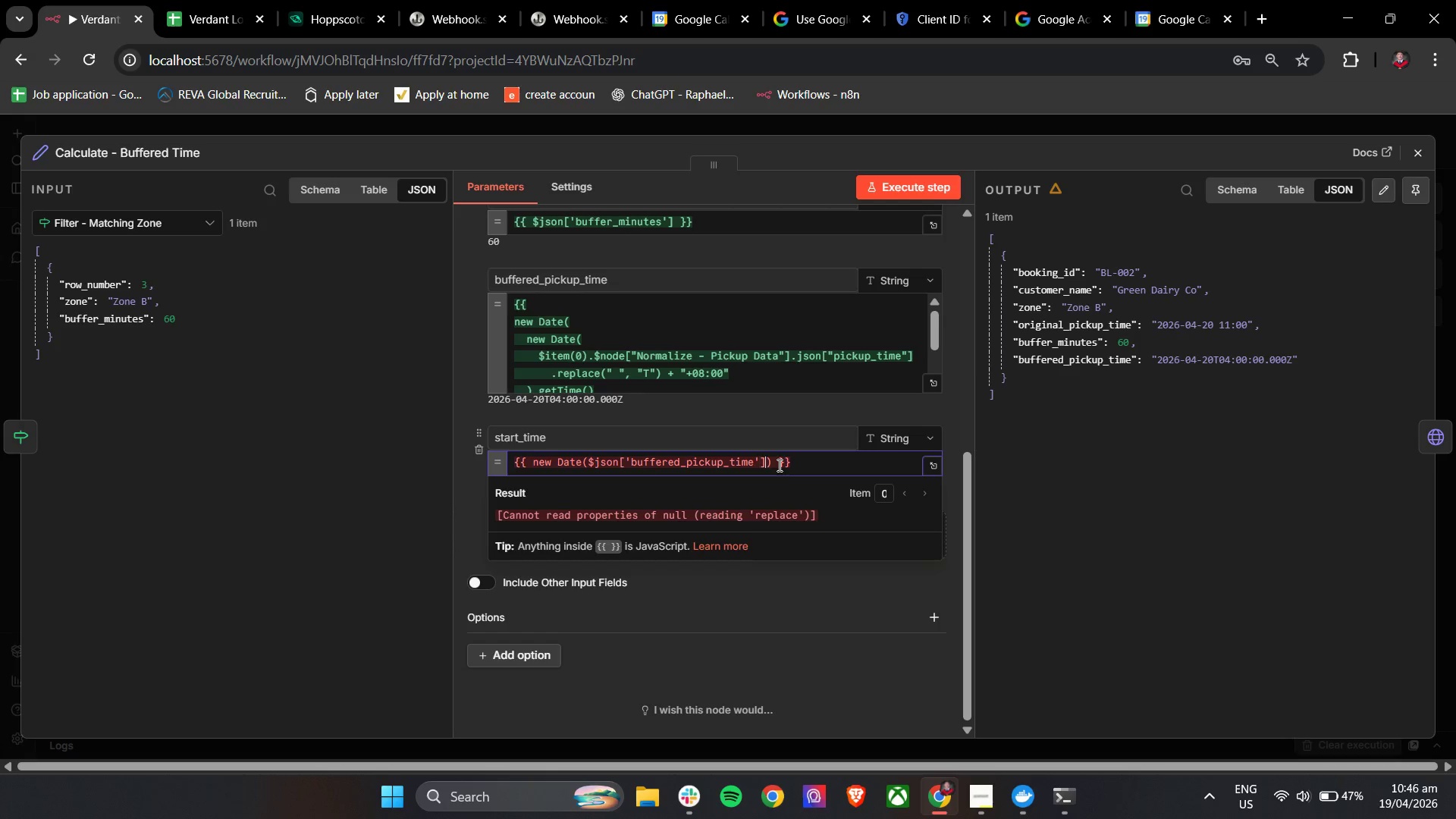 
key(ArrowRight)
 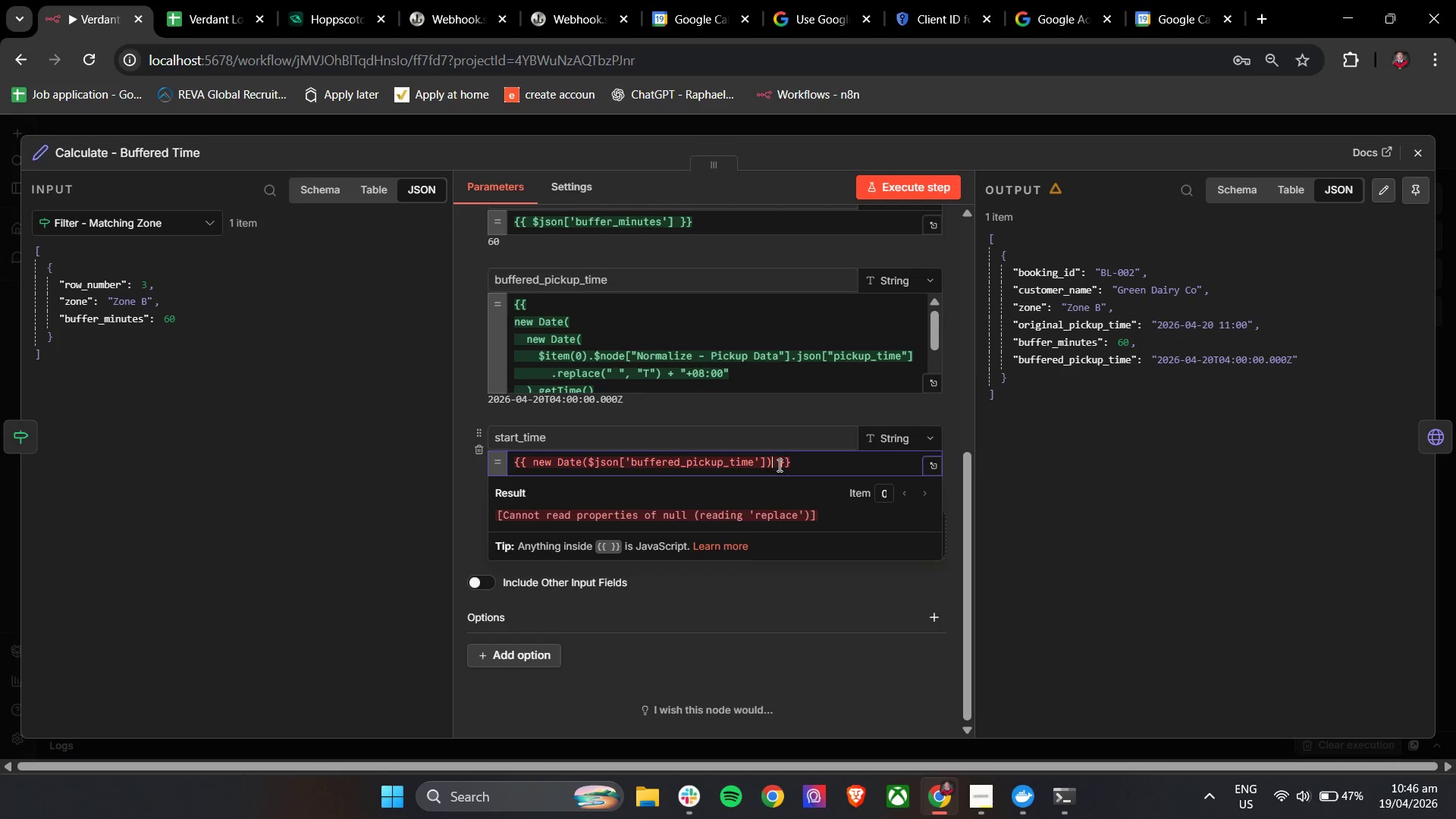 
key(ArrowRight)
 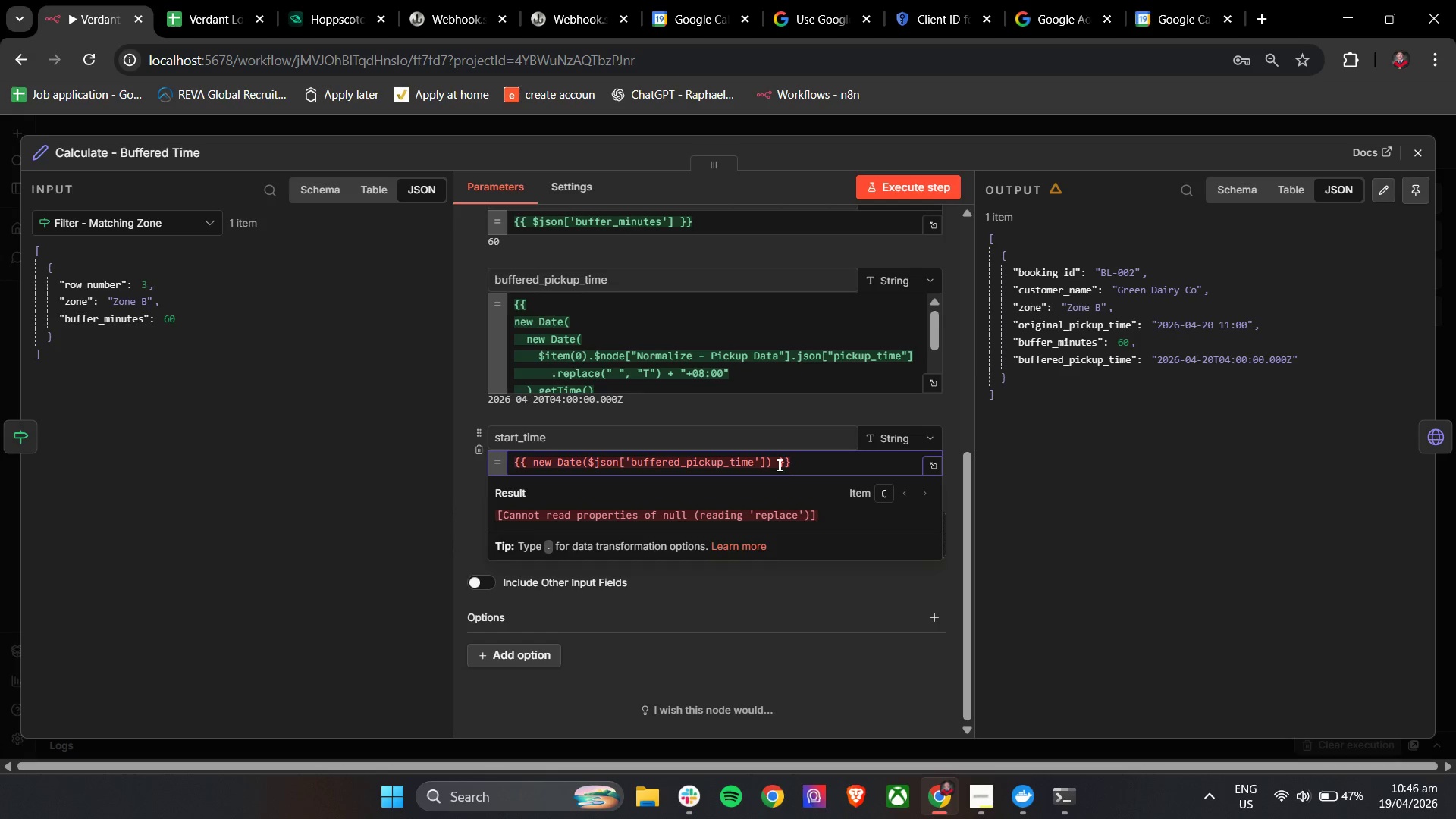 
type(.toISOString)
 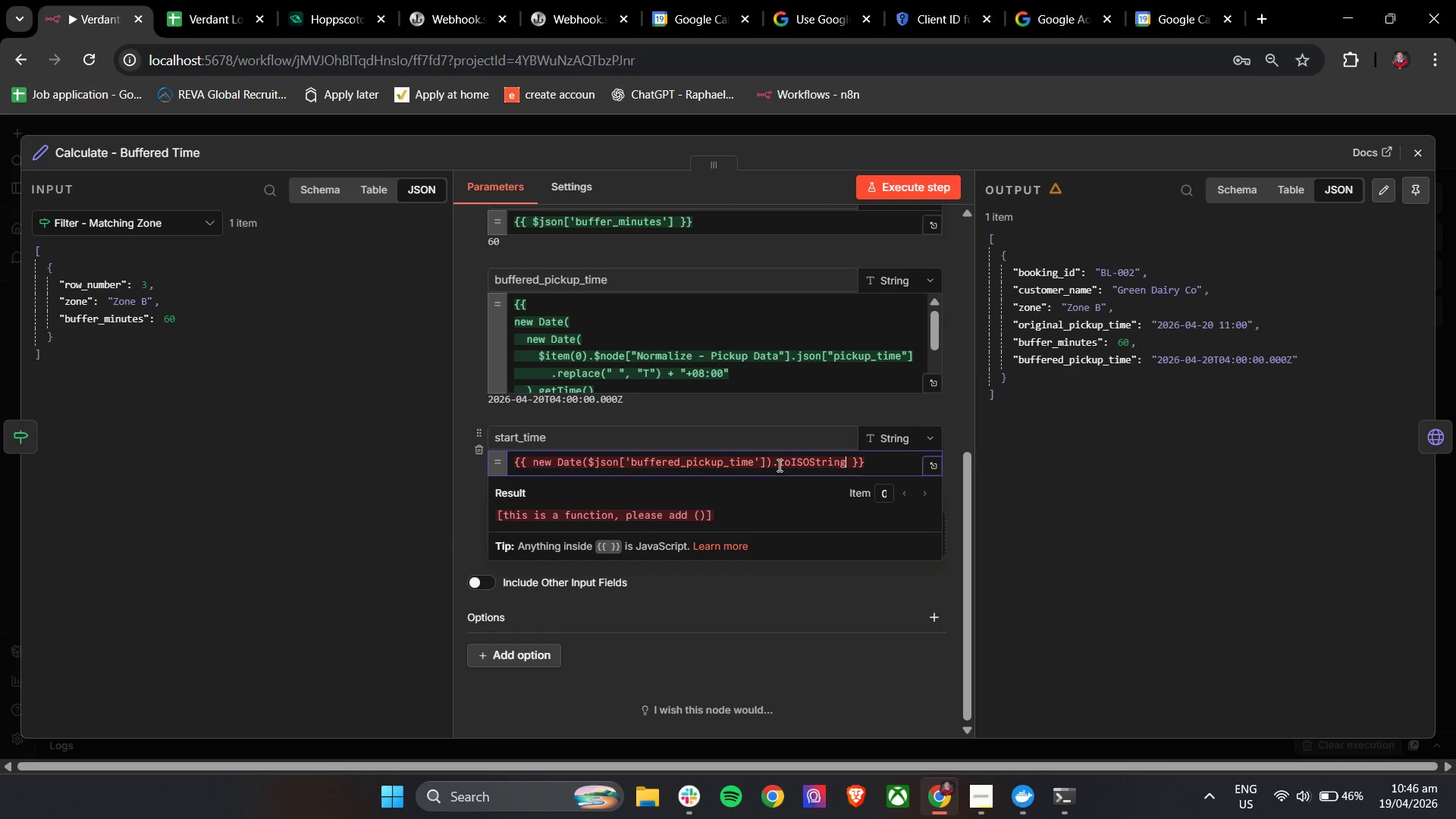 
wait(5.2)
 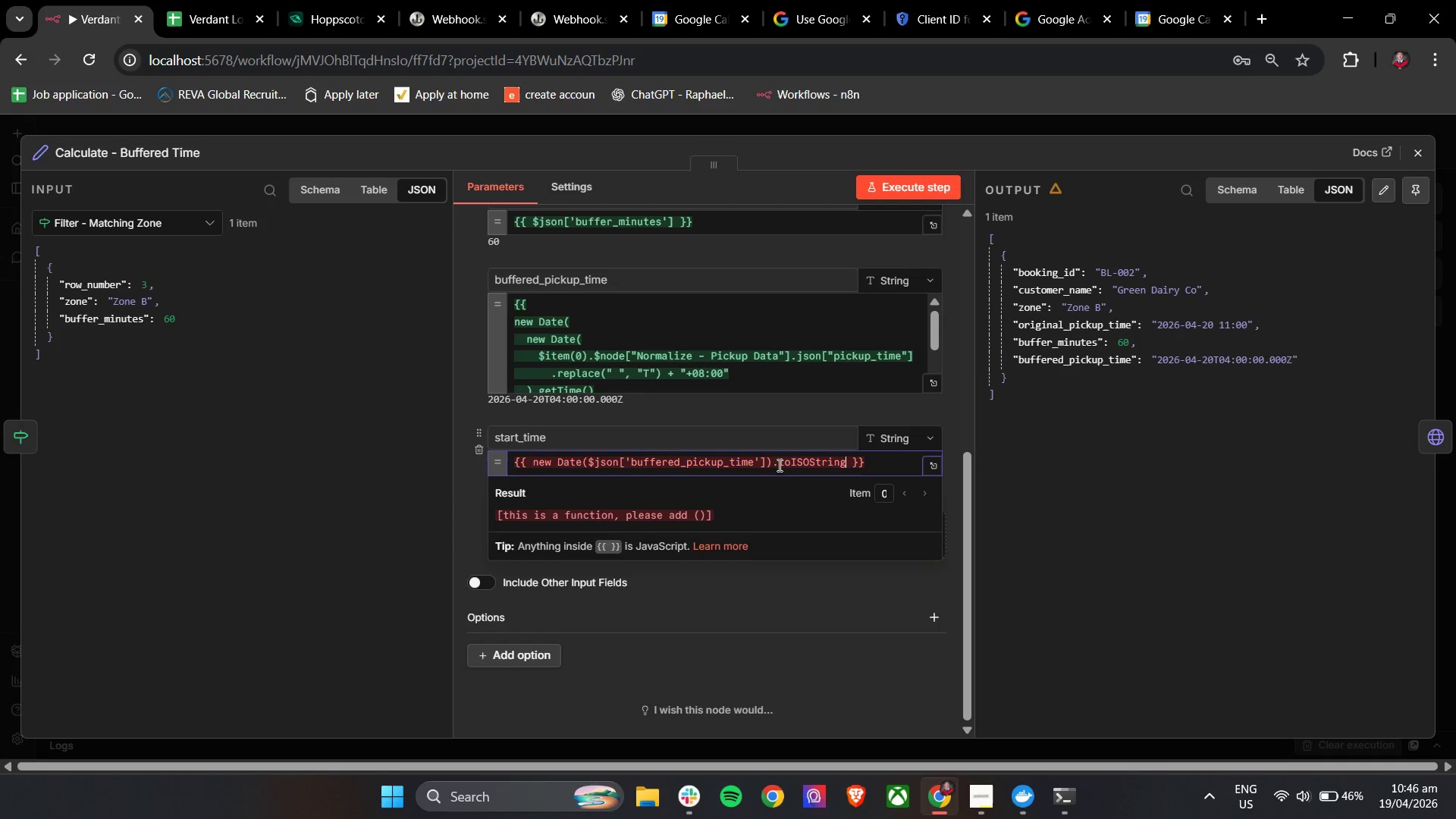 
type(())
 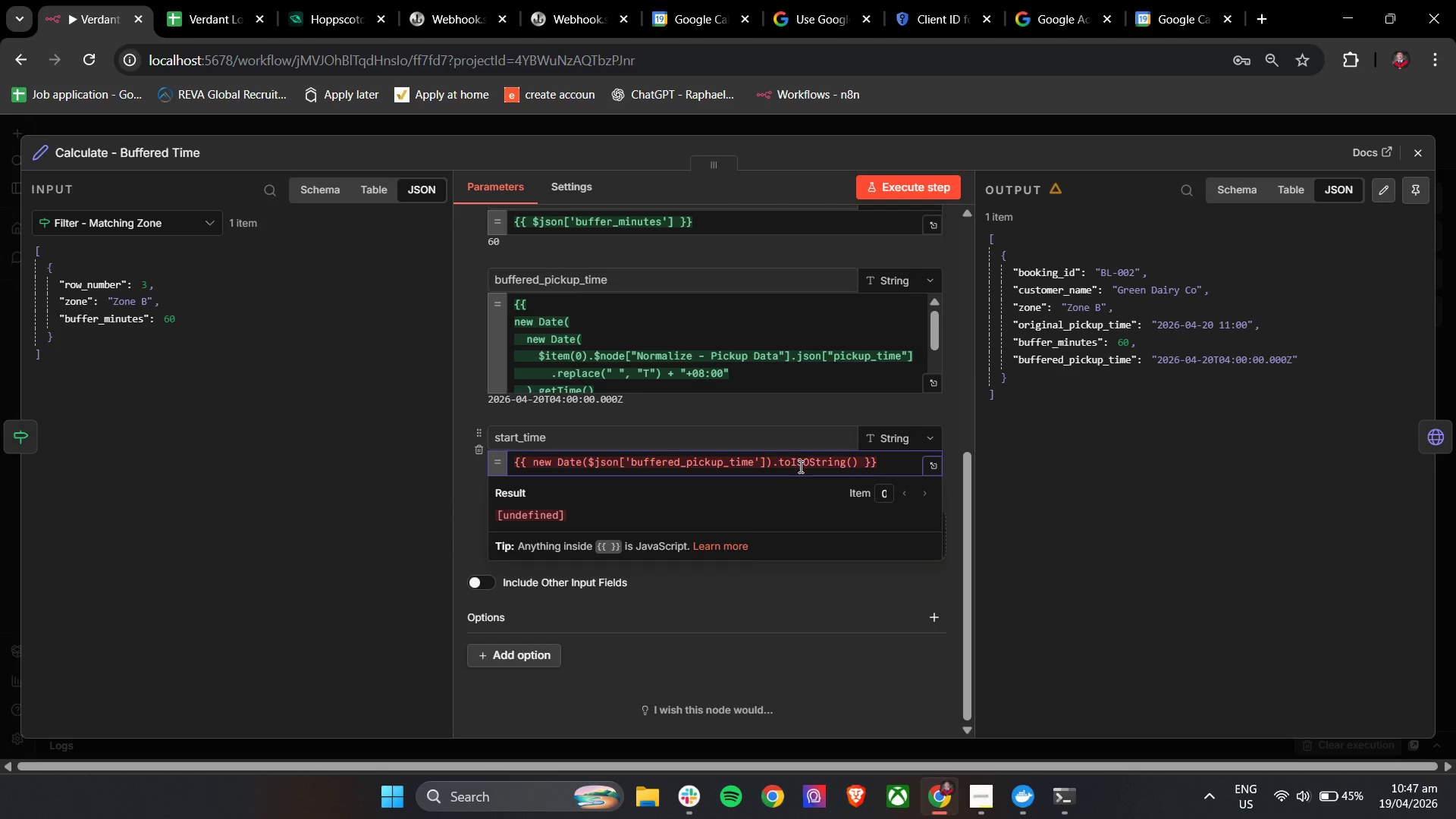 
wait(76.84)
 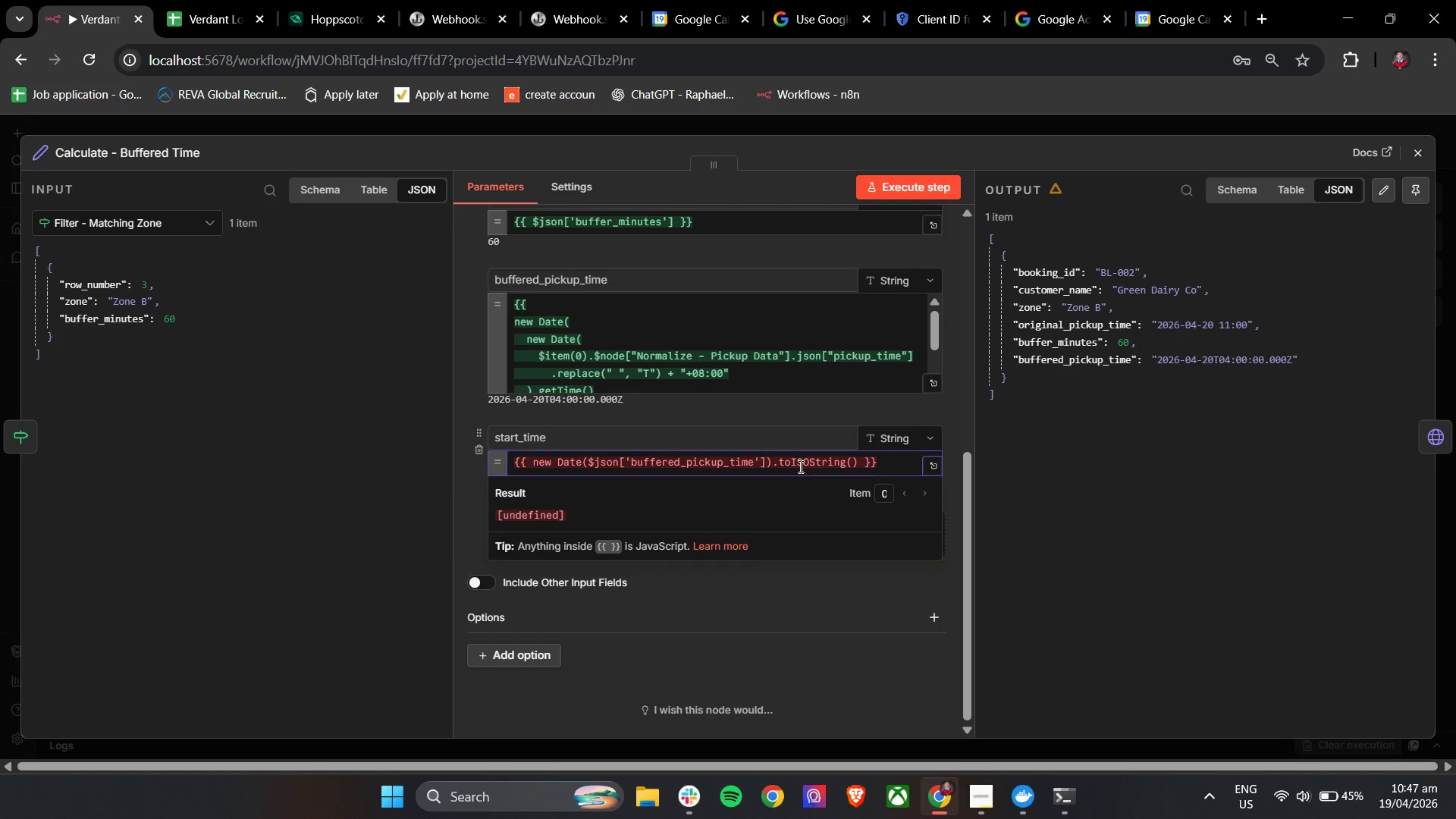 
double_click([658, 460])
 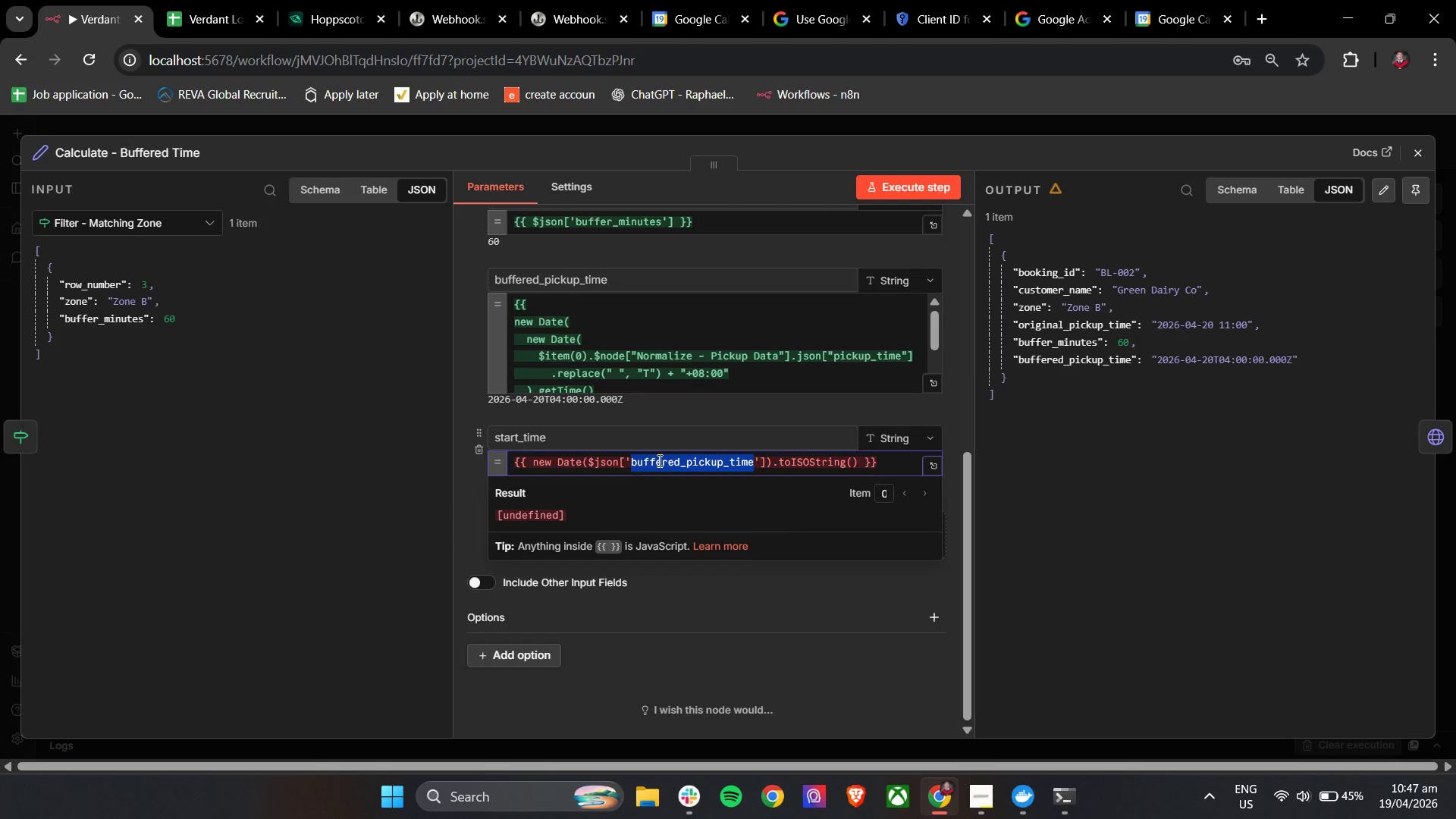 
triple_click([658, 460])
 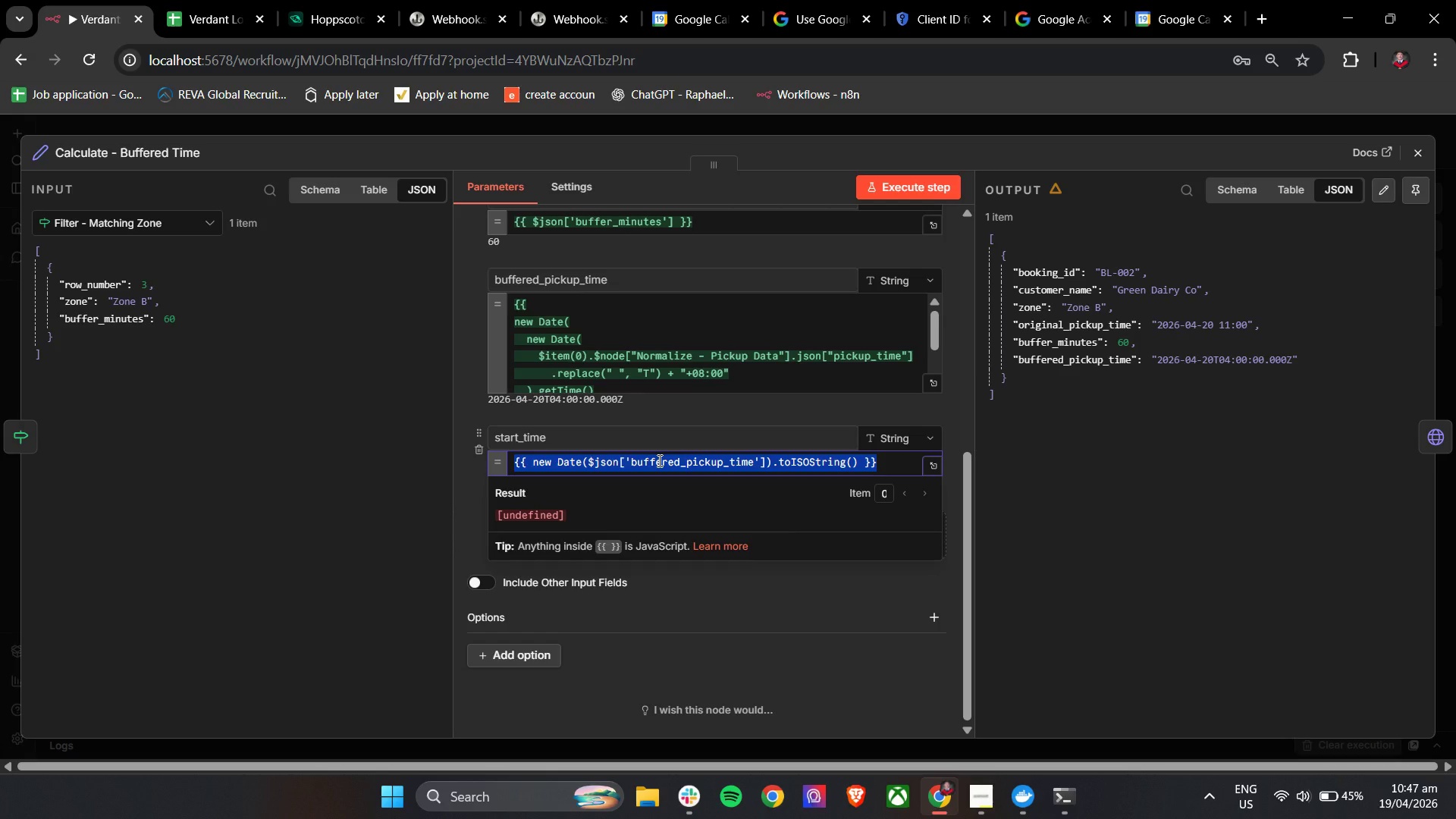 
key(Backspace)
type({{ )
key(Backspace)
type(new Date($item())
key(Backspace)
type(0)
 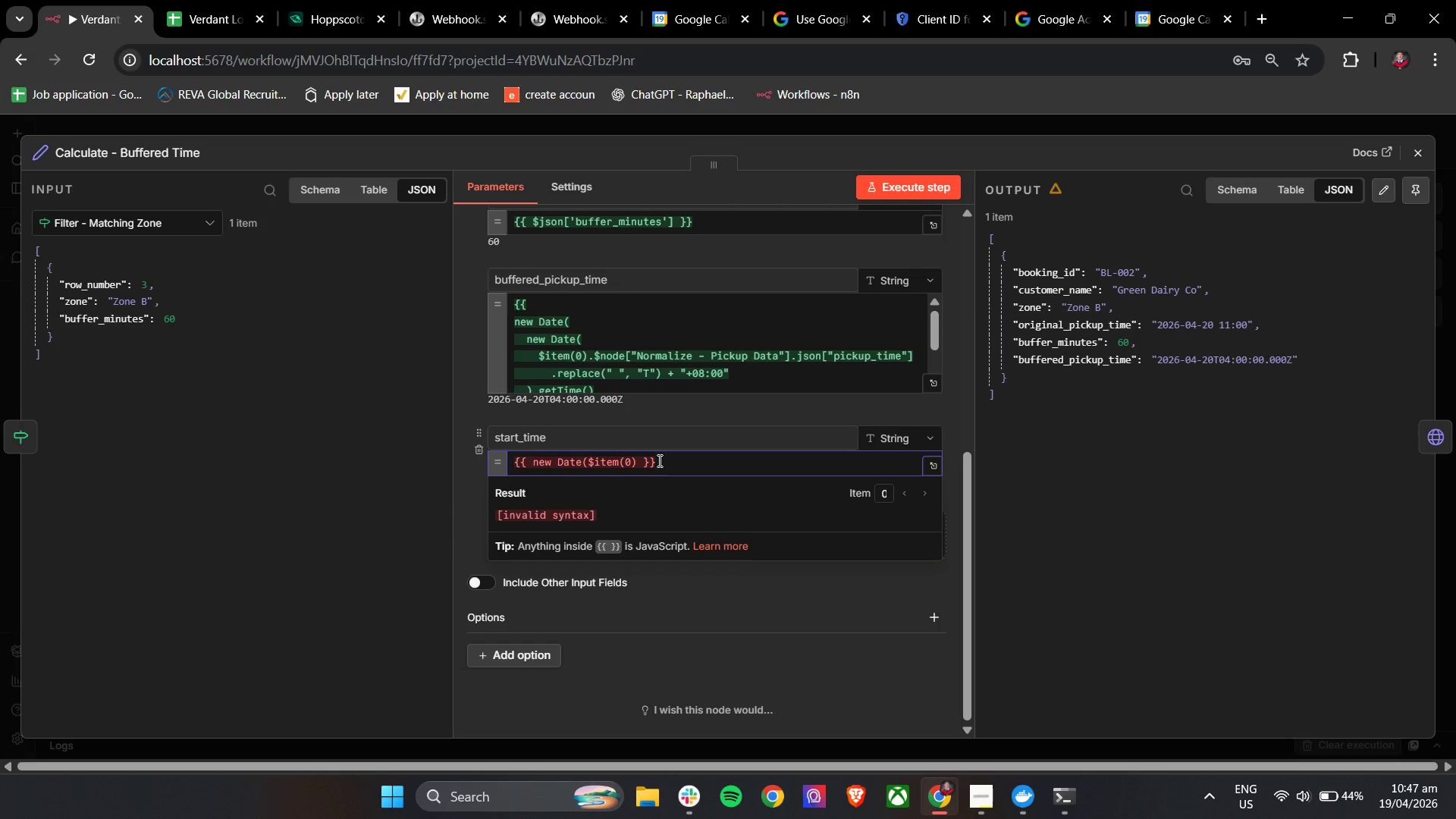 
key(ArrowRight)
 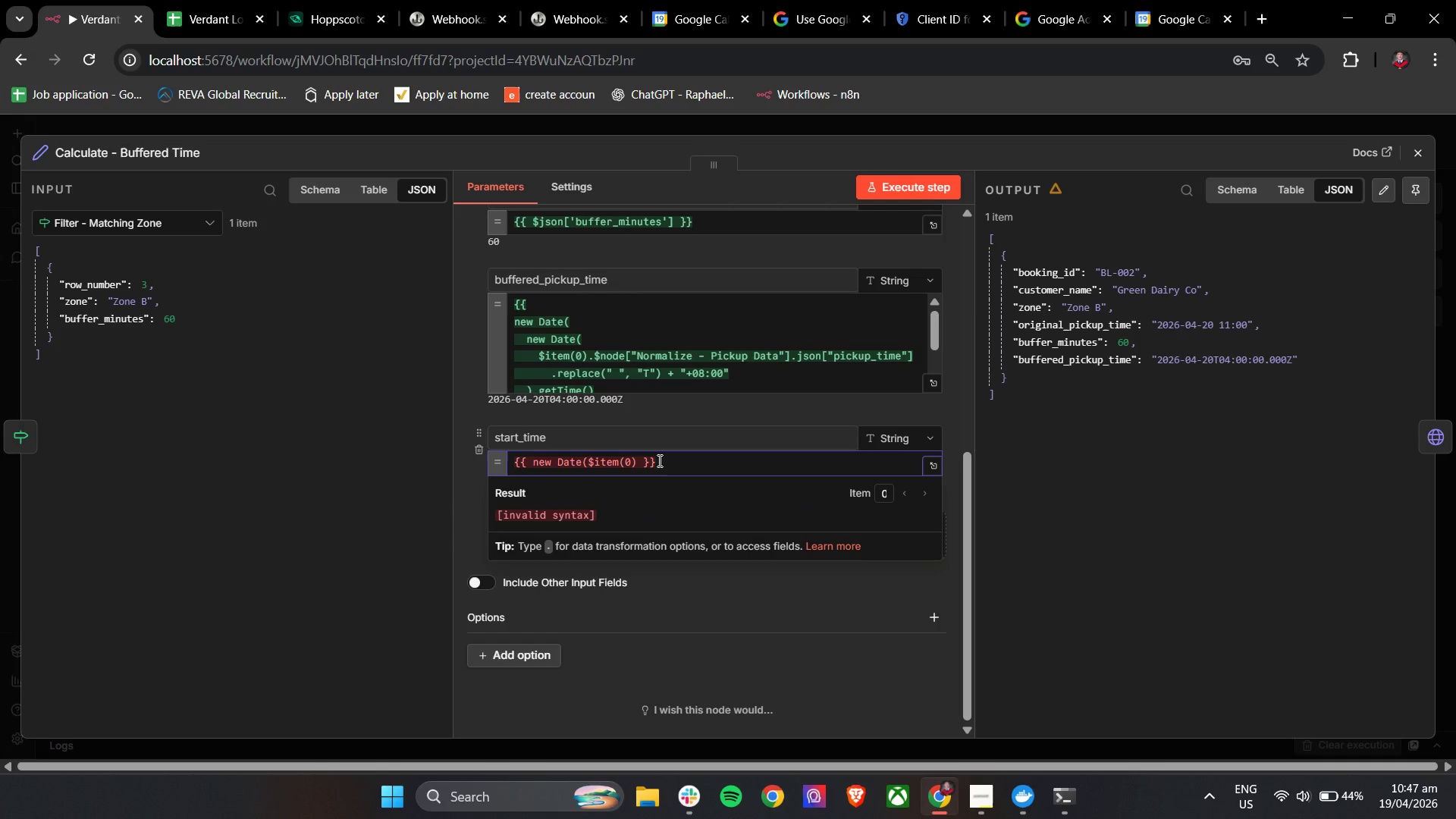 
type(.$node)
 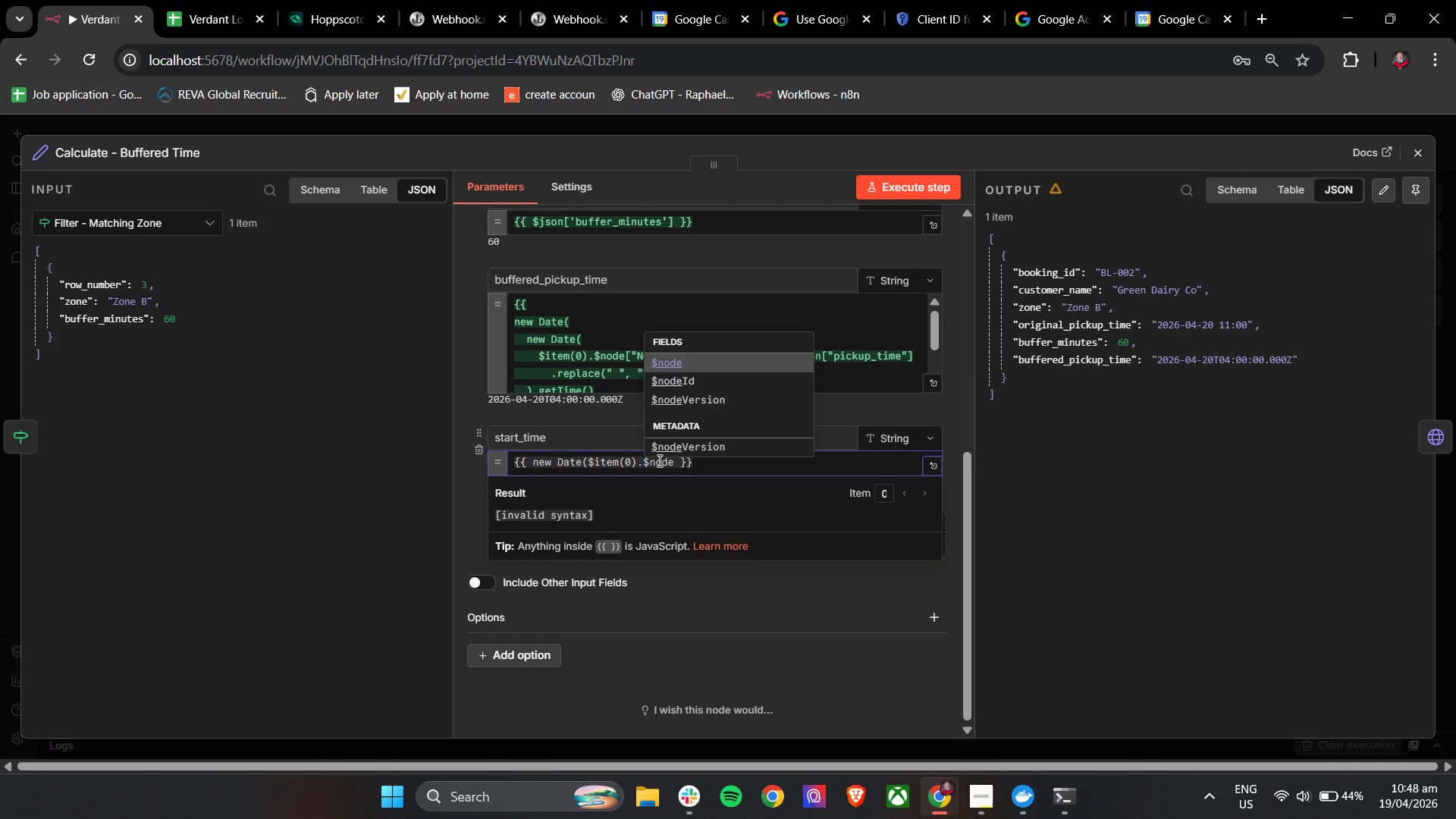 
key(Enter)
 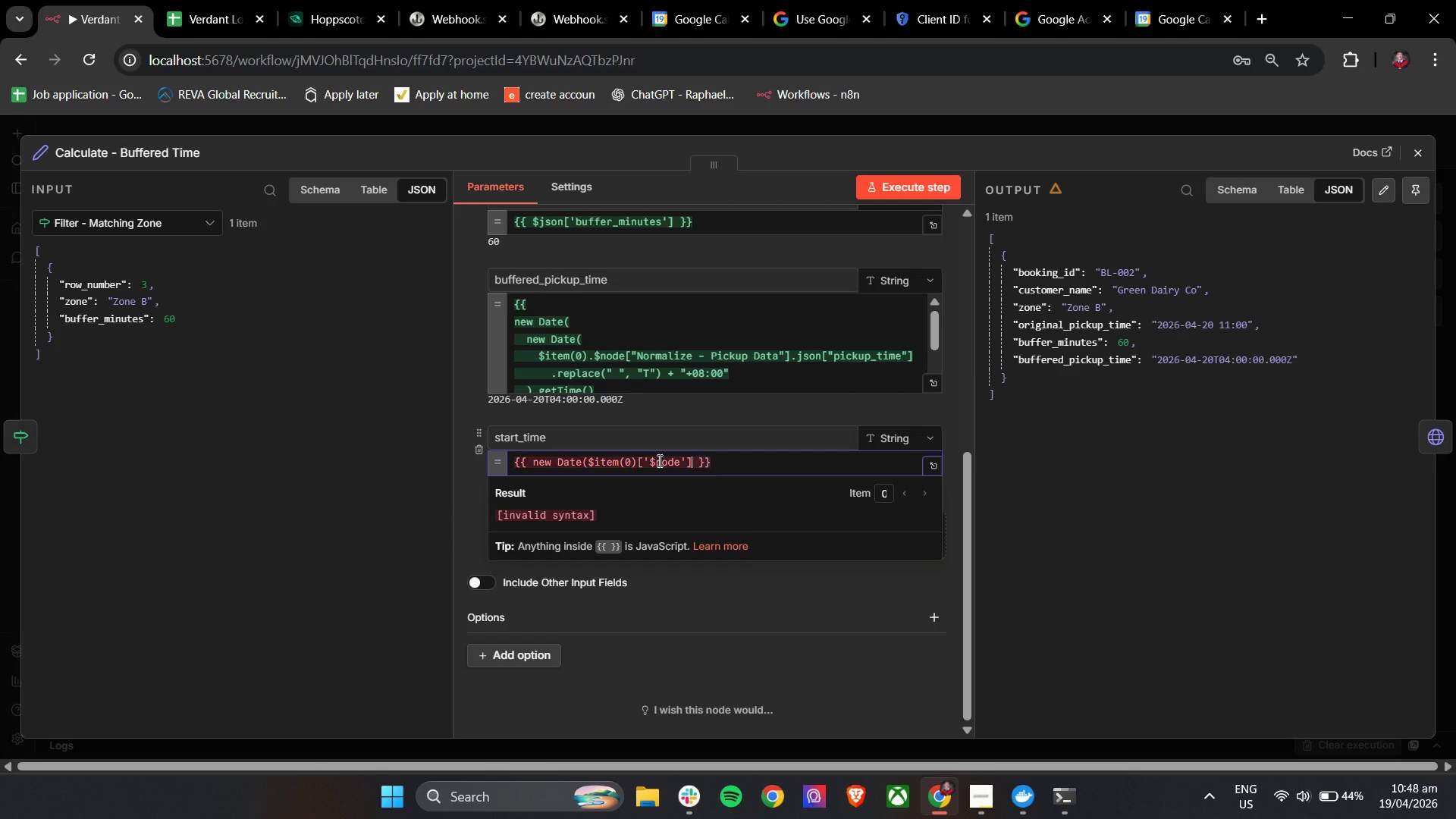 
key(BracketLeft)
 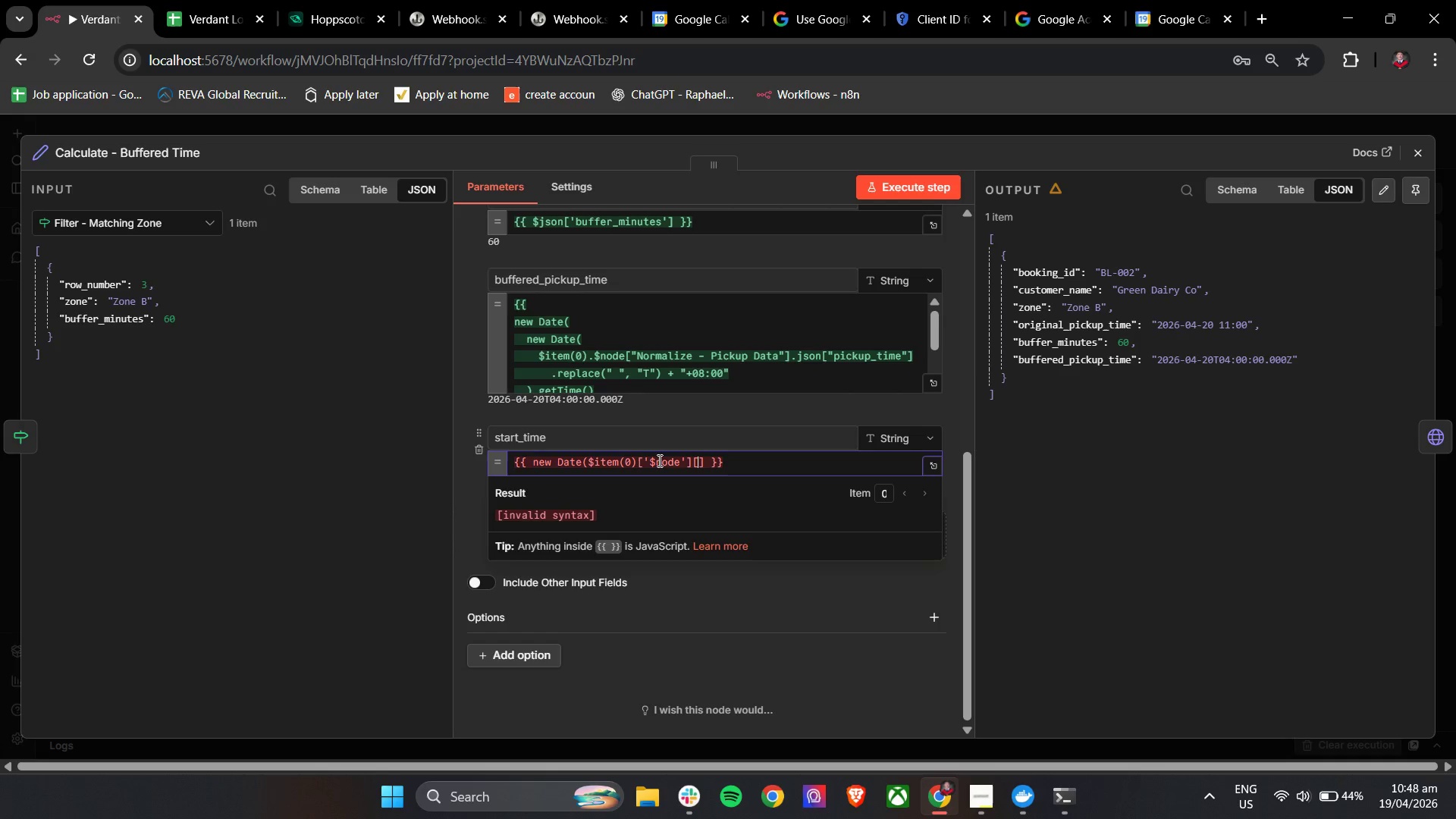 
key(Backspace)
 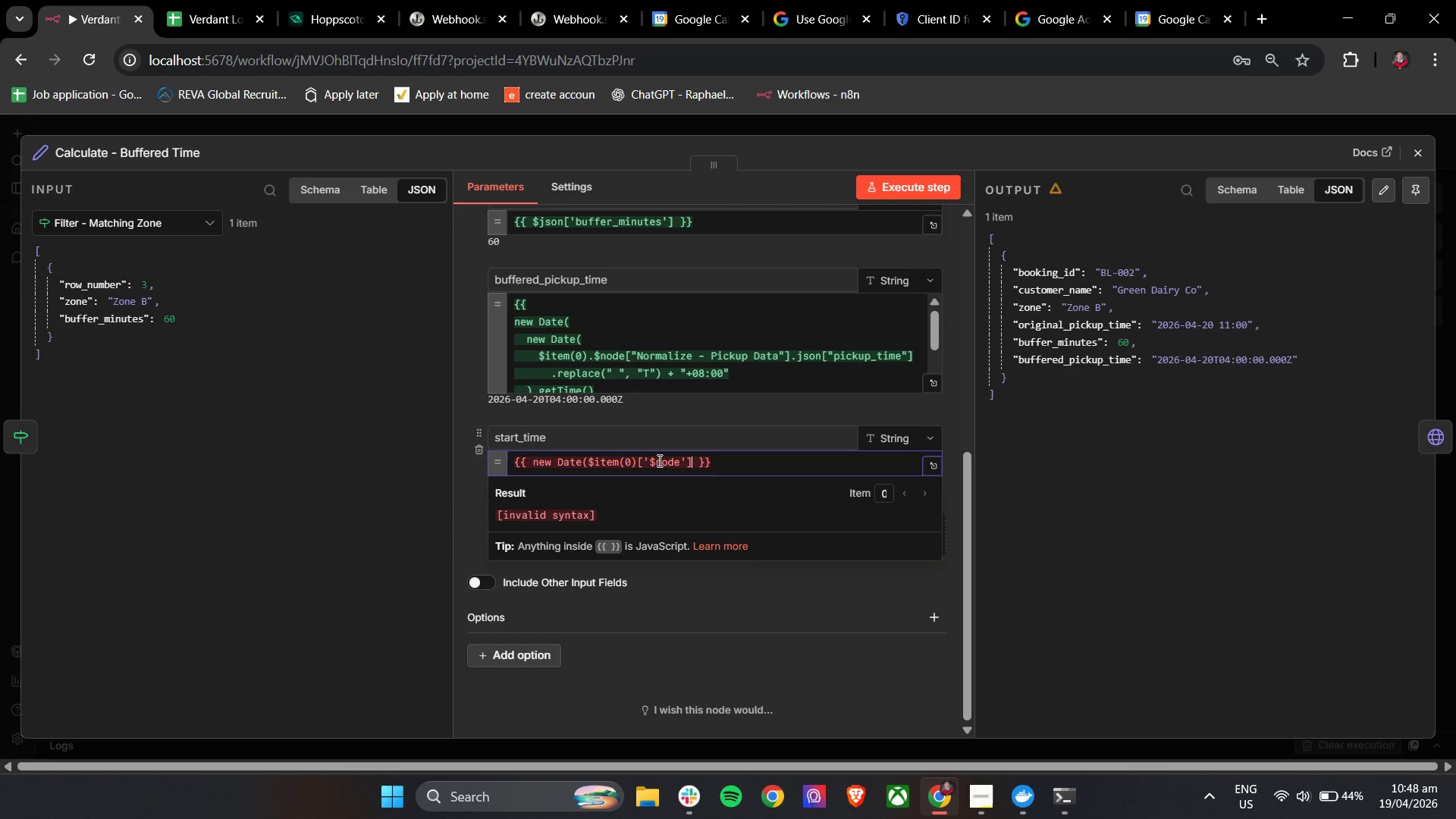 
key(Backspace)
 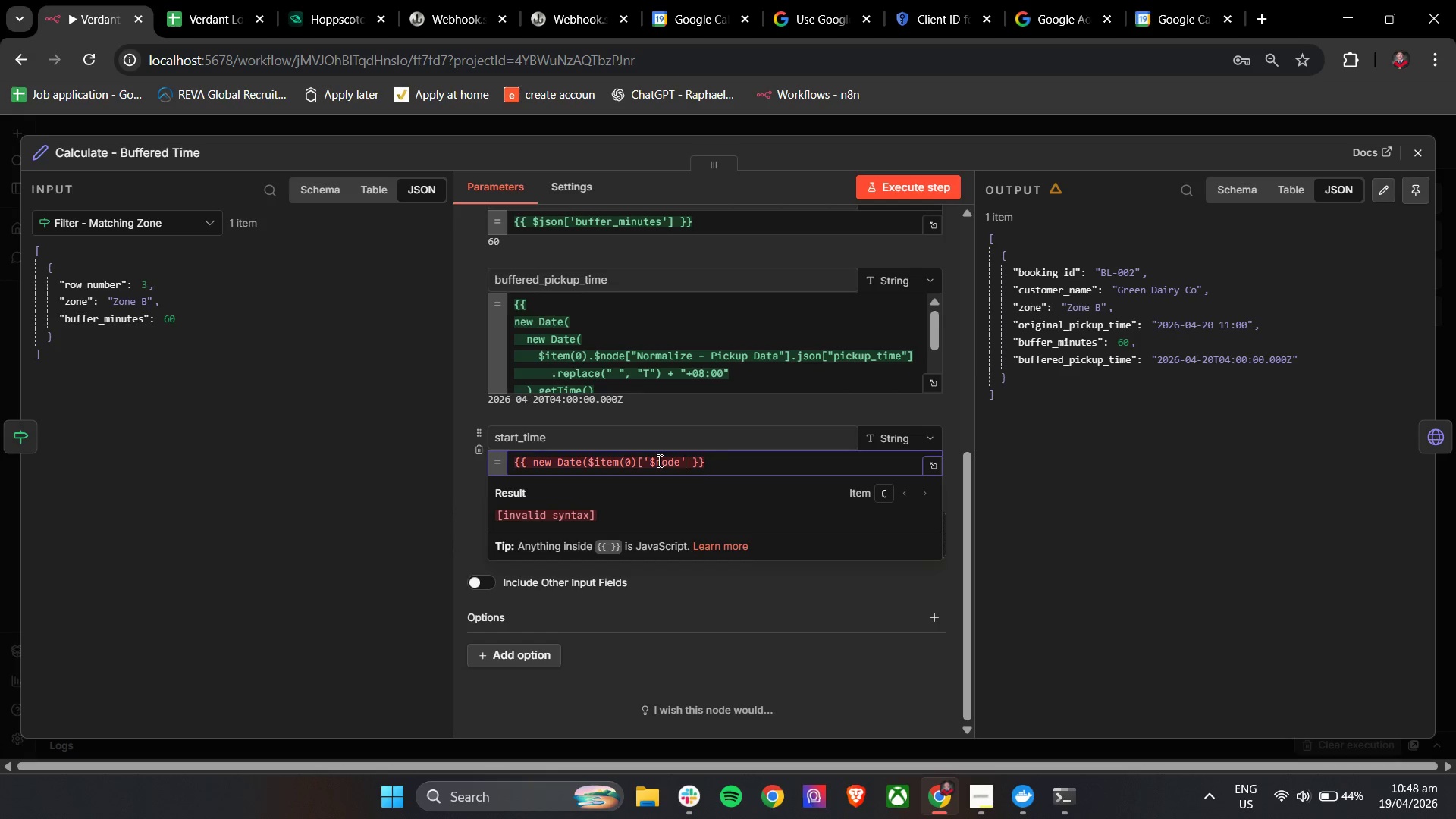 
key(Backspace)
 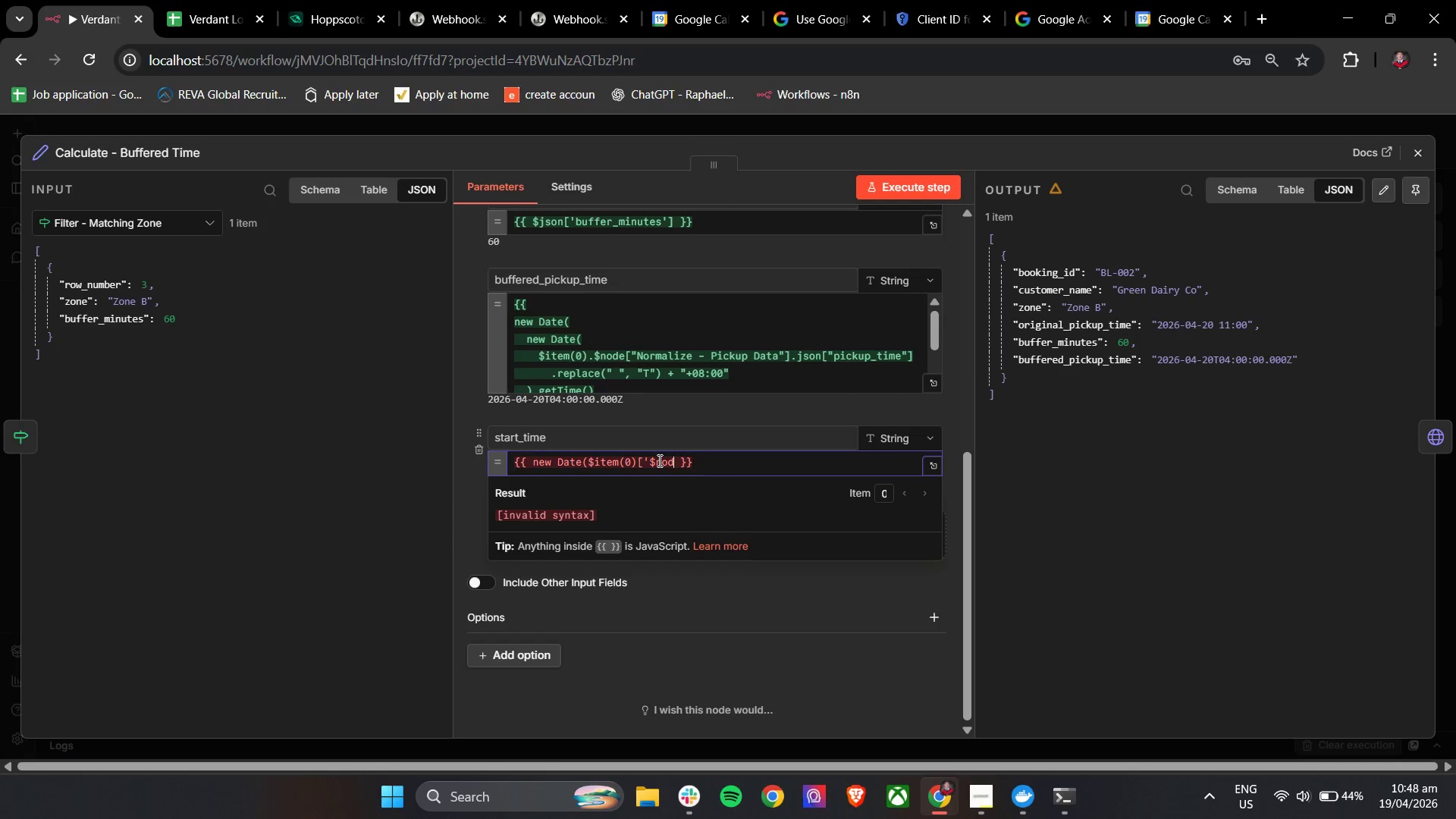 
key(Backspace)
 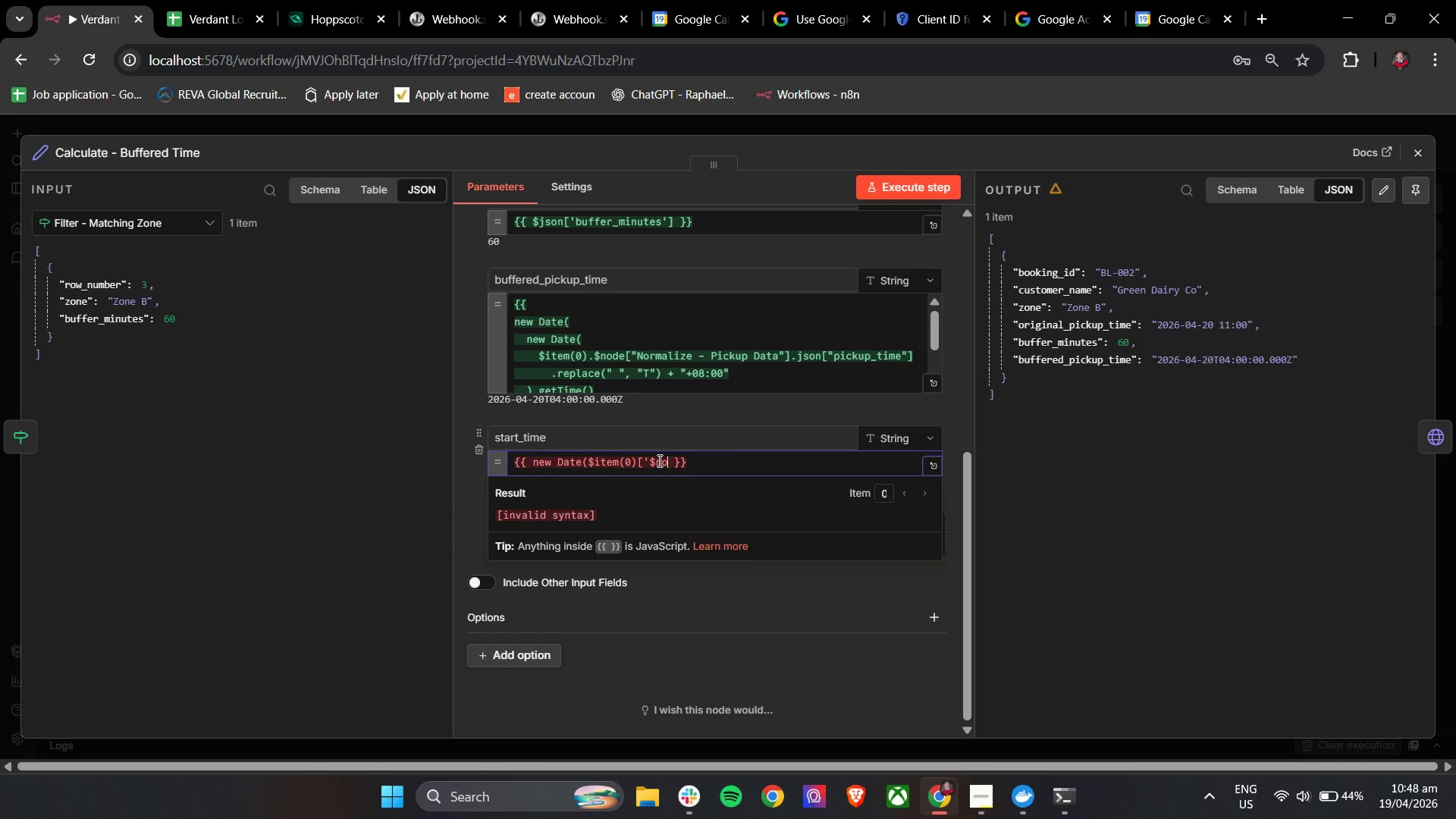 
key(Backspace)
 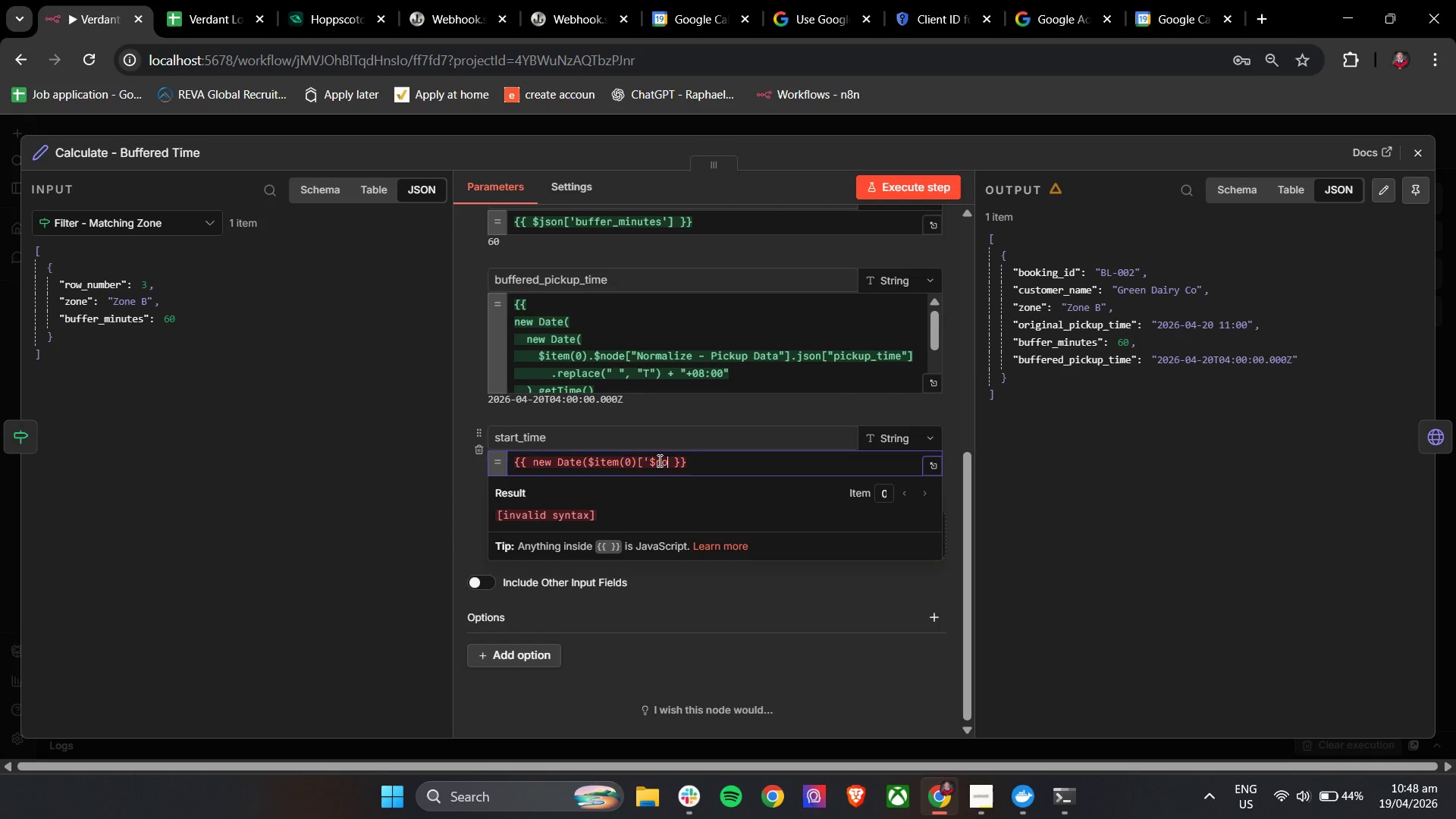 
key(Backspace)
 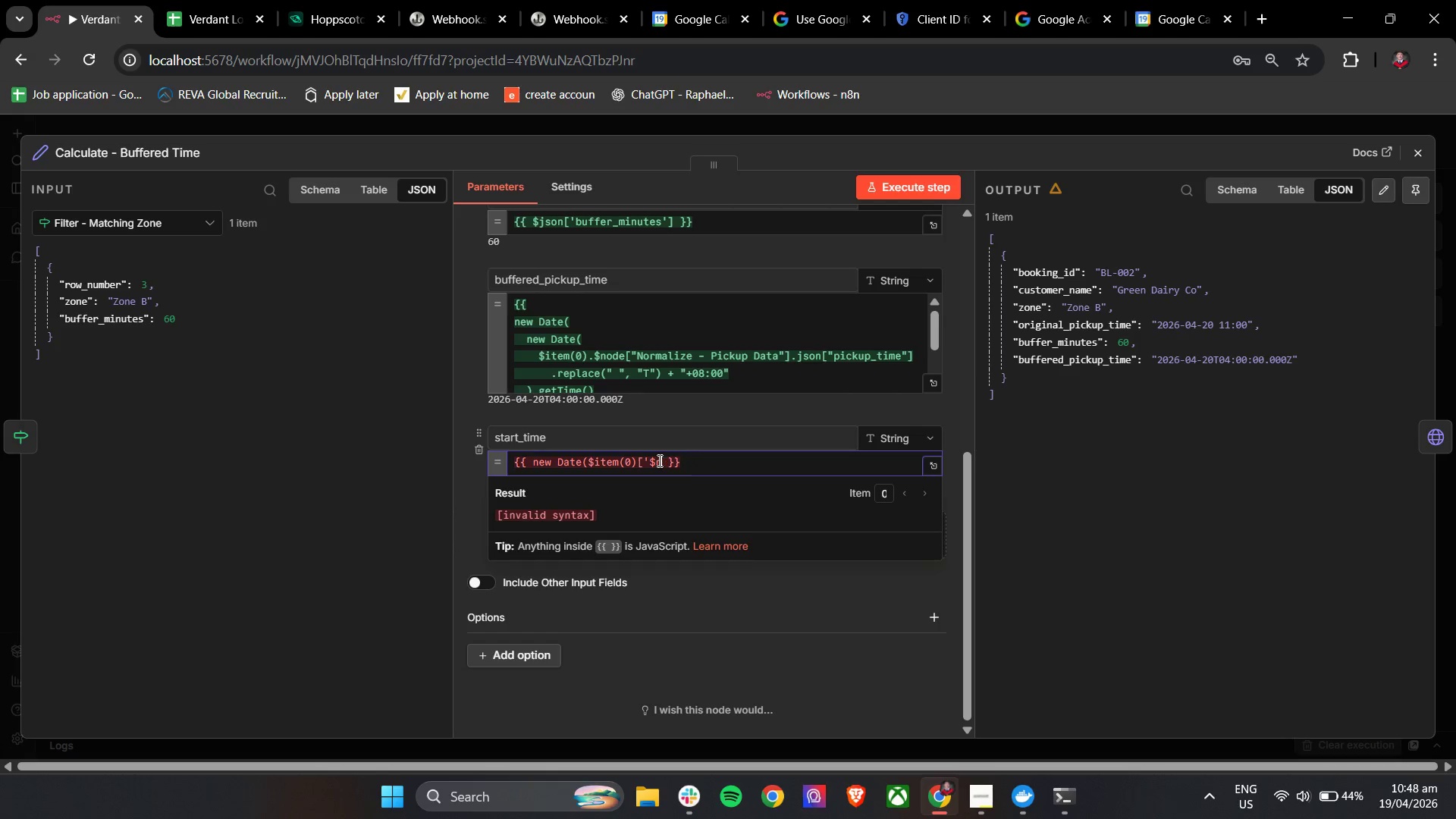 
key(Backspace)
 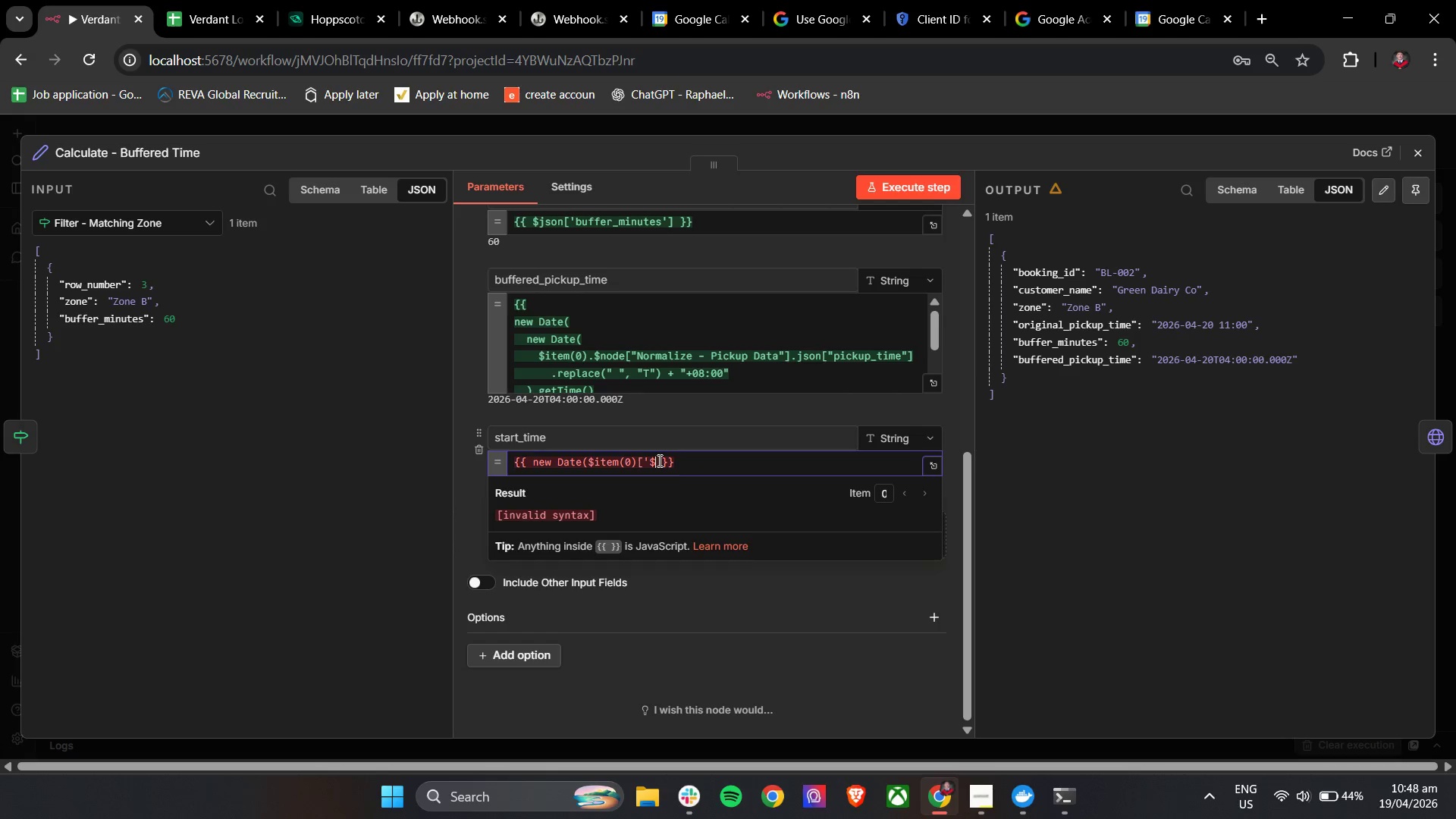 
key(Backspace)
 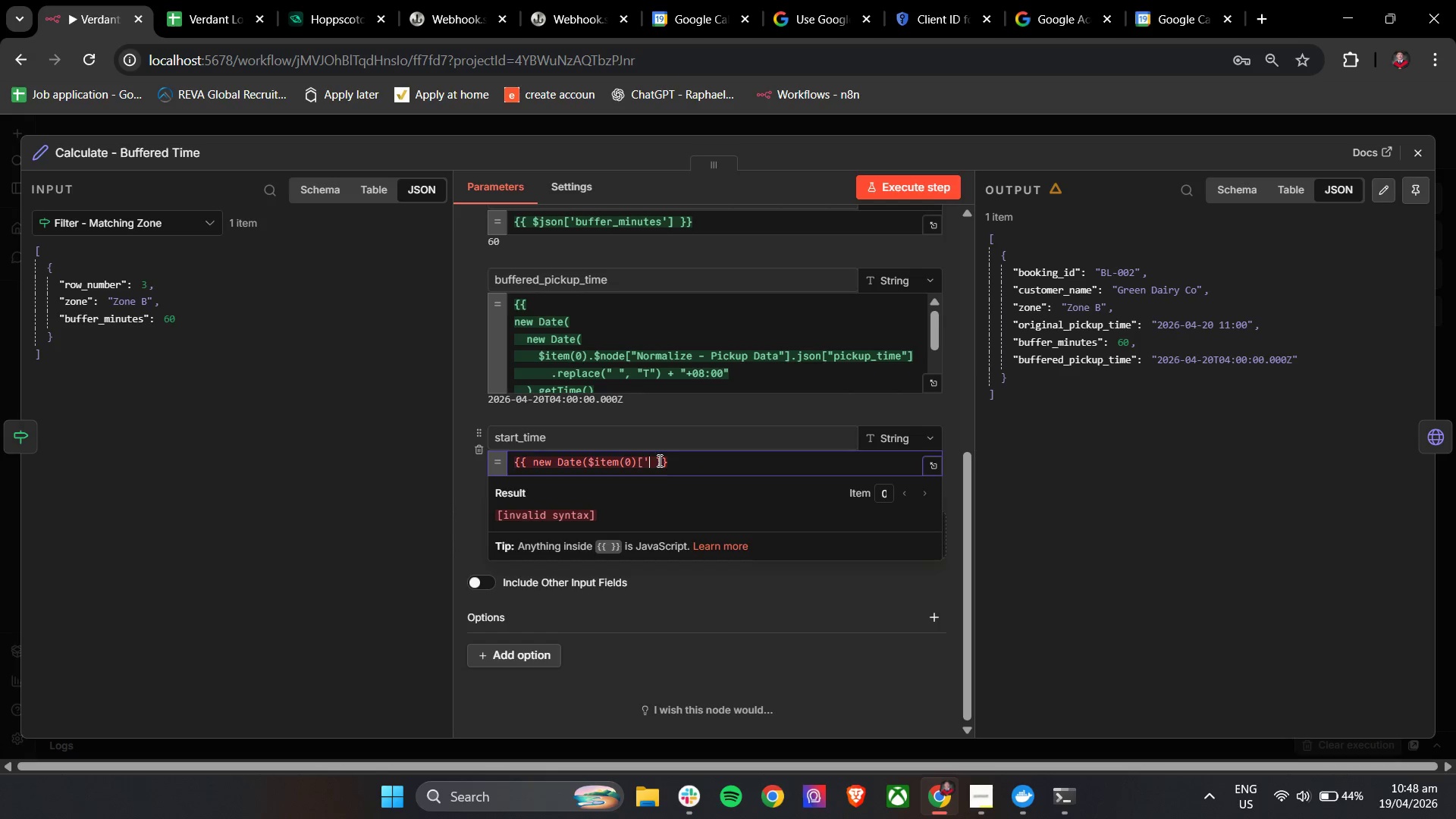 
key(Backspace)
 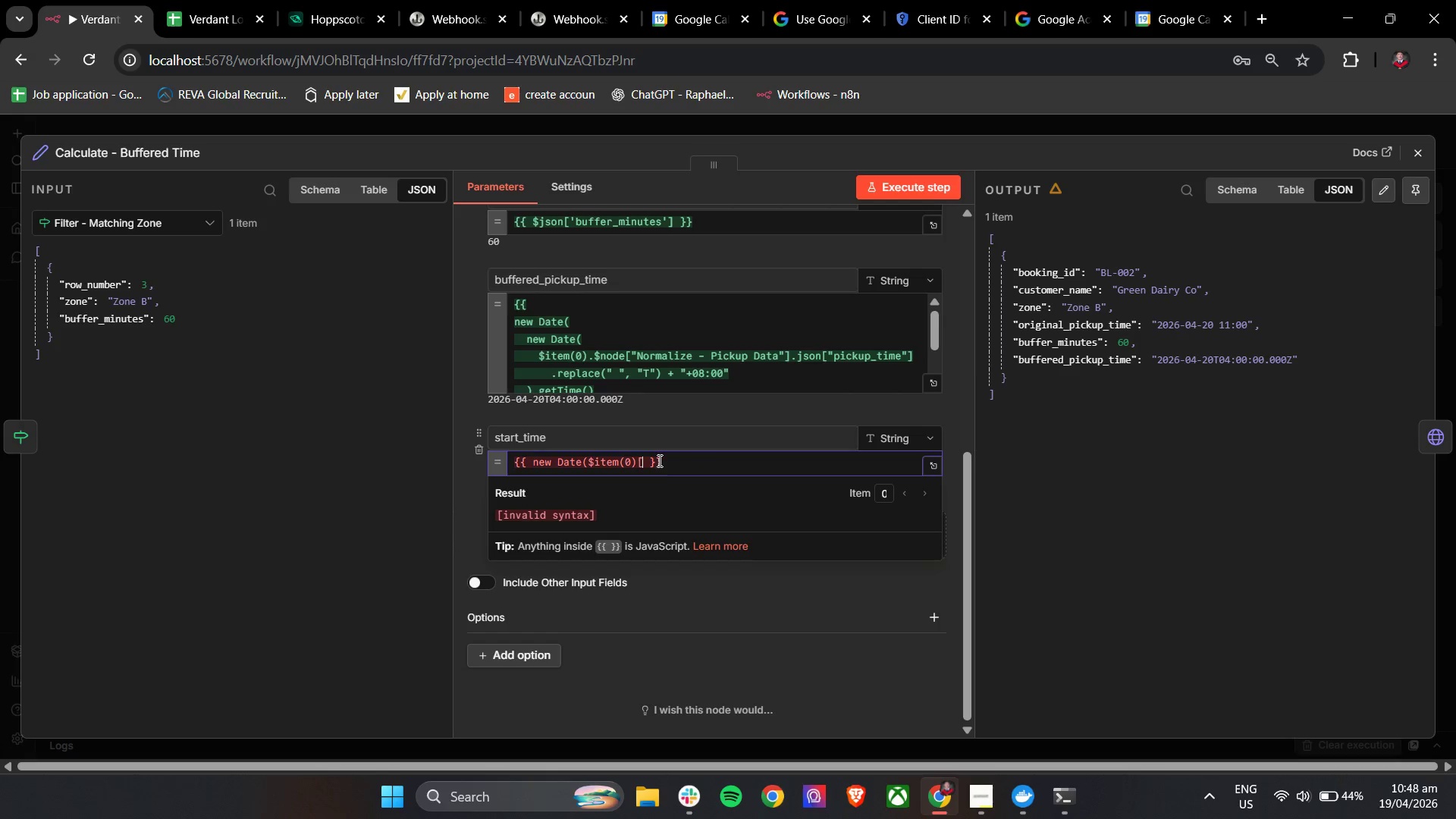 
key(Backspace)
 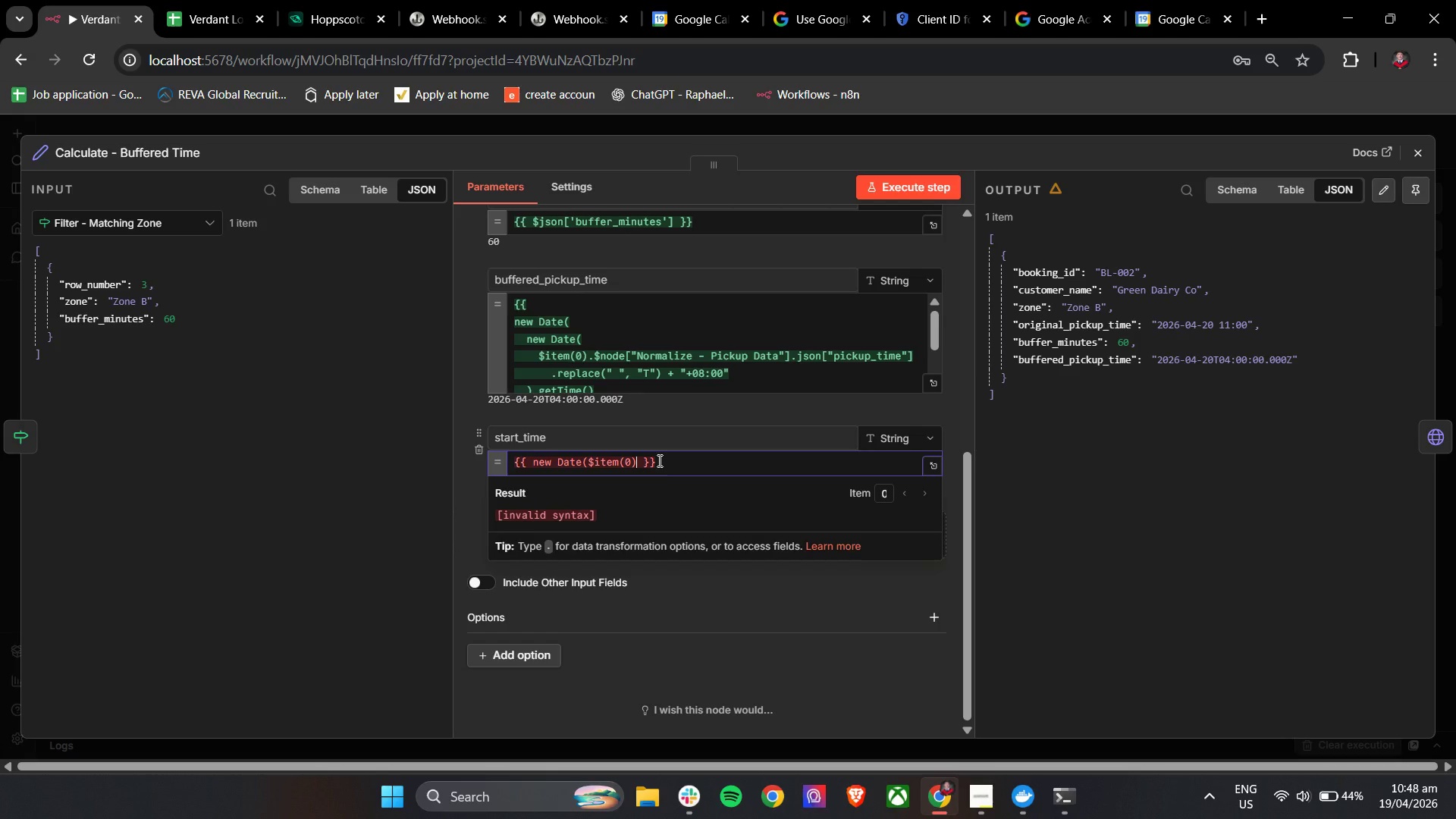 
type(.node)
key(Backspace)
key(Backspace)
key(Backspace)
key(Backspace)
key(Backspace)
type($node)
 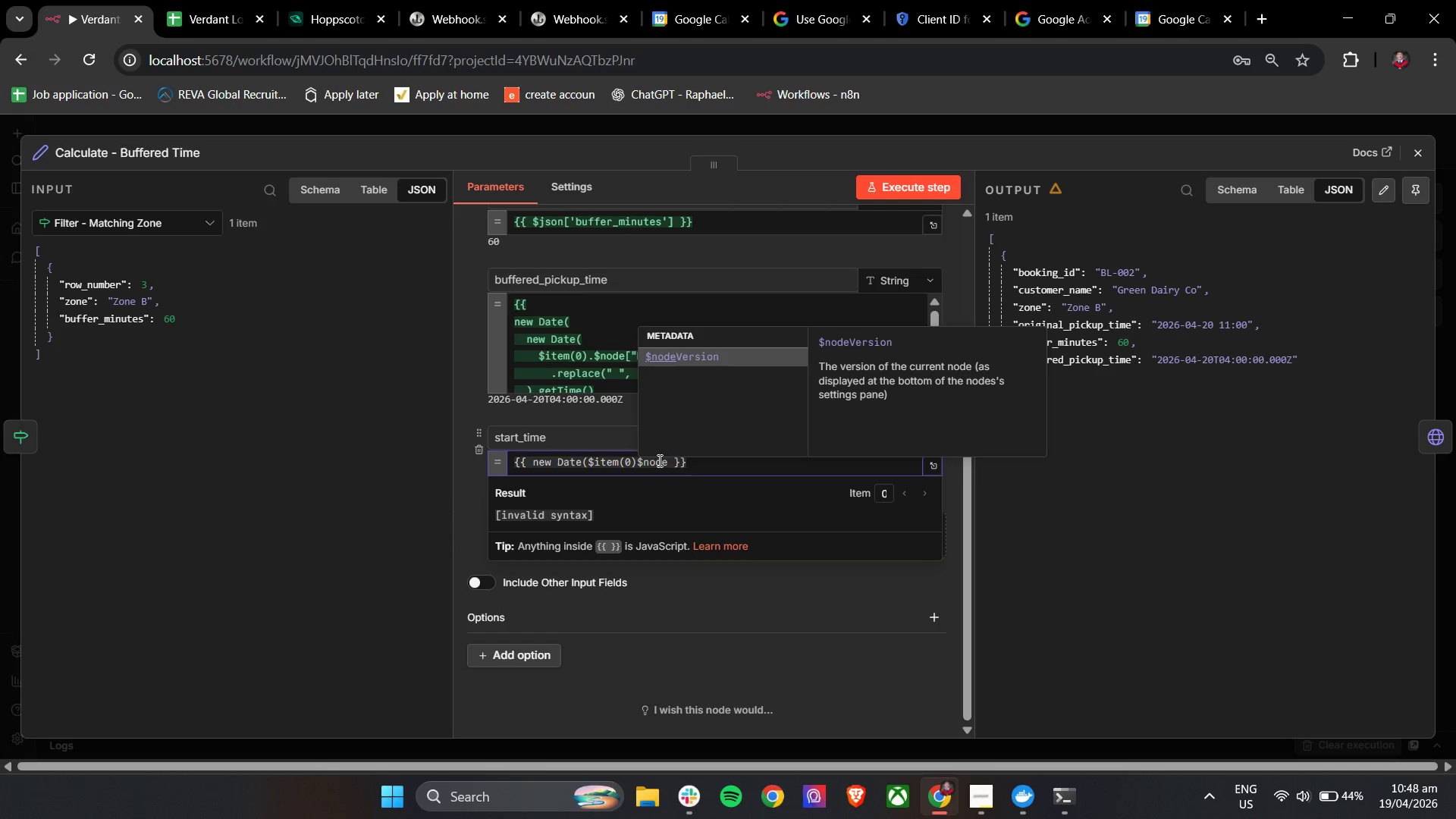 
key(BracketLeft)
 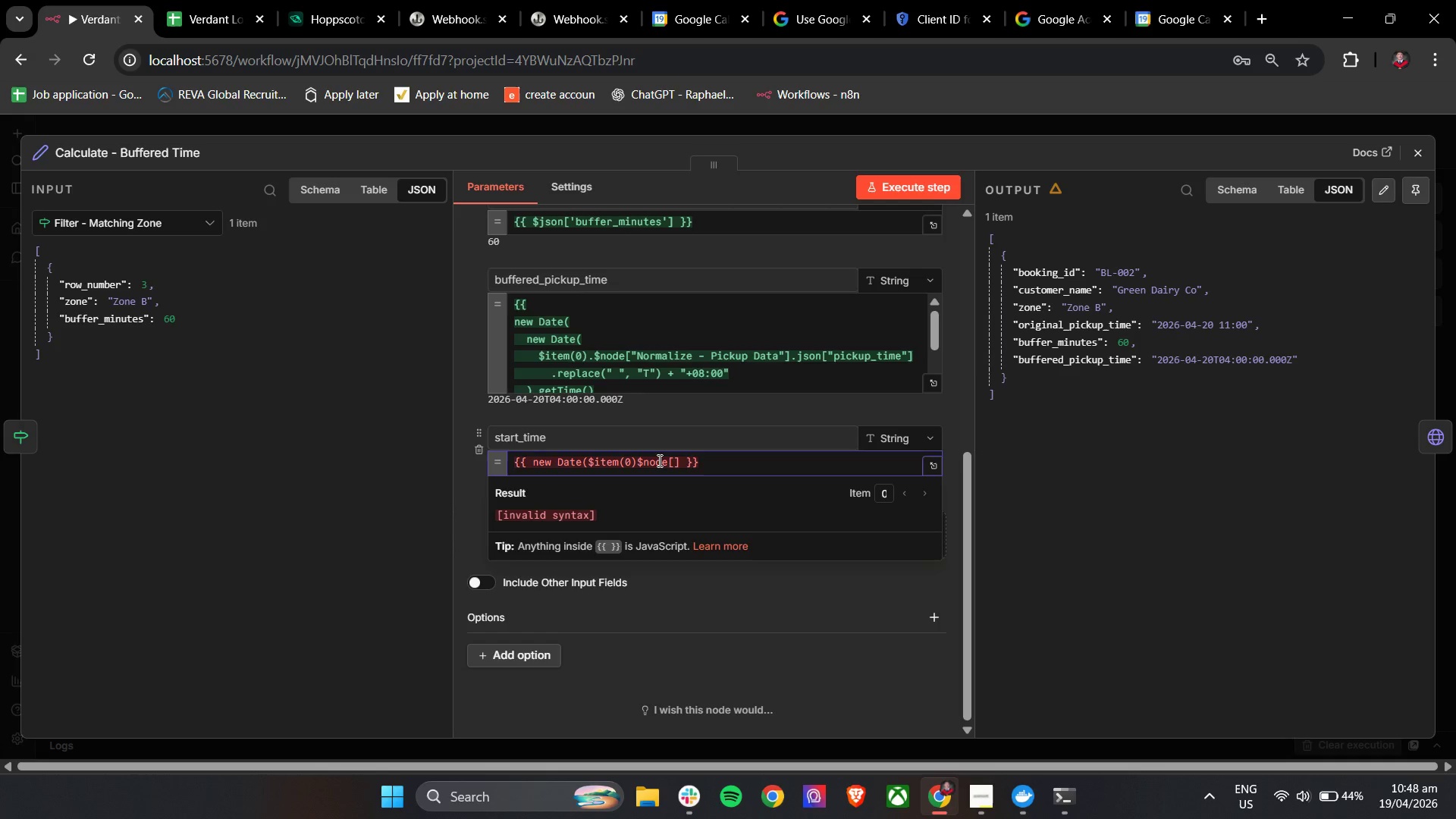 
key(Quote)
 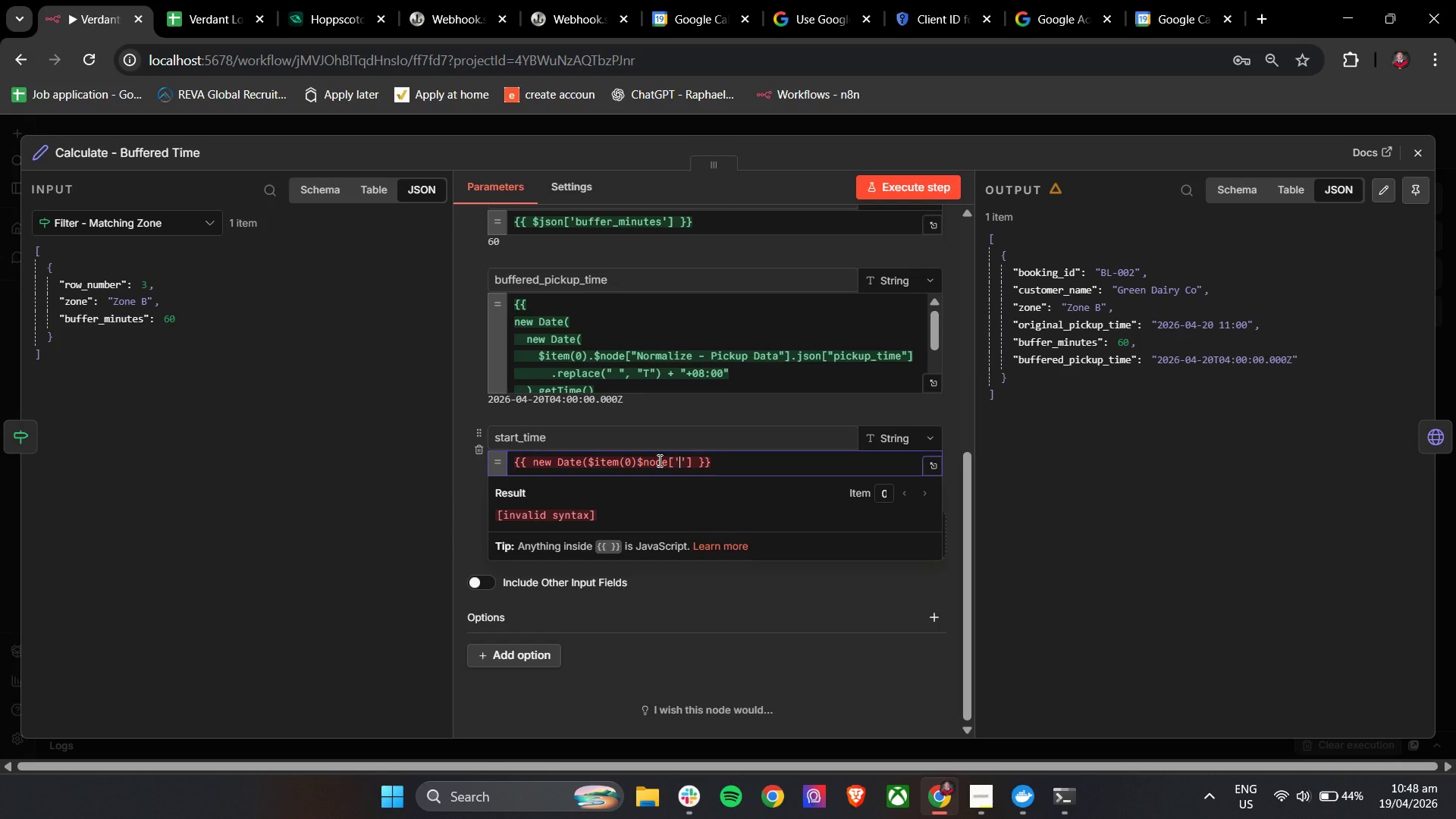 
wait(7.22)
 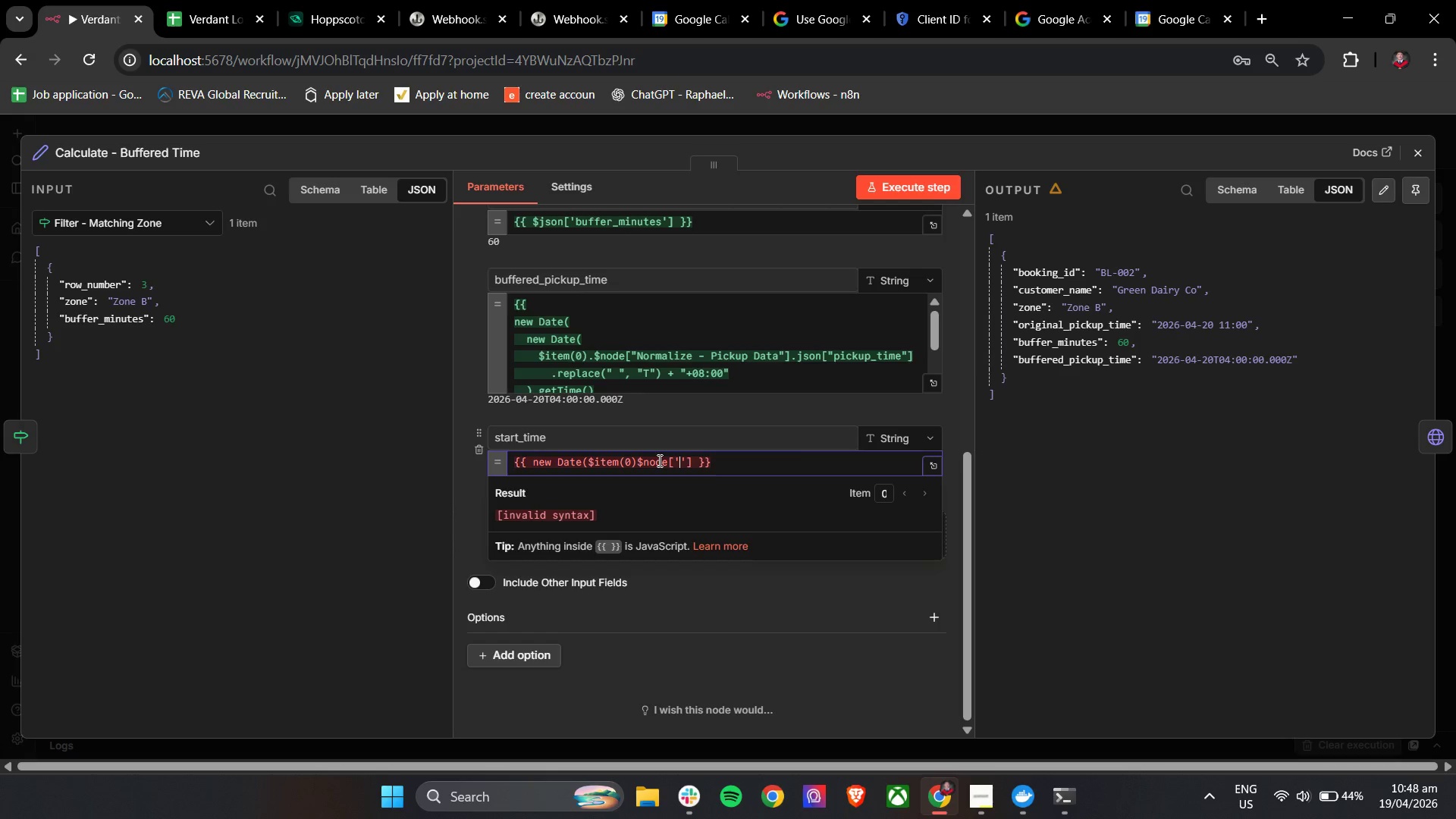 
type(cal)
key(Backspace)
key(Backspace)
key(Backspace)
type(Calculate - Buferred Time)
 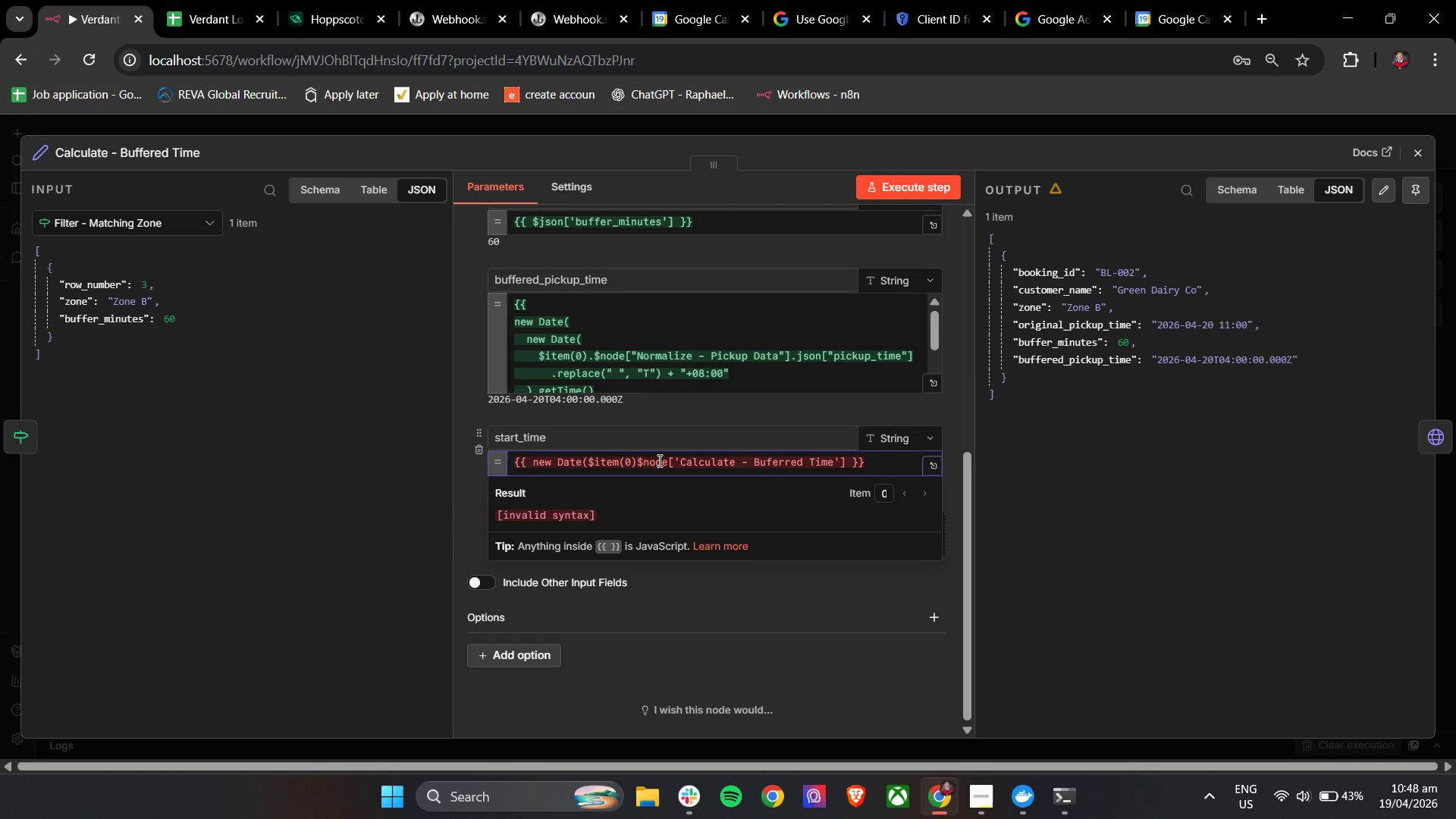 
left_click_drag(start_coordinate=[96, 216], to_coordinate=[97, 221])
 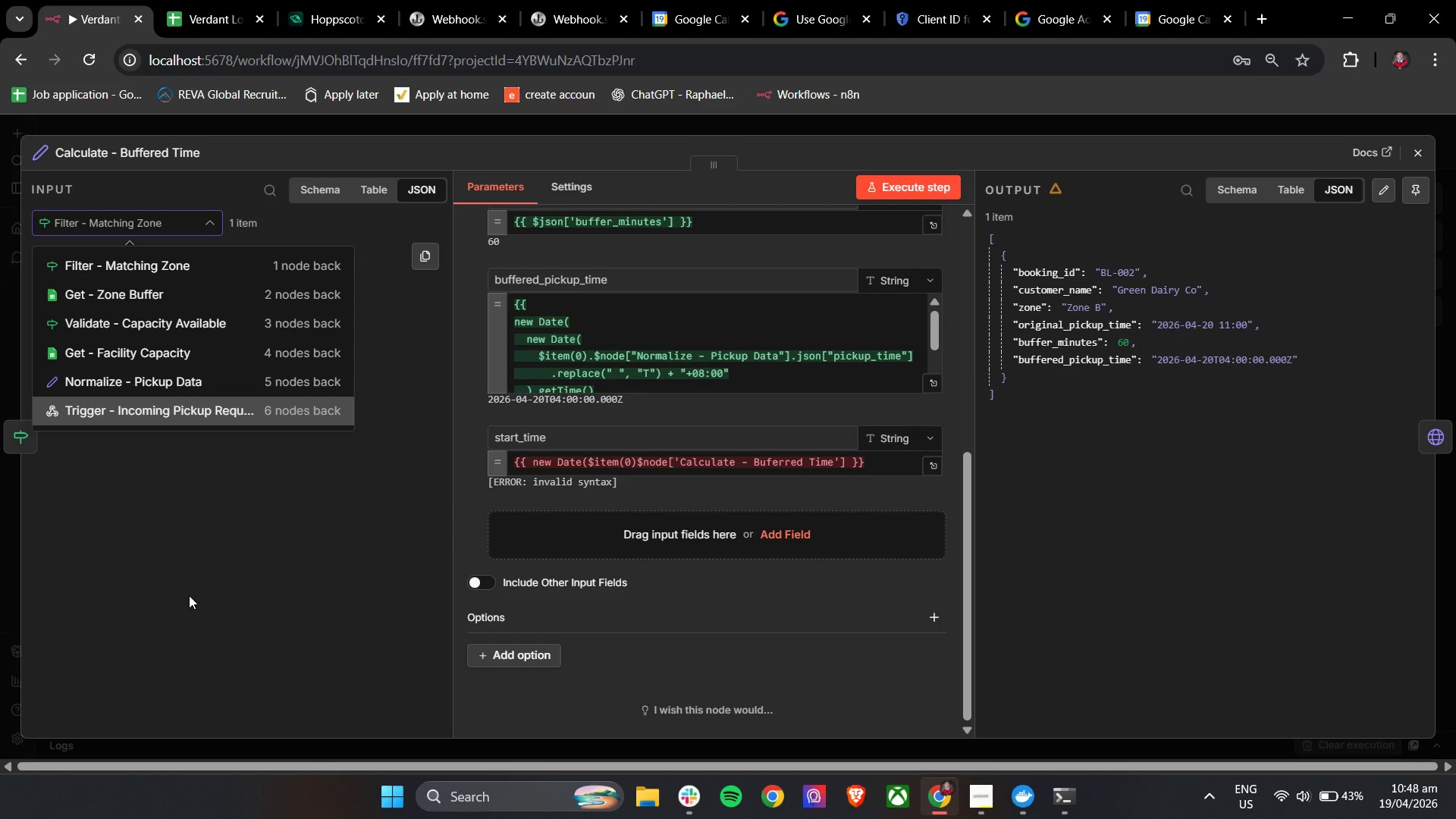 
wait(14.11)
 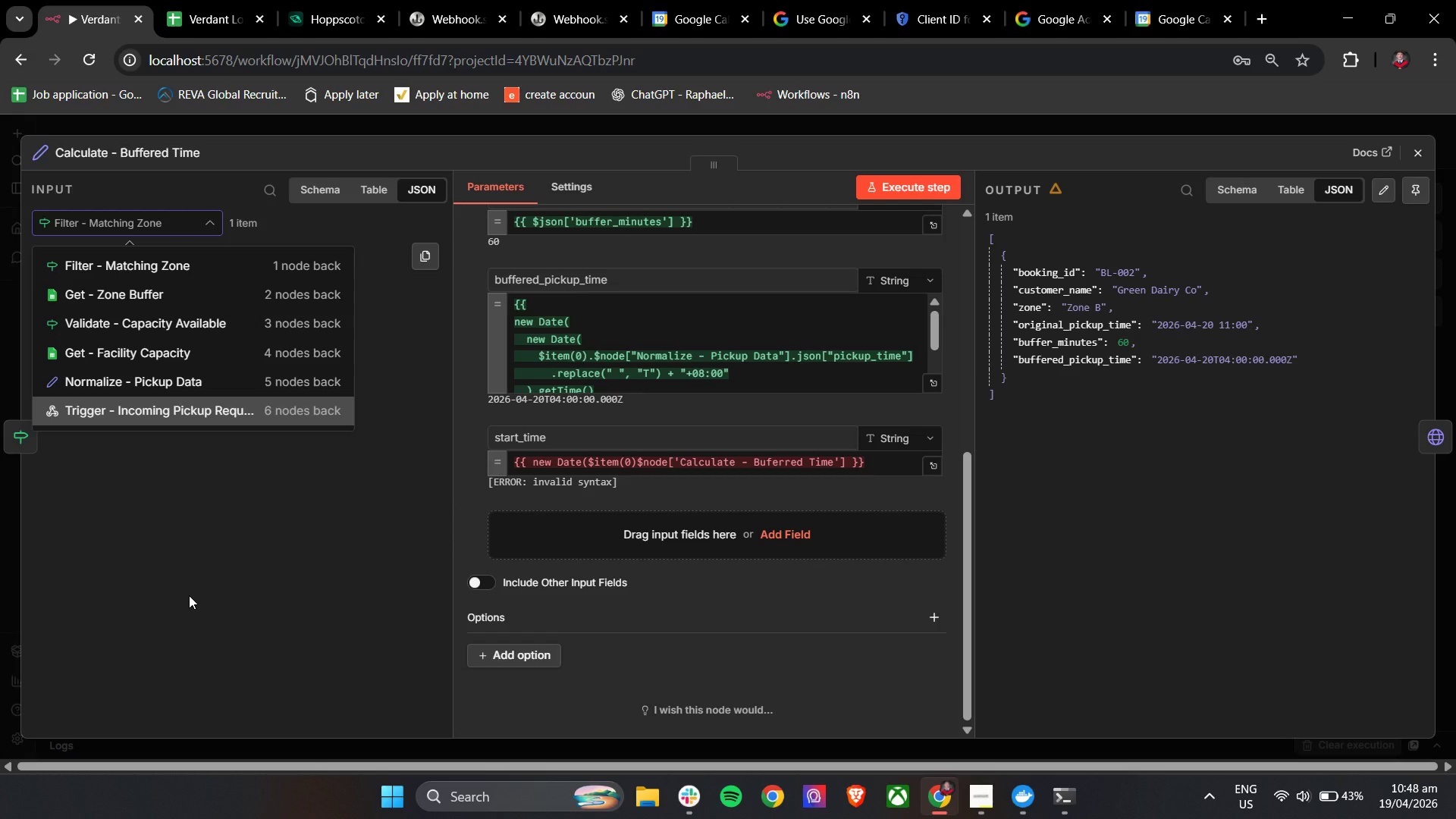 
left_click([846, 461])
 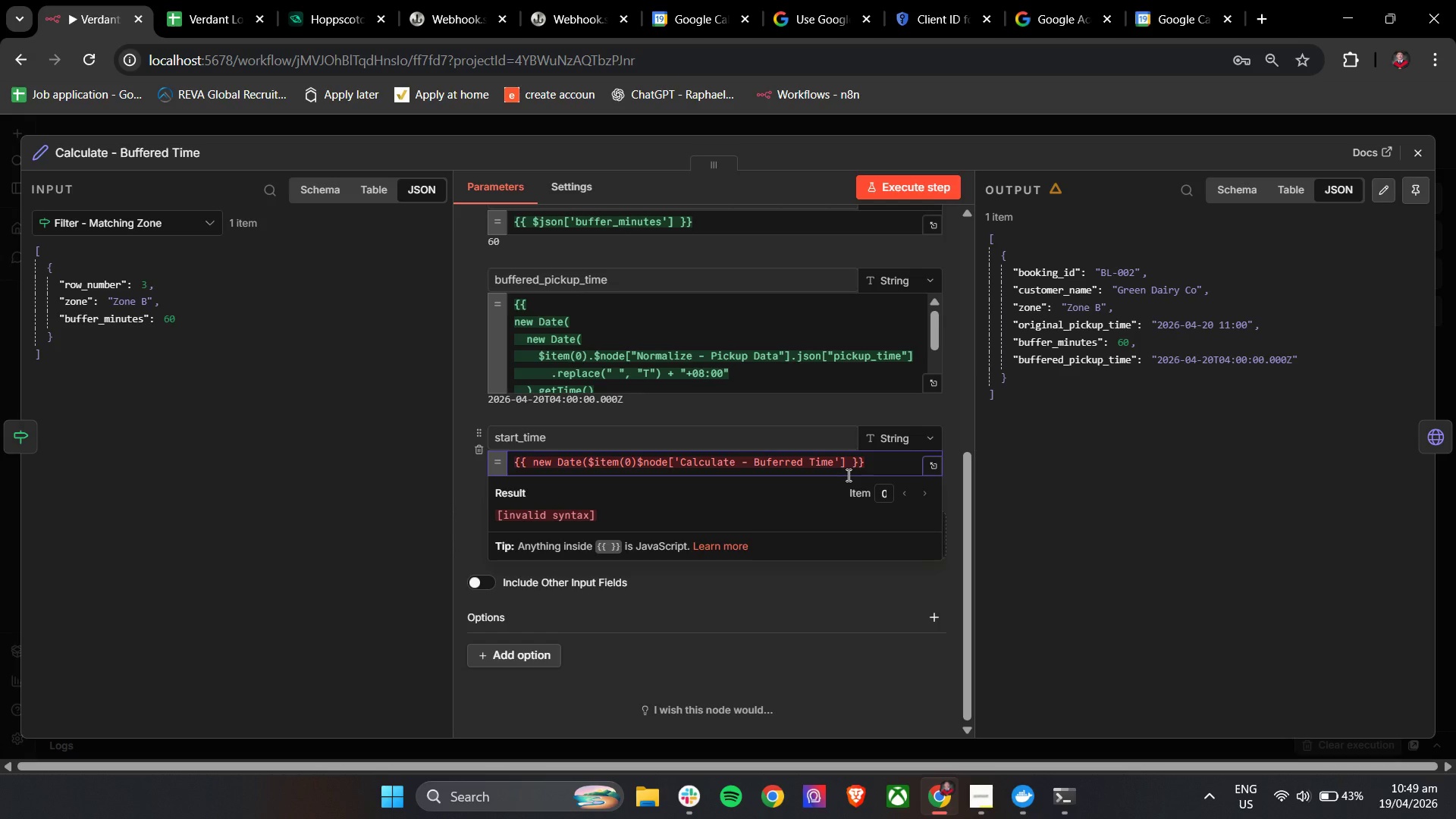 
wait(12.2)
 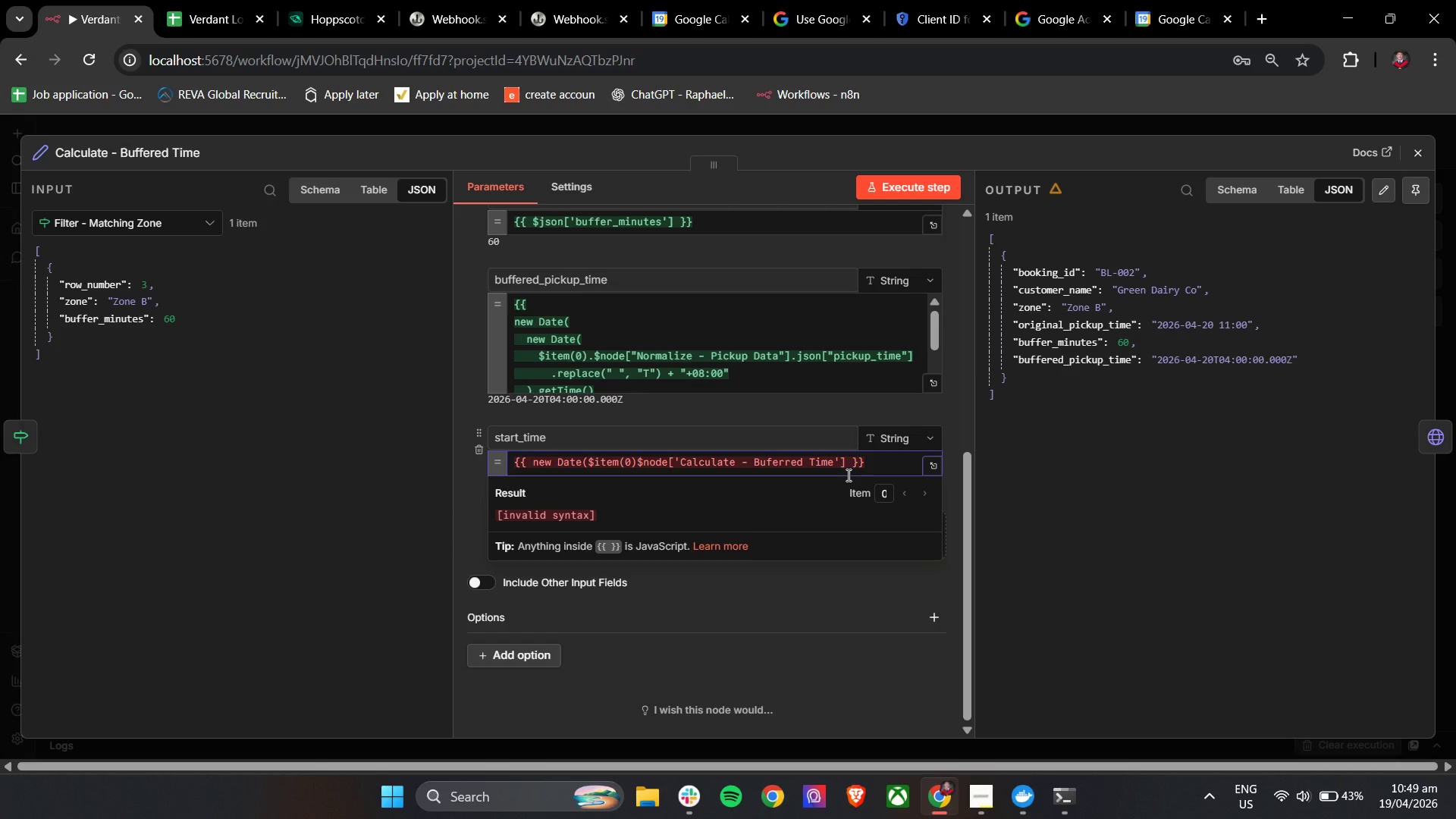 
left_click([1413, 150])
 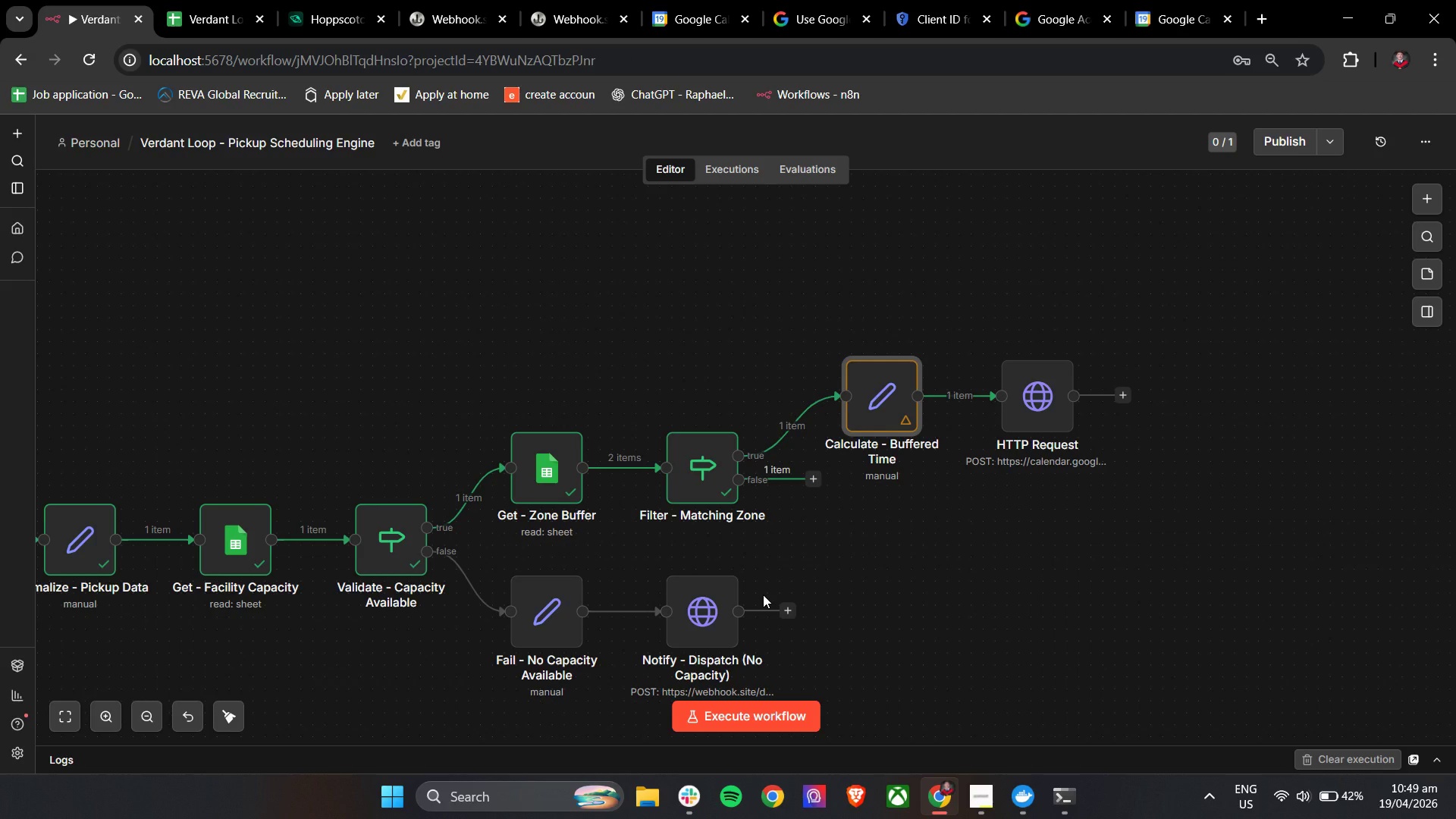 
wait(6.11)
 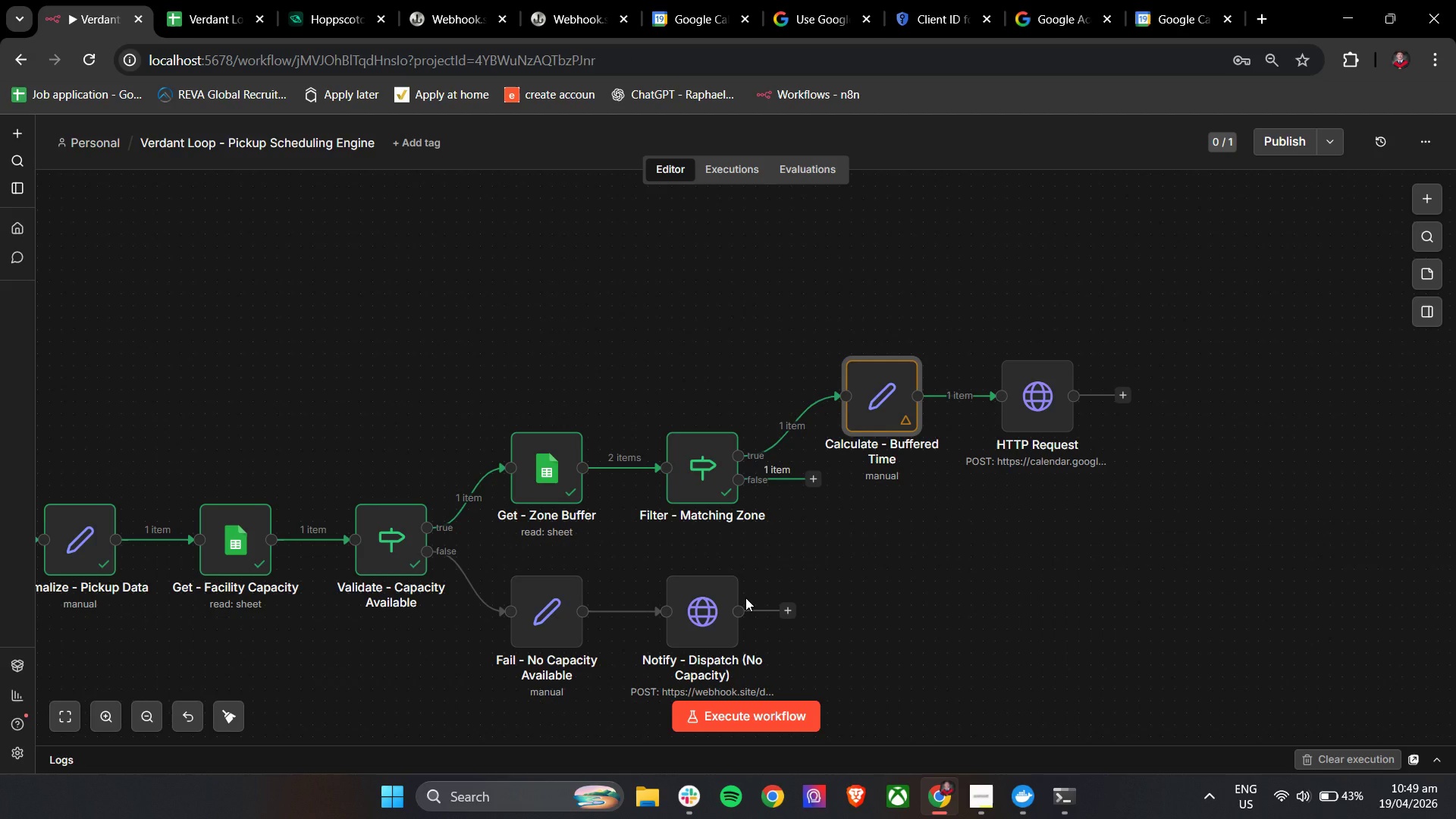 
hold_key(key=ControlLeft, duration=0.8)
left_click_drag(start_coordinate=[871, 587], to_coordinate=[891, 584])
 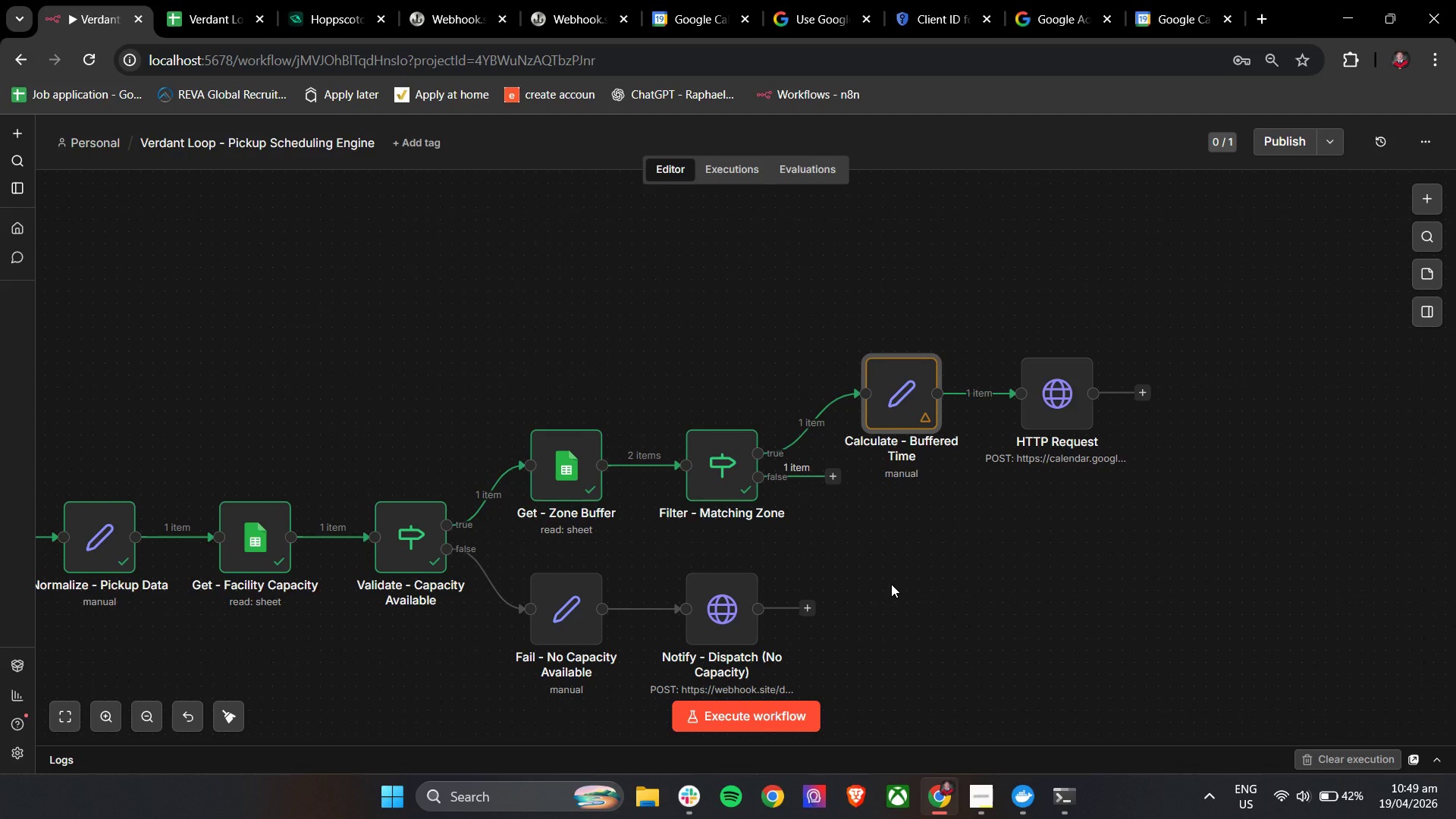 
wait(14.3)
 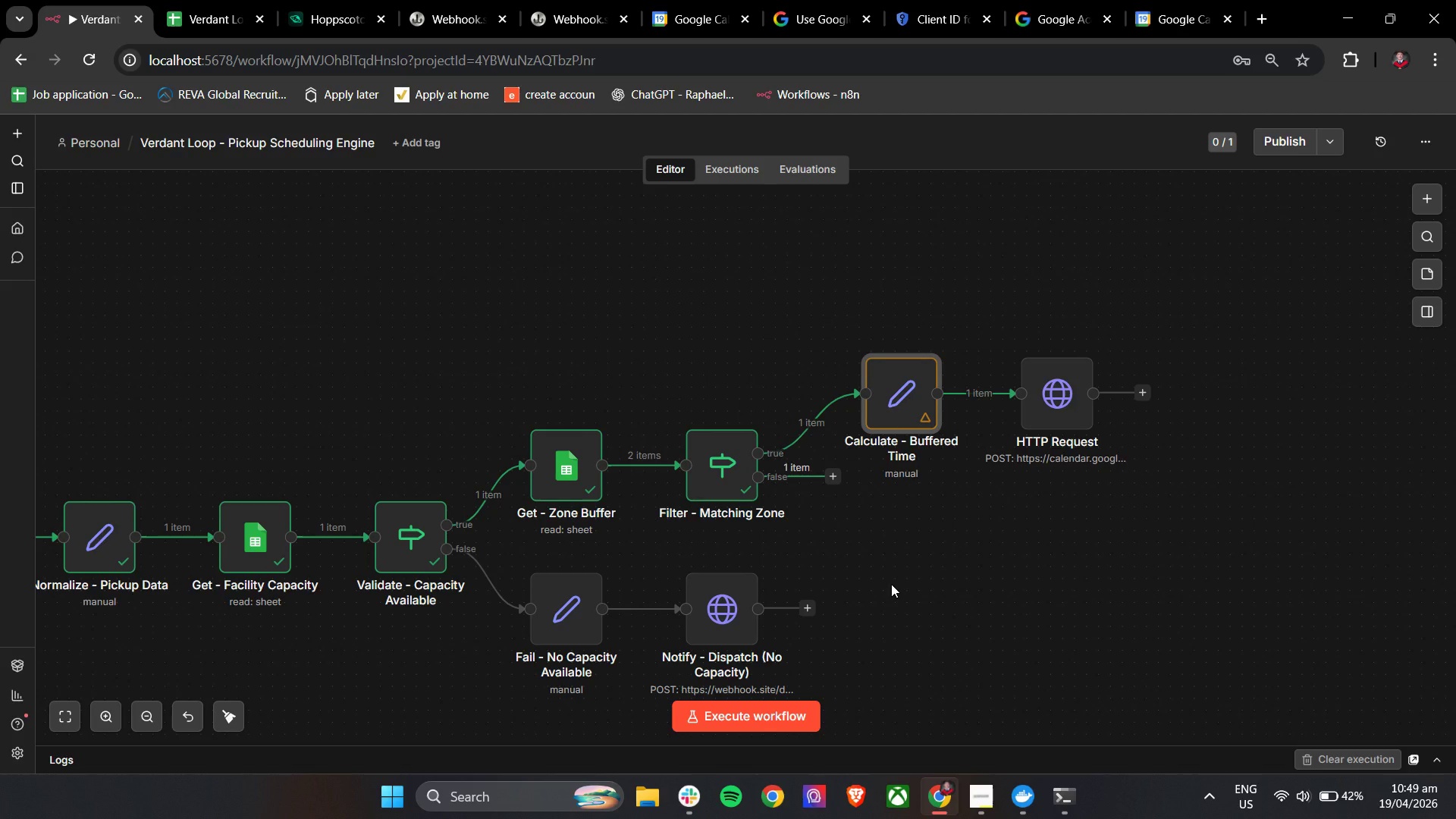 
double_click([921, 393])
 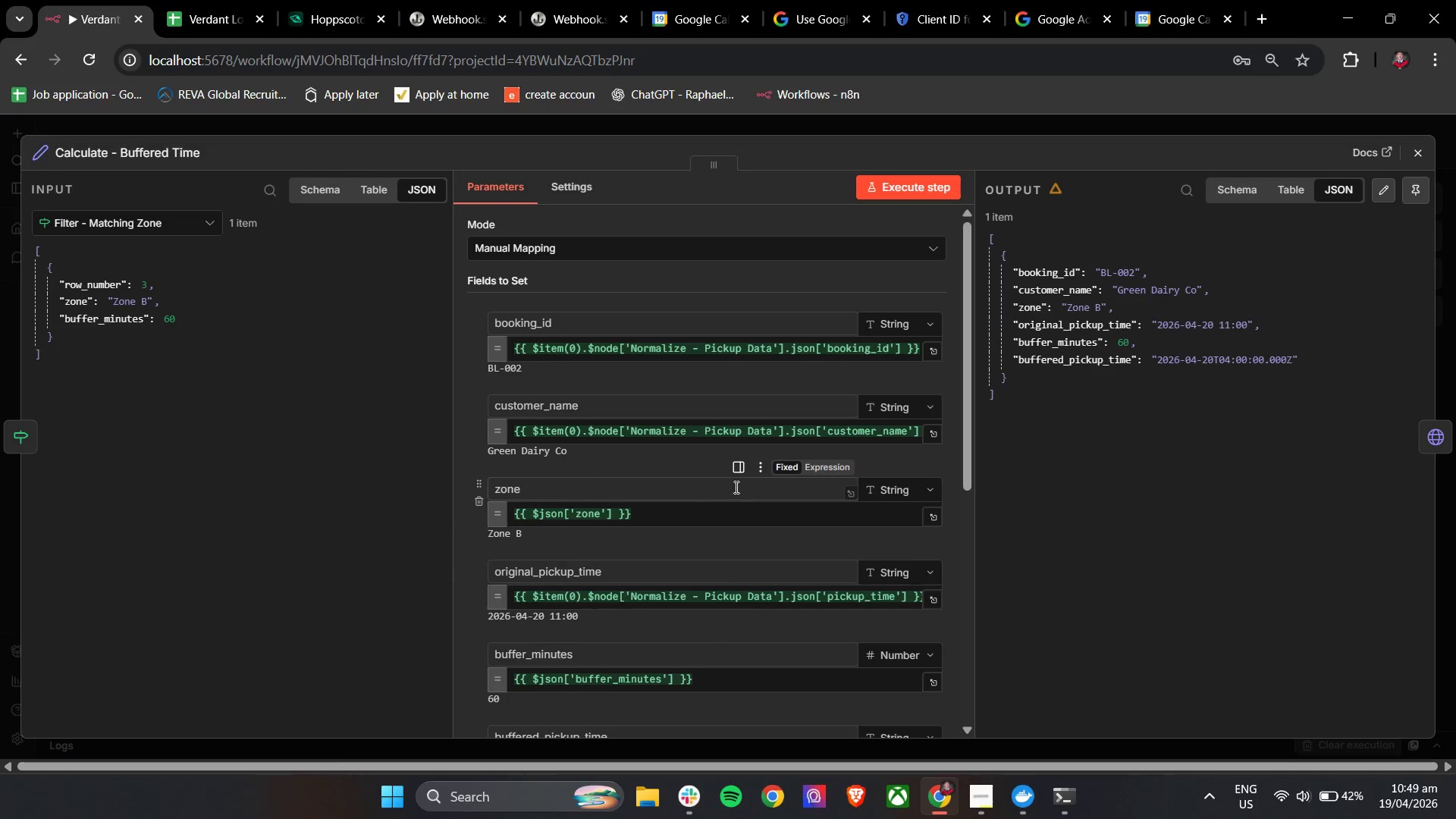 
scroll: coordinate [676, 577], scroll_direction: down, amount: 1.0
 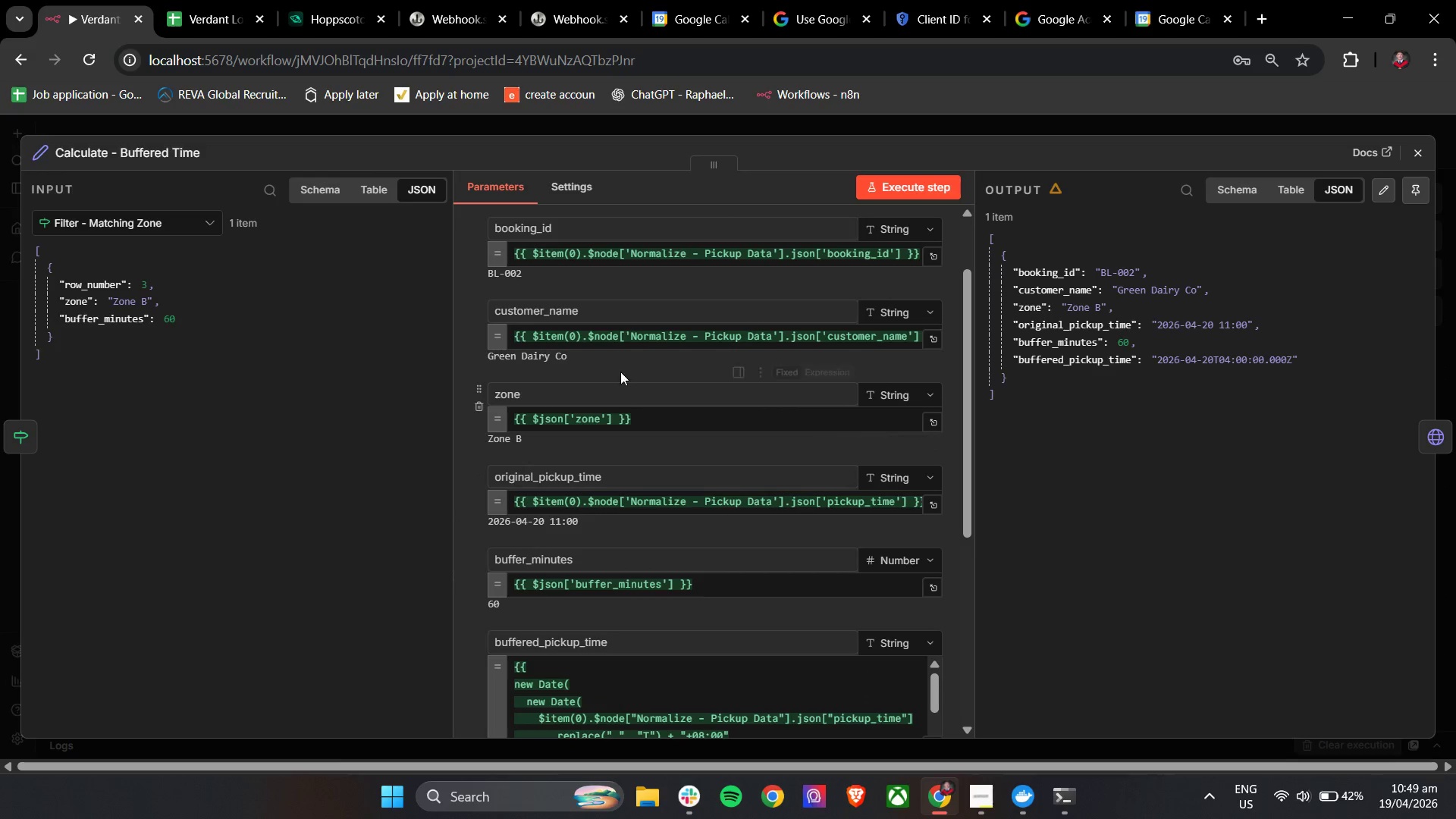 
left_click([565, 342])
 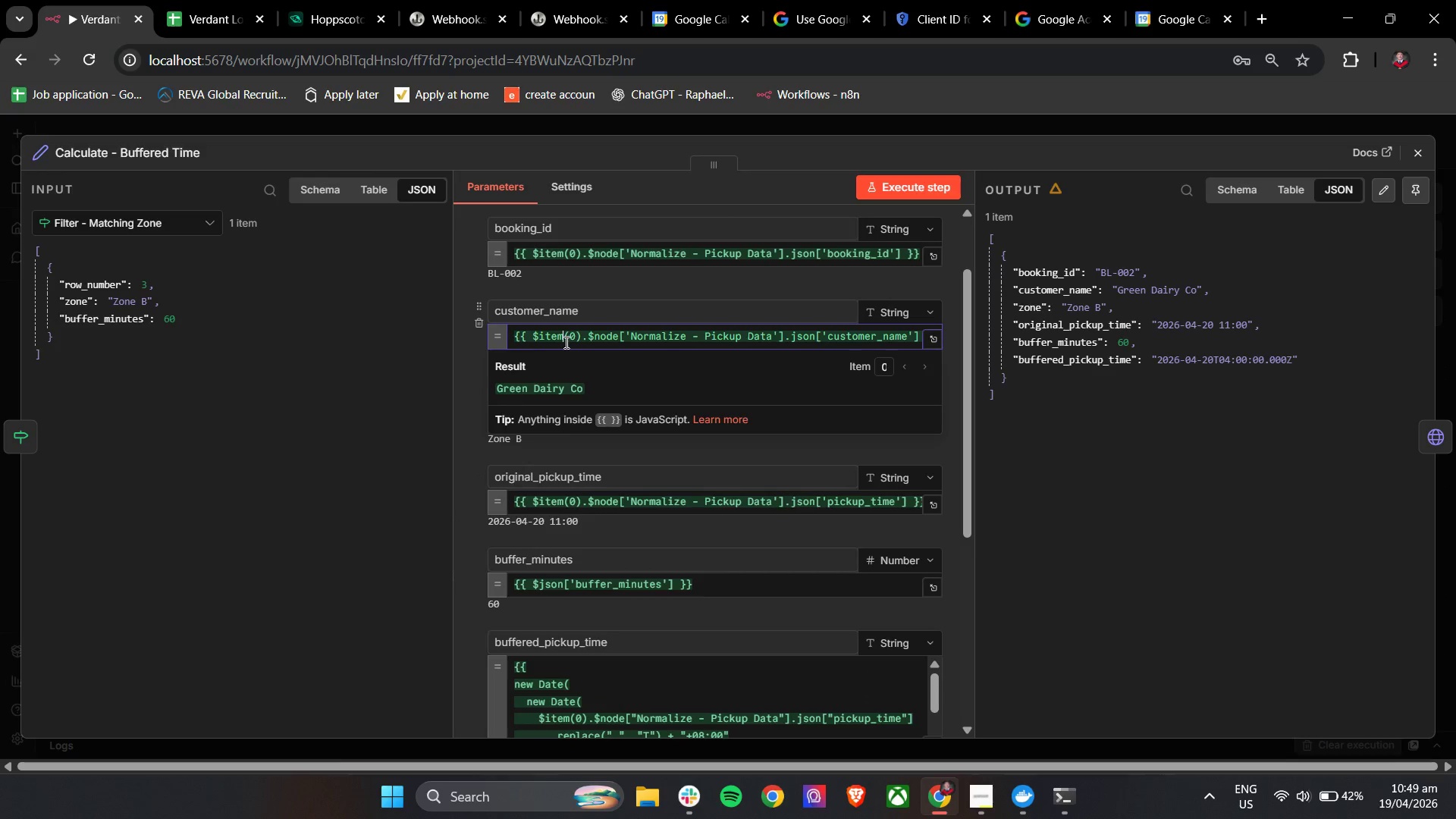 
key(Control+ControlLeft)
 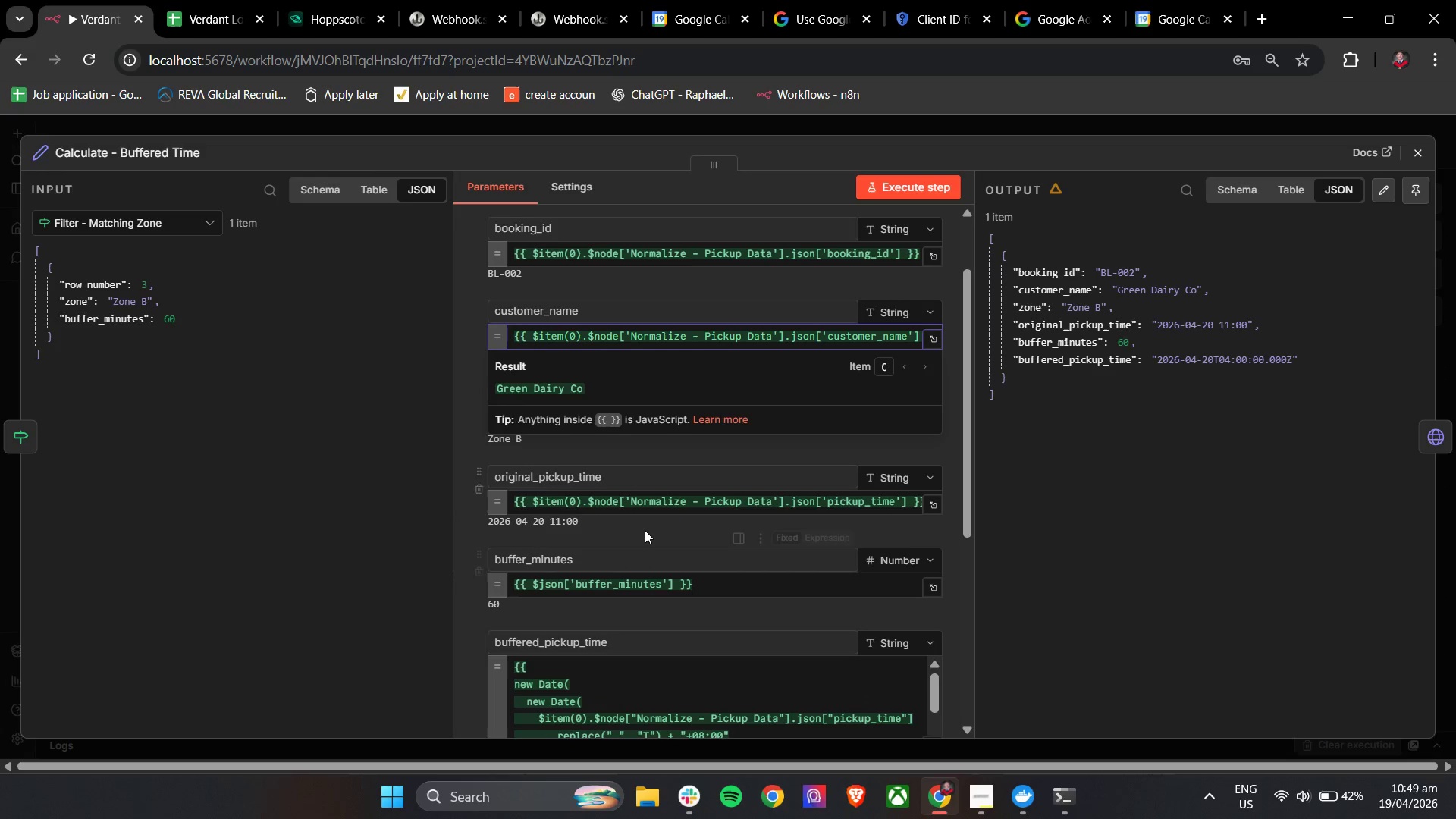 
scroll: coordinate [645, 530], scroll_direction: down, amount: 4.0
 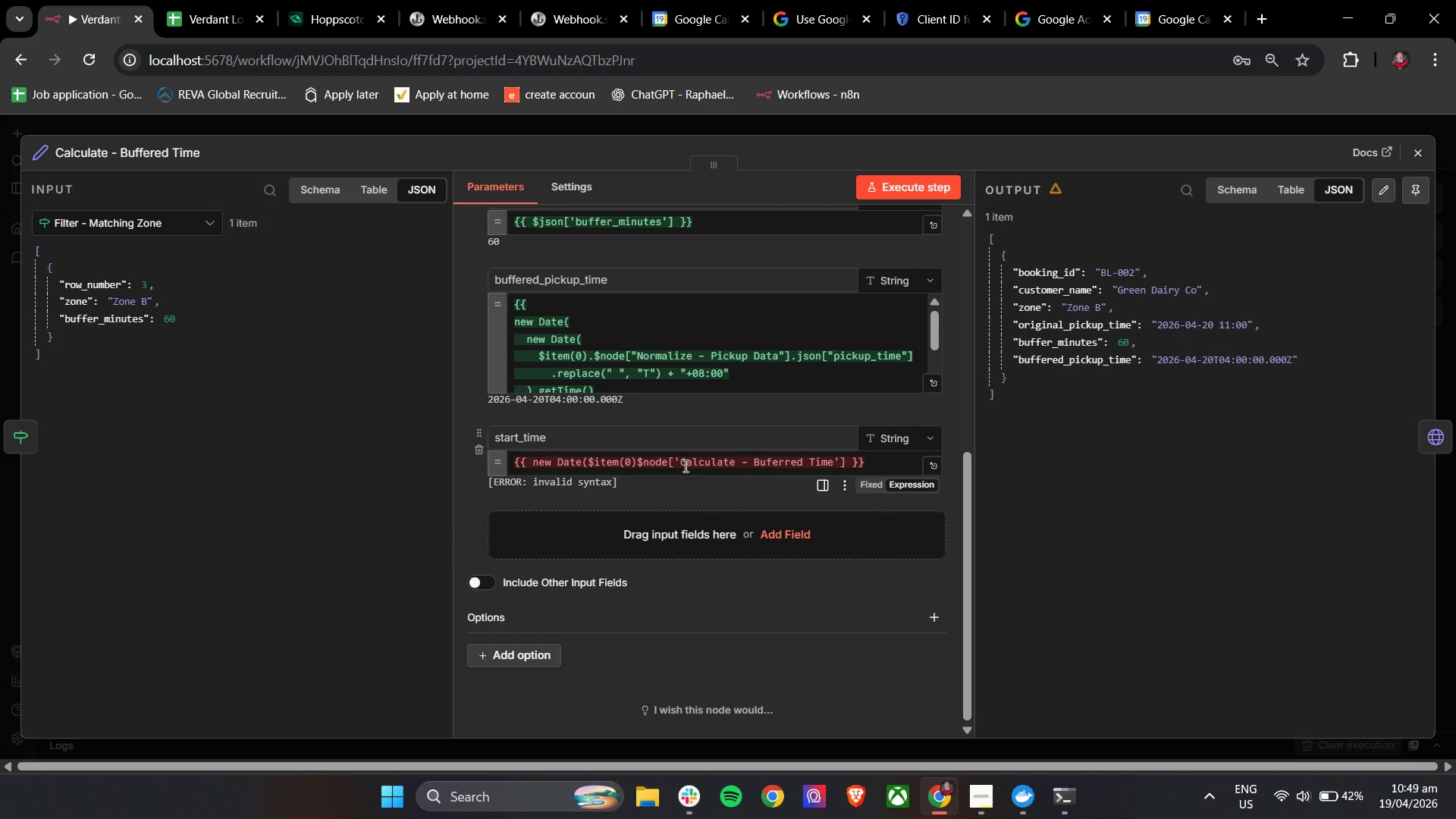 
left_click_drag(start_coordinate=[678, 463], to_coordinate=[834, 465])
 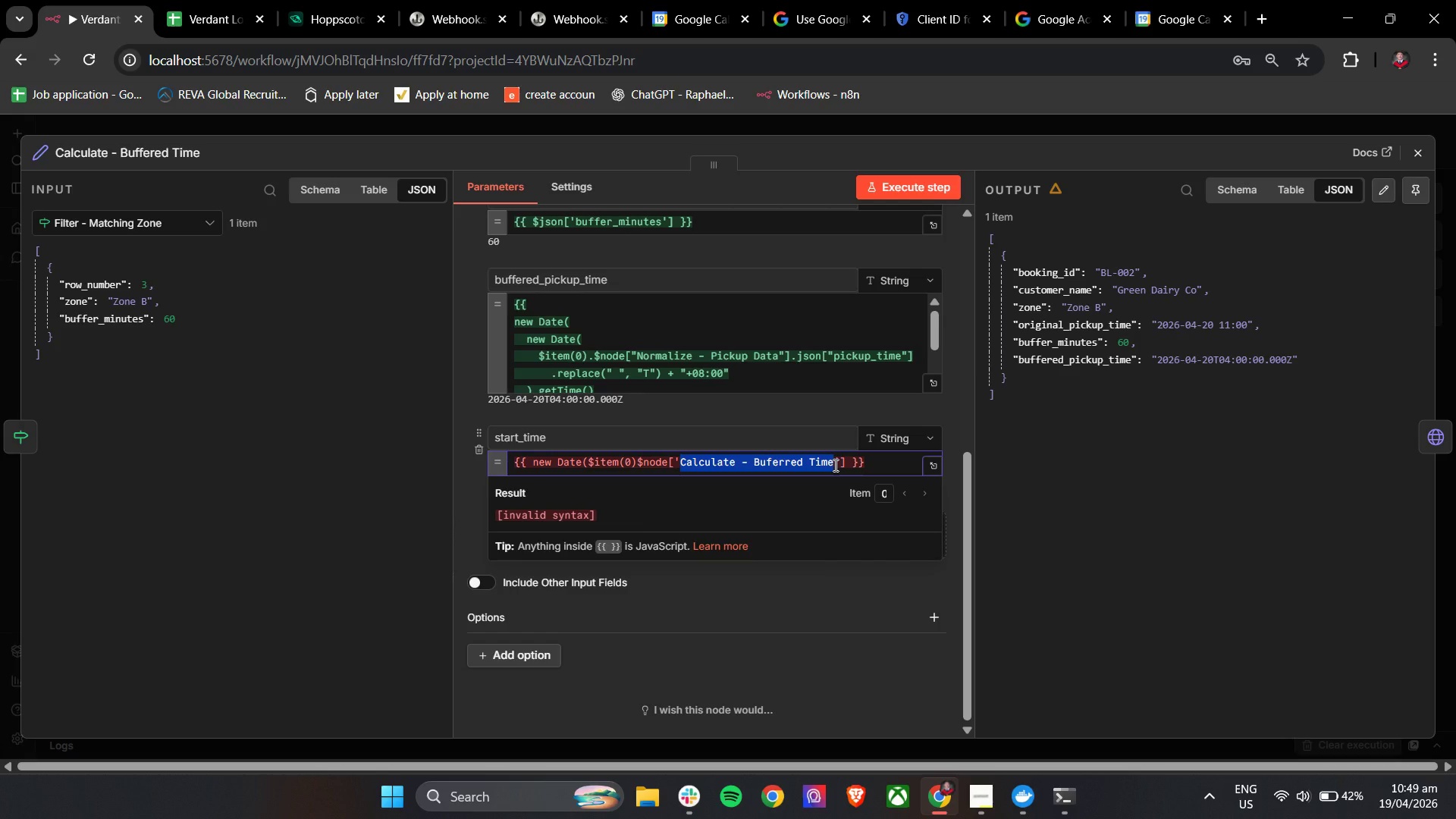 
type(Normalize - Pickup Data)
 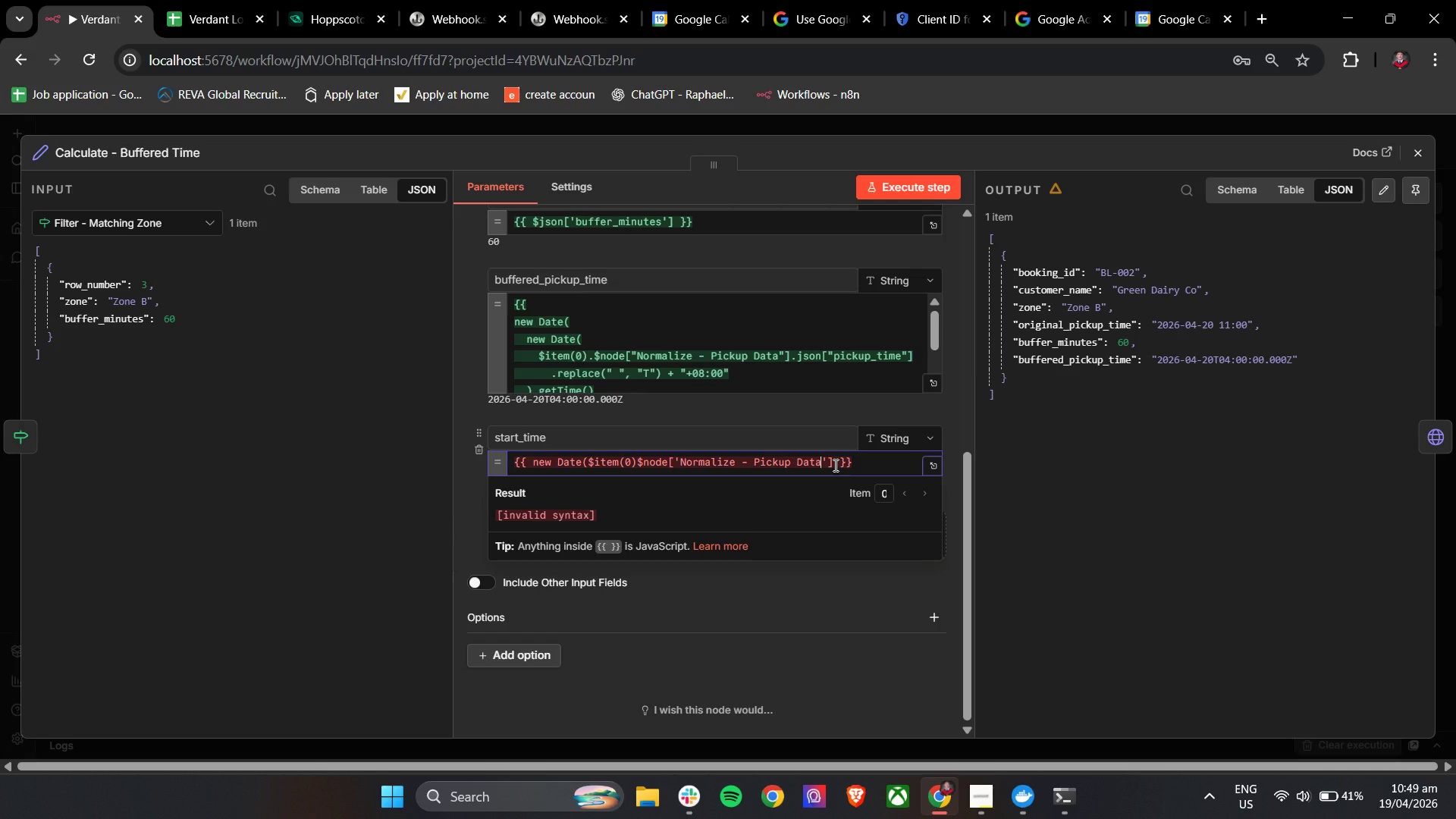 
hold_key(key=ArrowLeft, duration=1.42)
 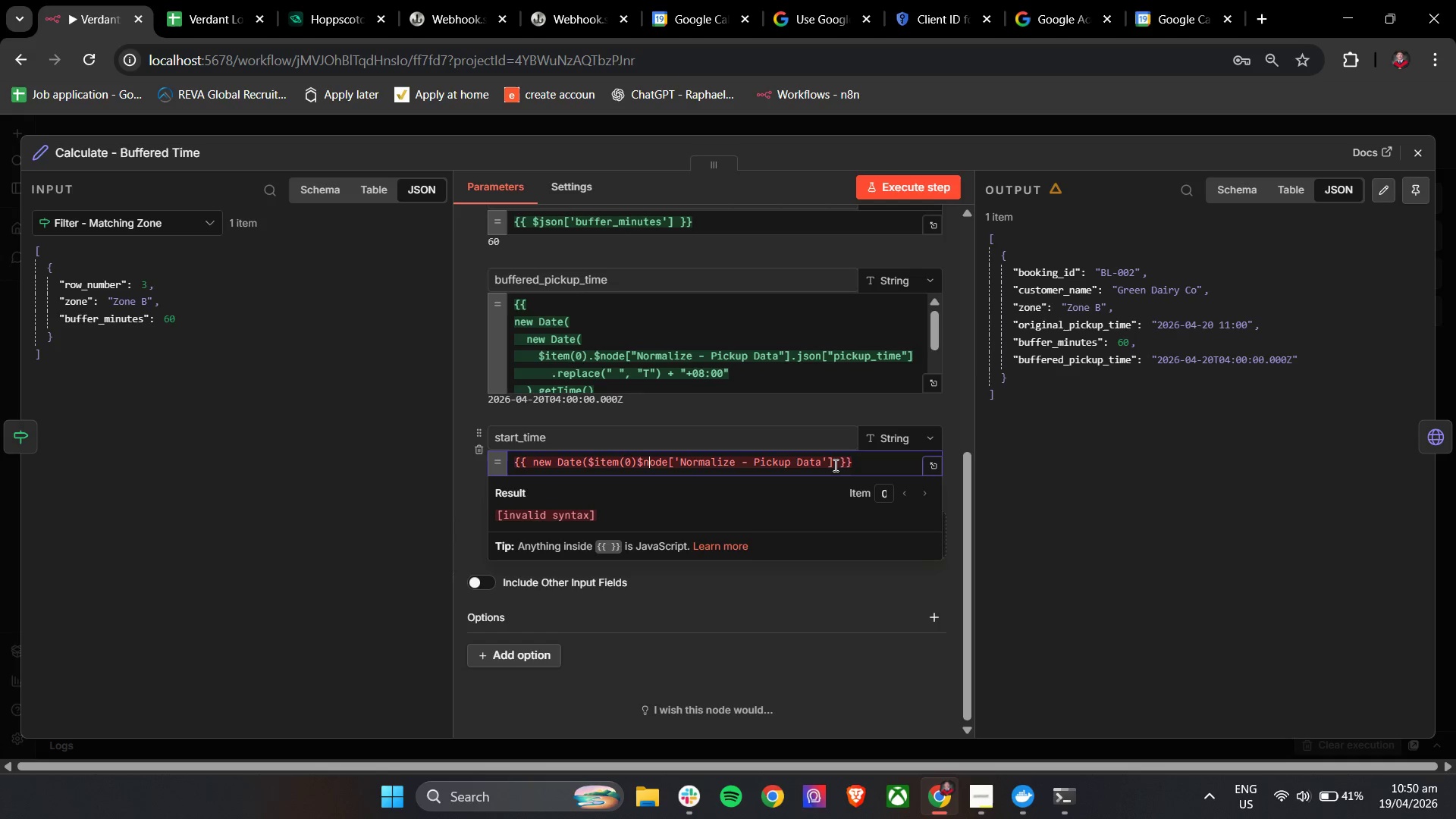 
key(ArrowLeft)
 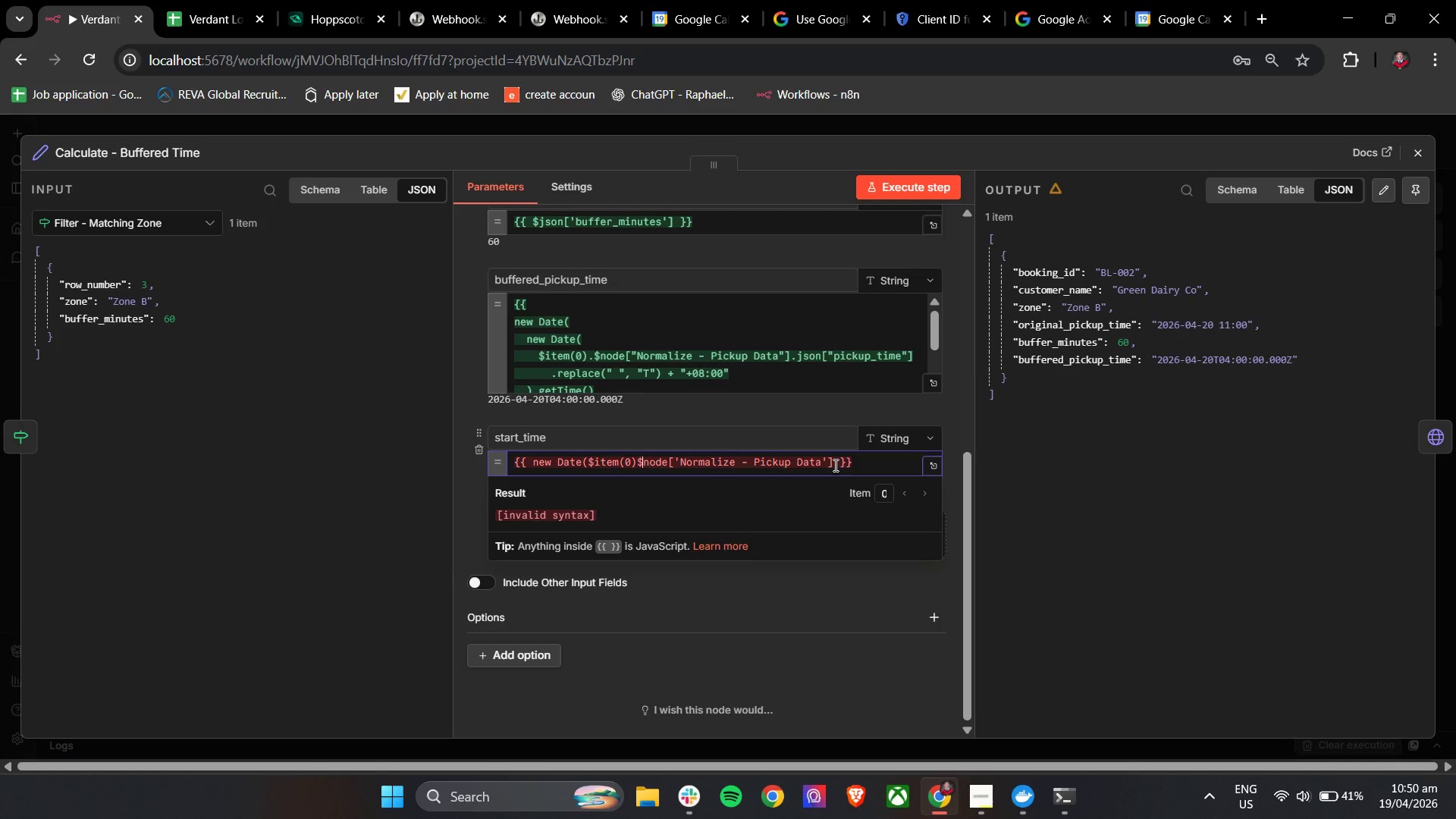 
key(ArrowLeft)
 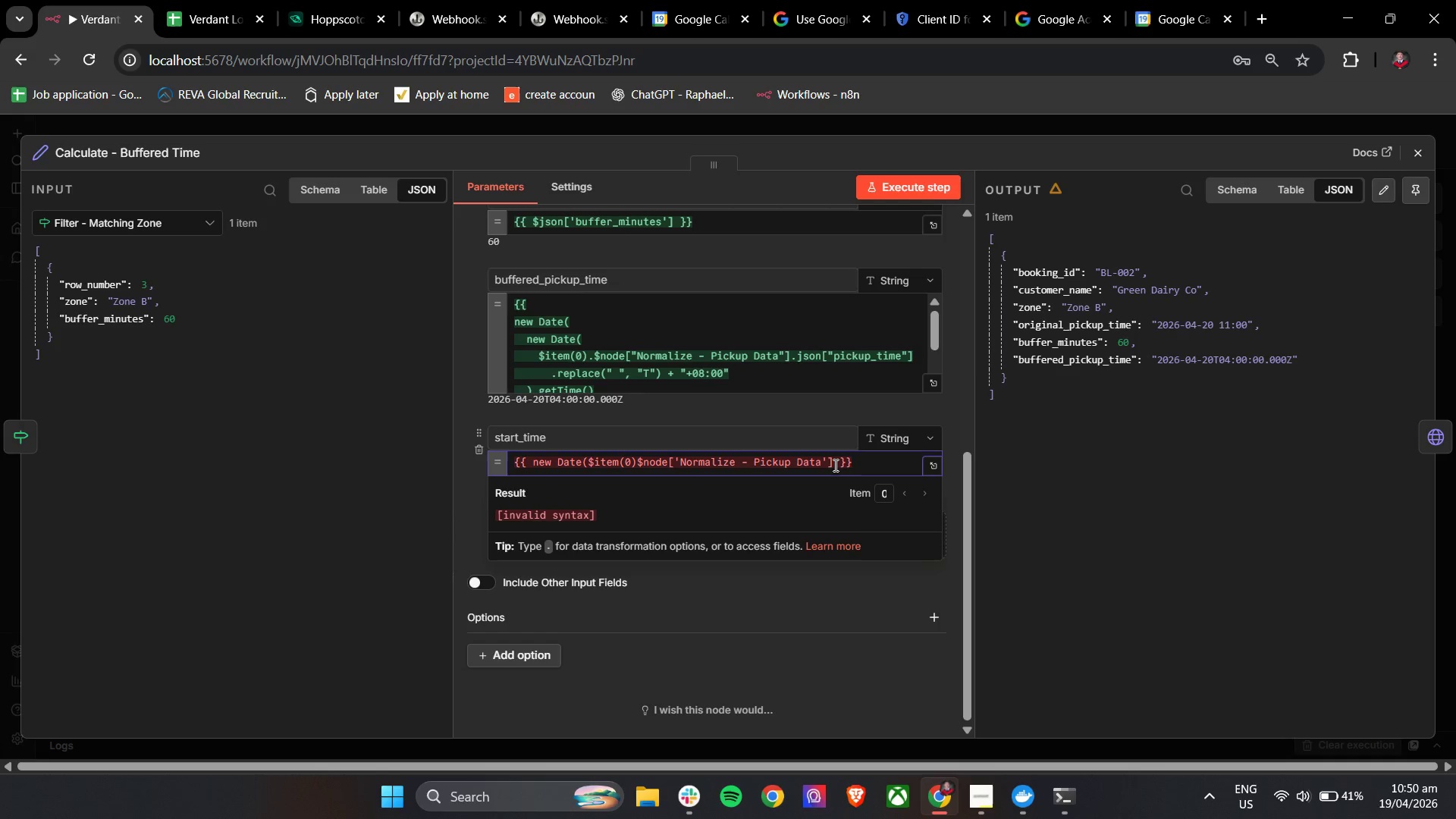 
key(Period)
 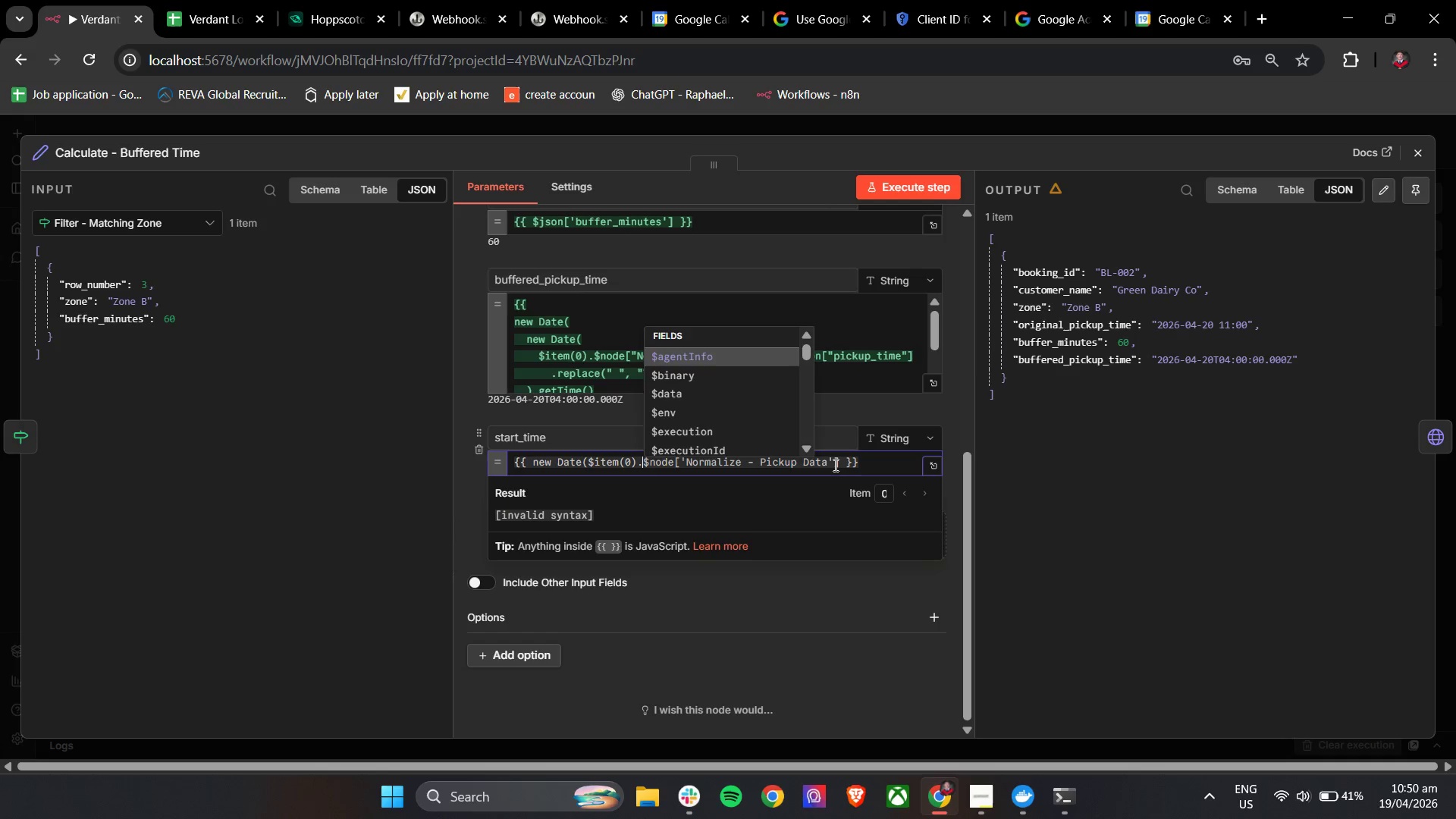 
hold_key(key=ArrowRight, duration=1.5)
 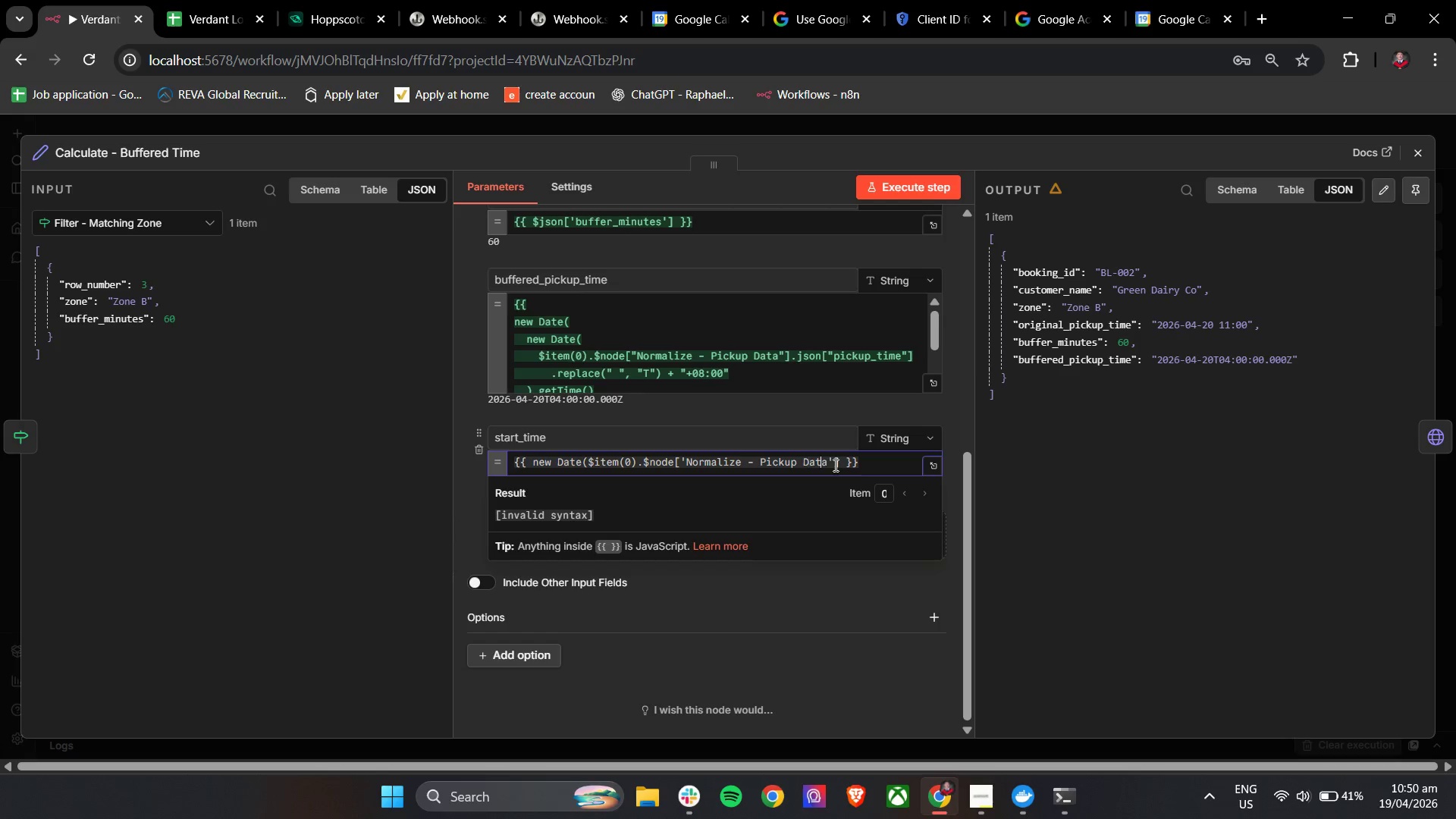 
key(ArrowRight)
 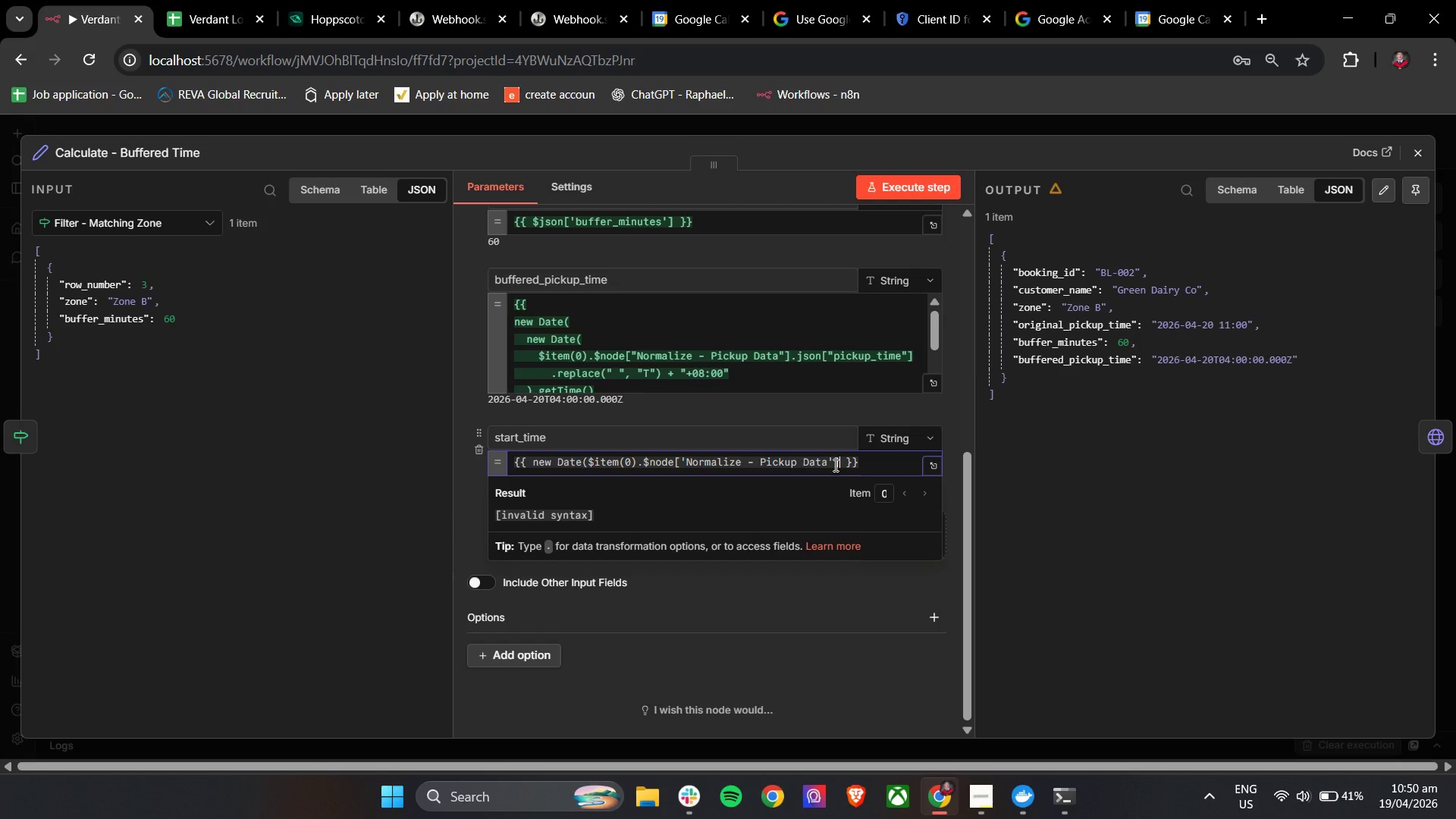 
wait(9.53)
 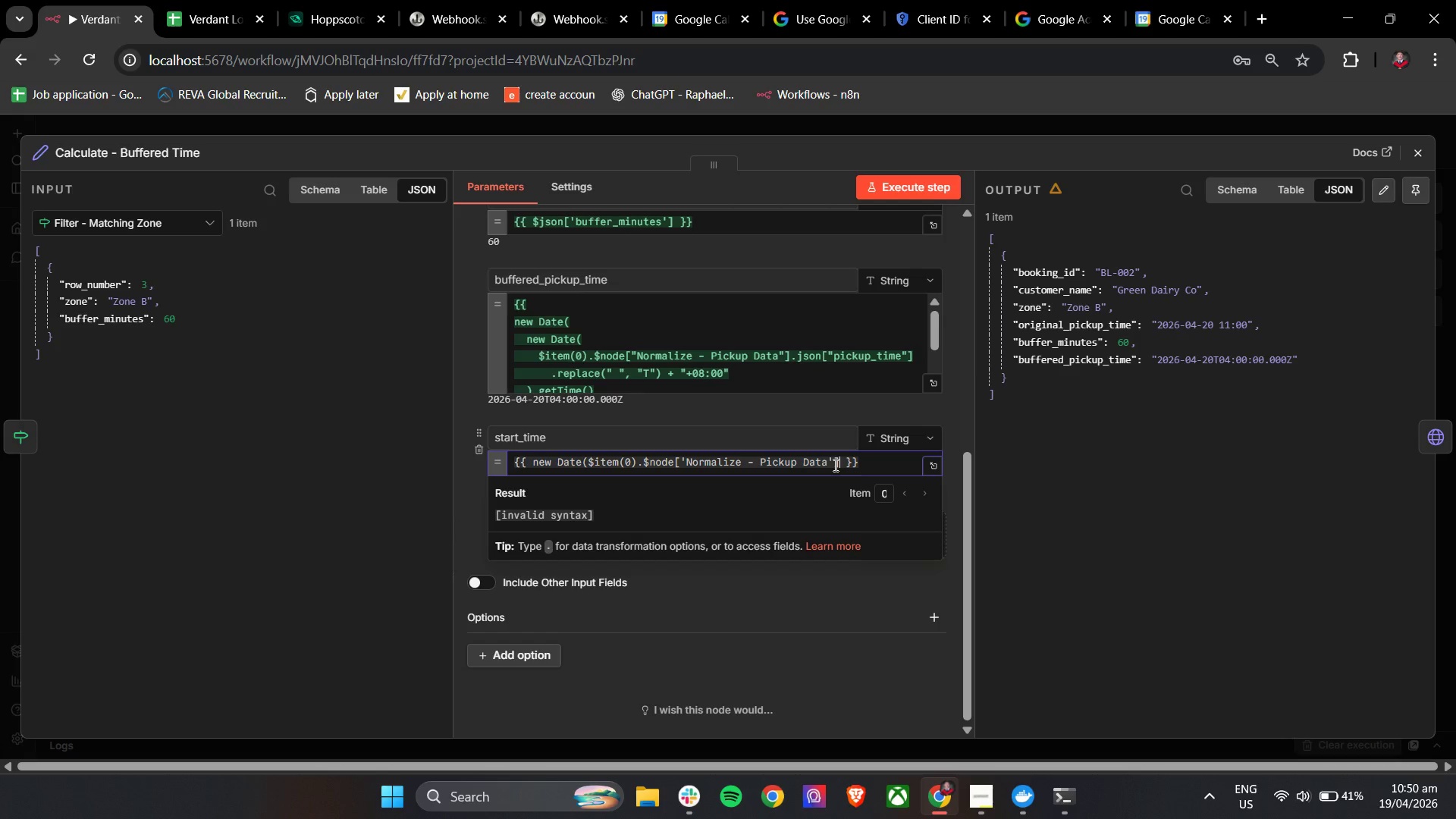 
hold_key(key=ShiftLeft, duration=0.53)
 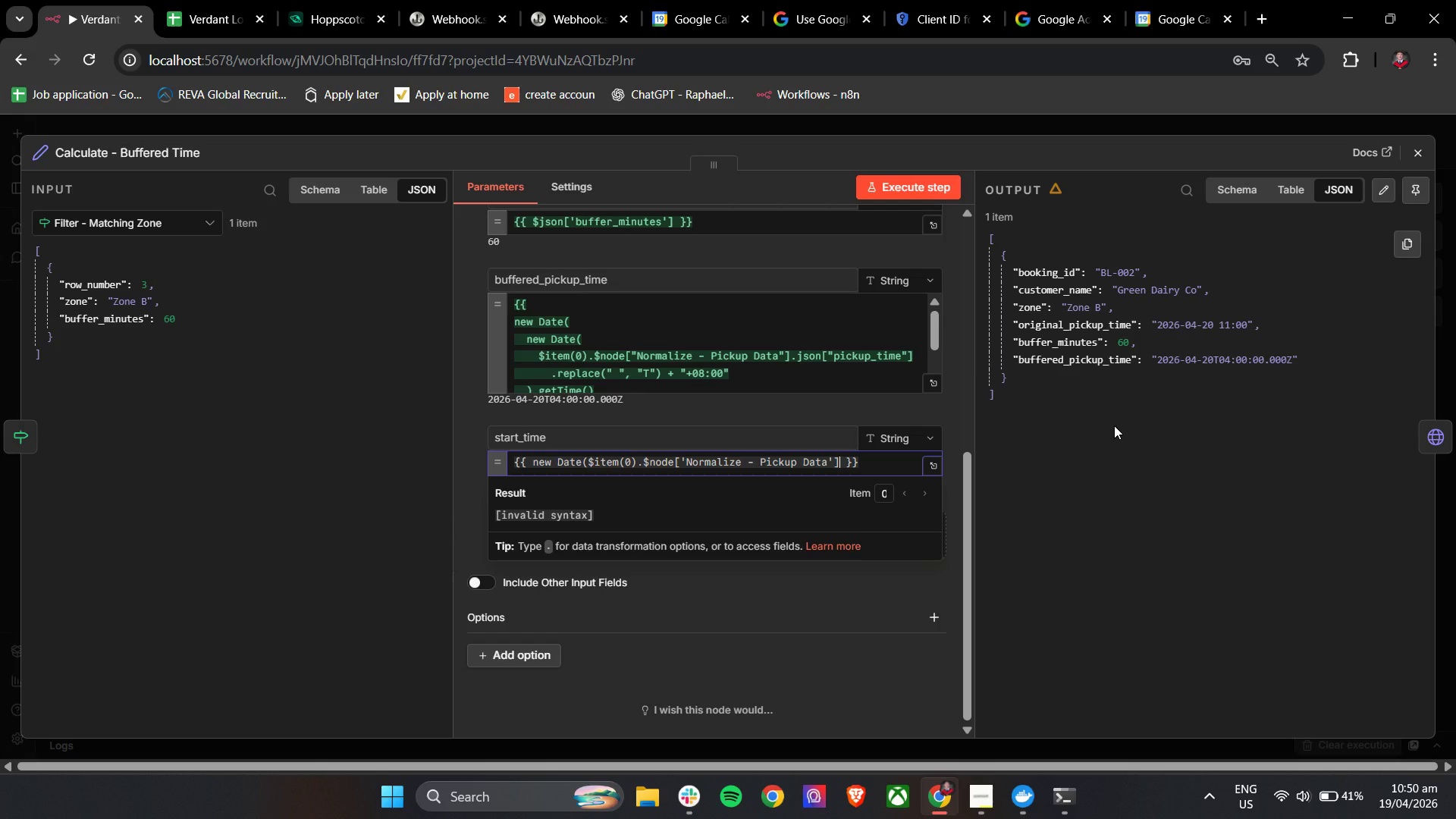 
wait(12.09)
 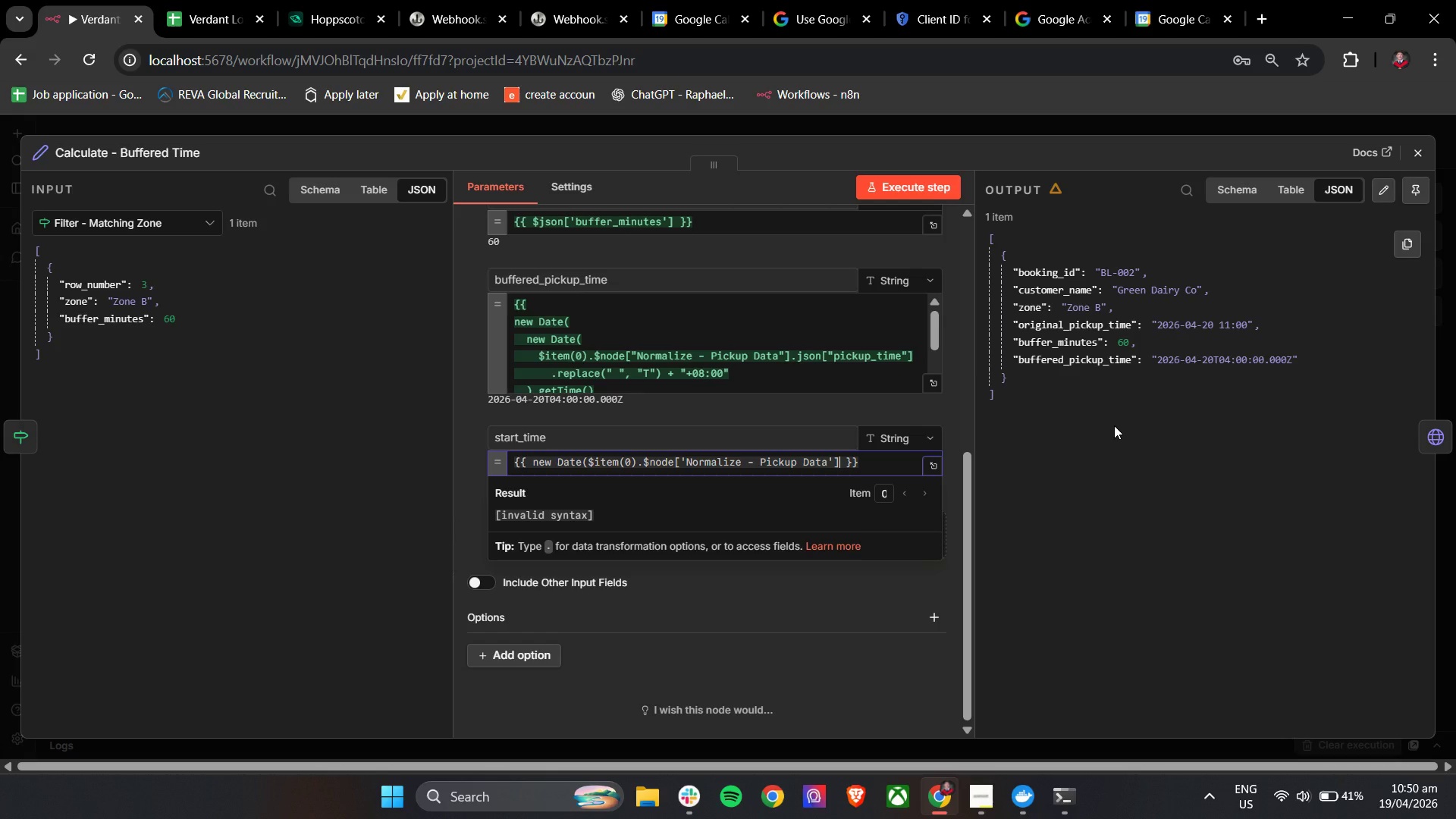 
key(Period)
 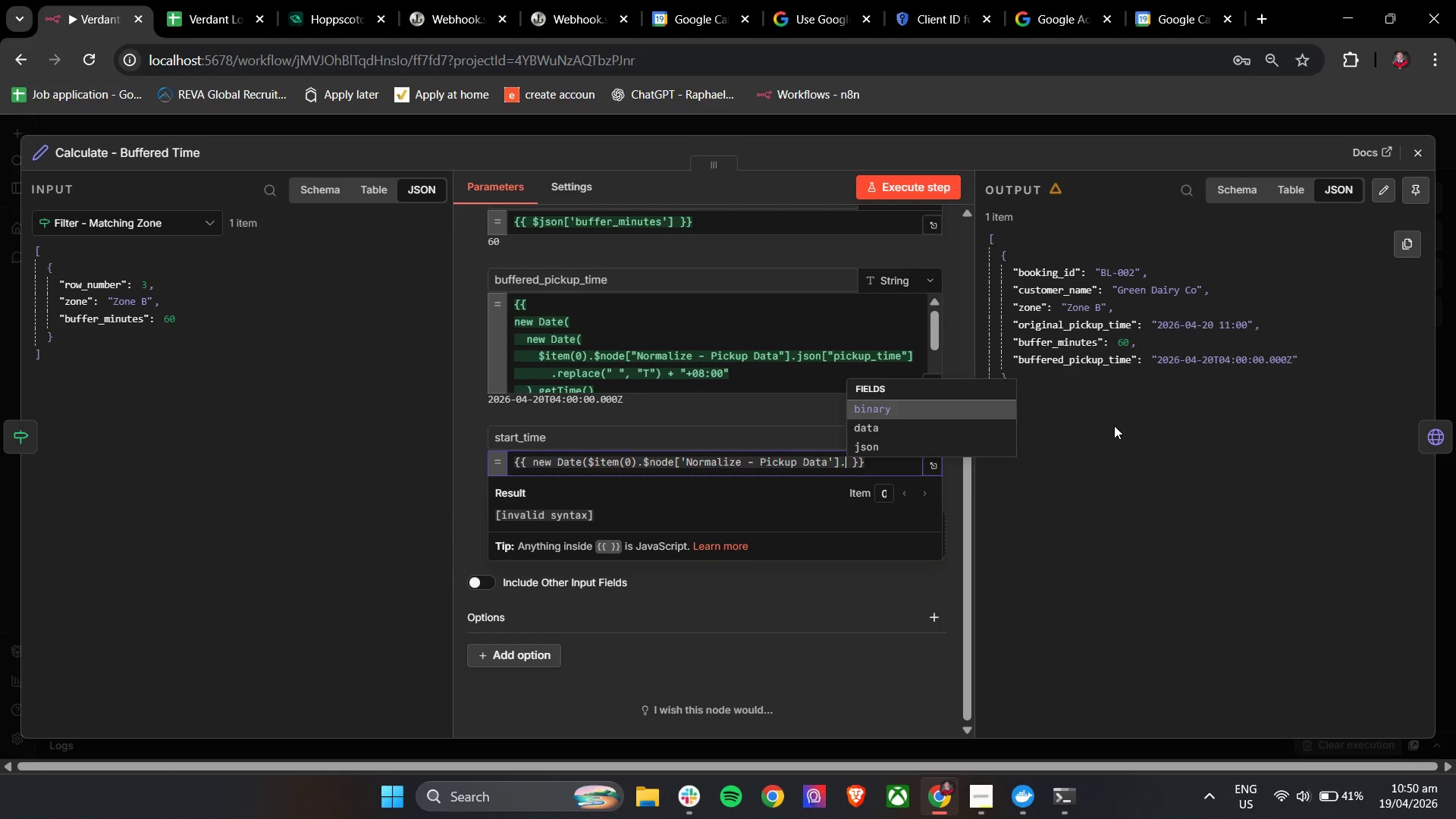 
key(ArrowDown)
 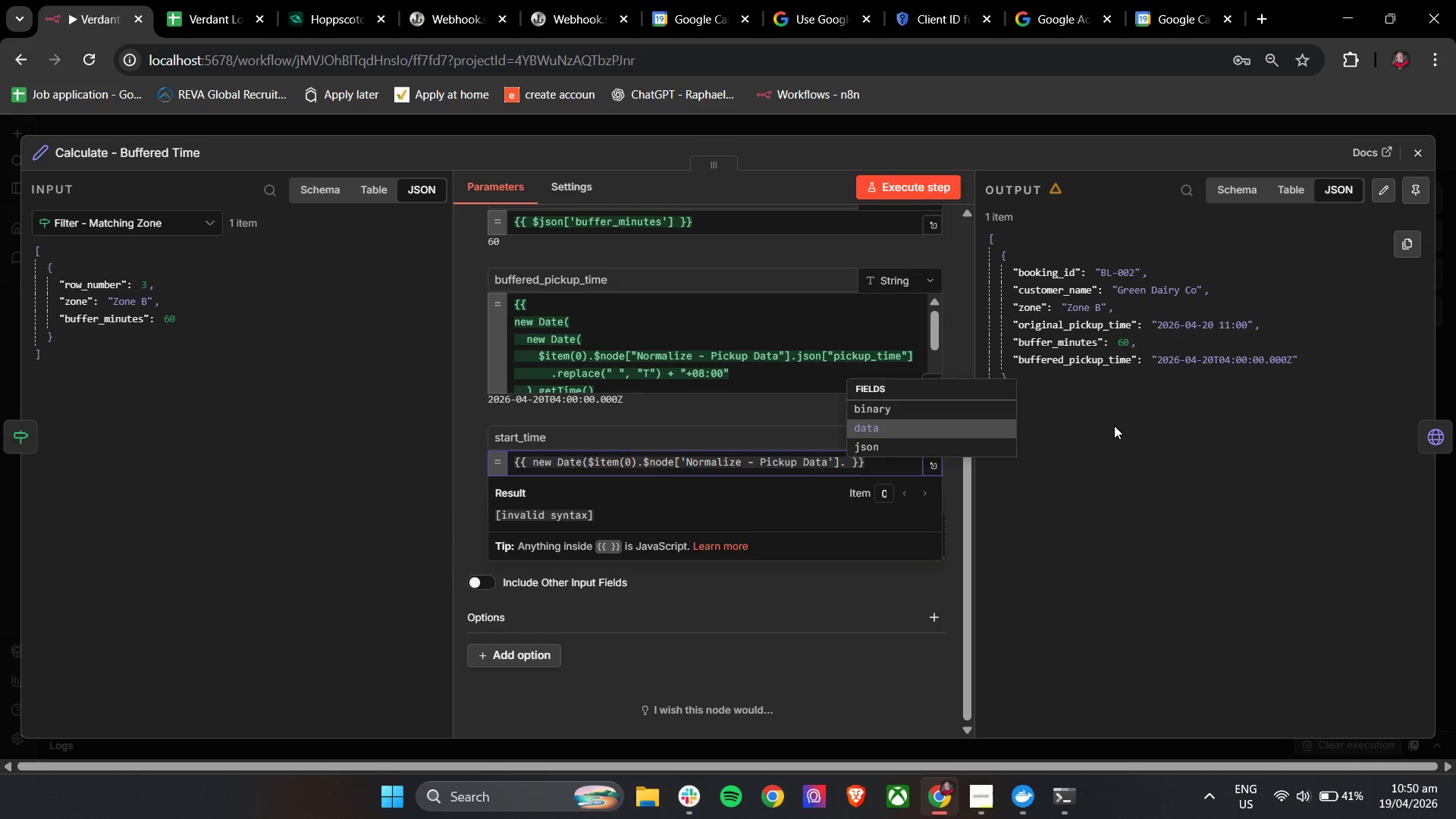 
key(ArrowDown)
 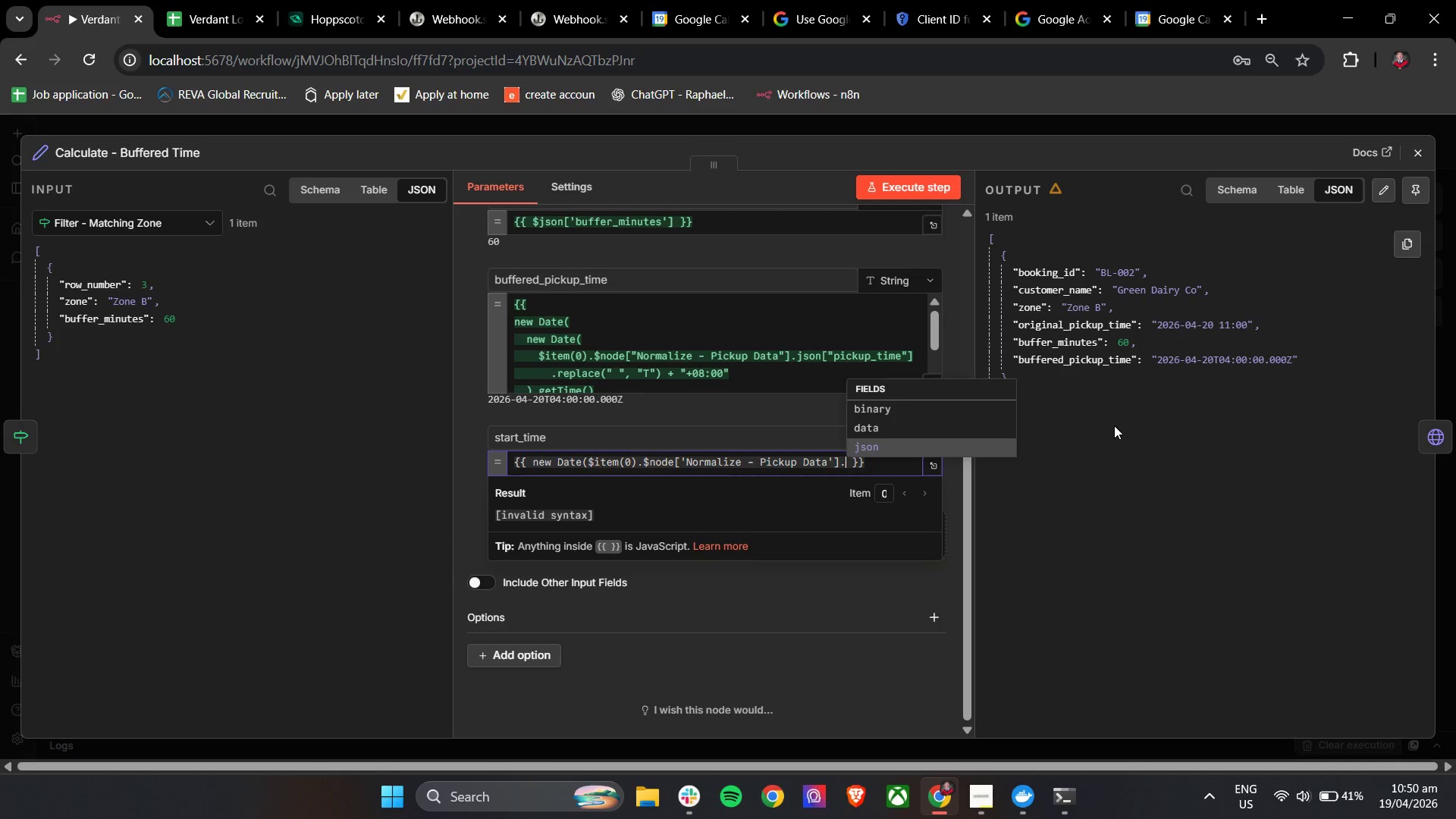 
key(Enter)
 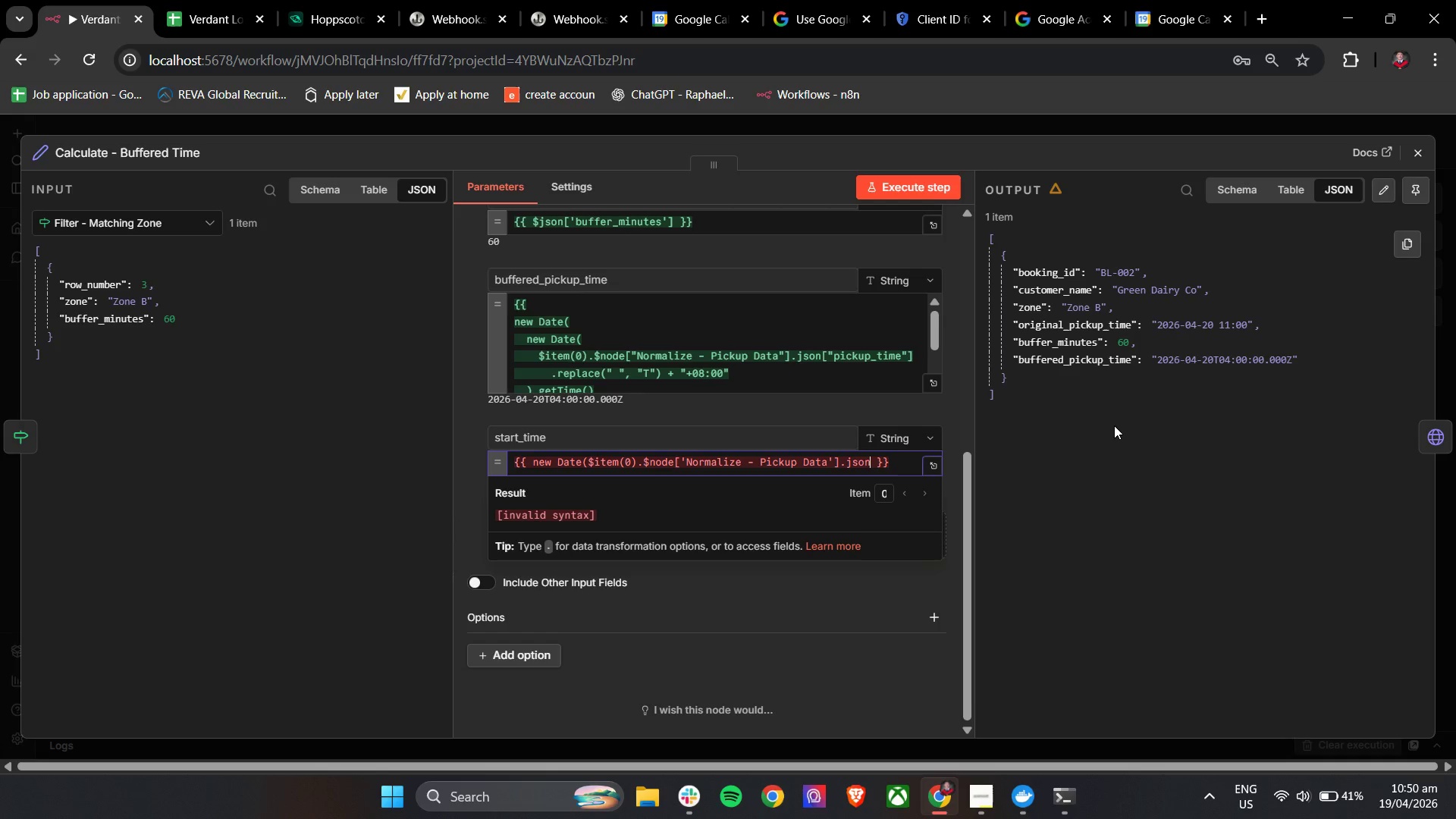 
key(BracketLeft)
 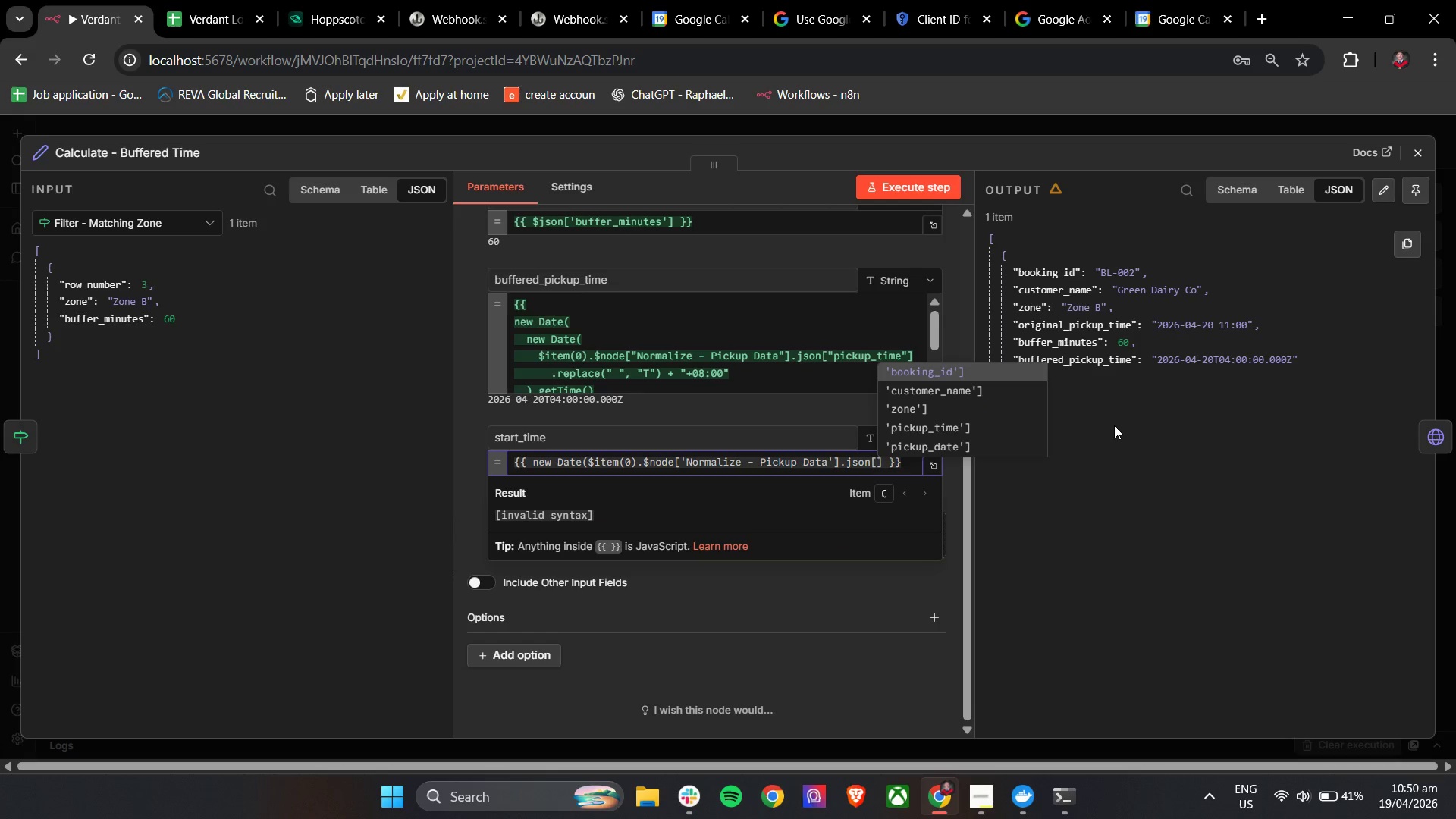 
key(ArrowDown)
 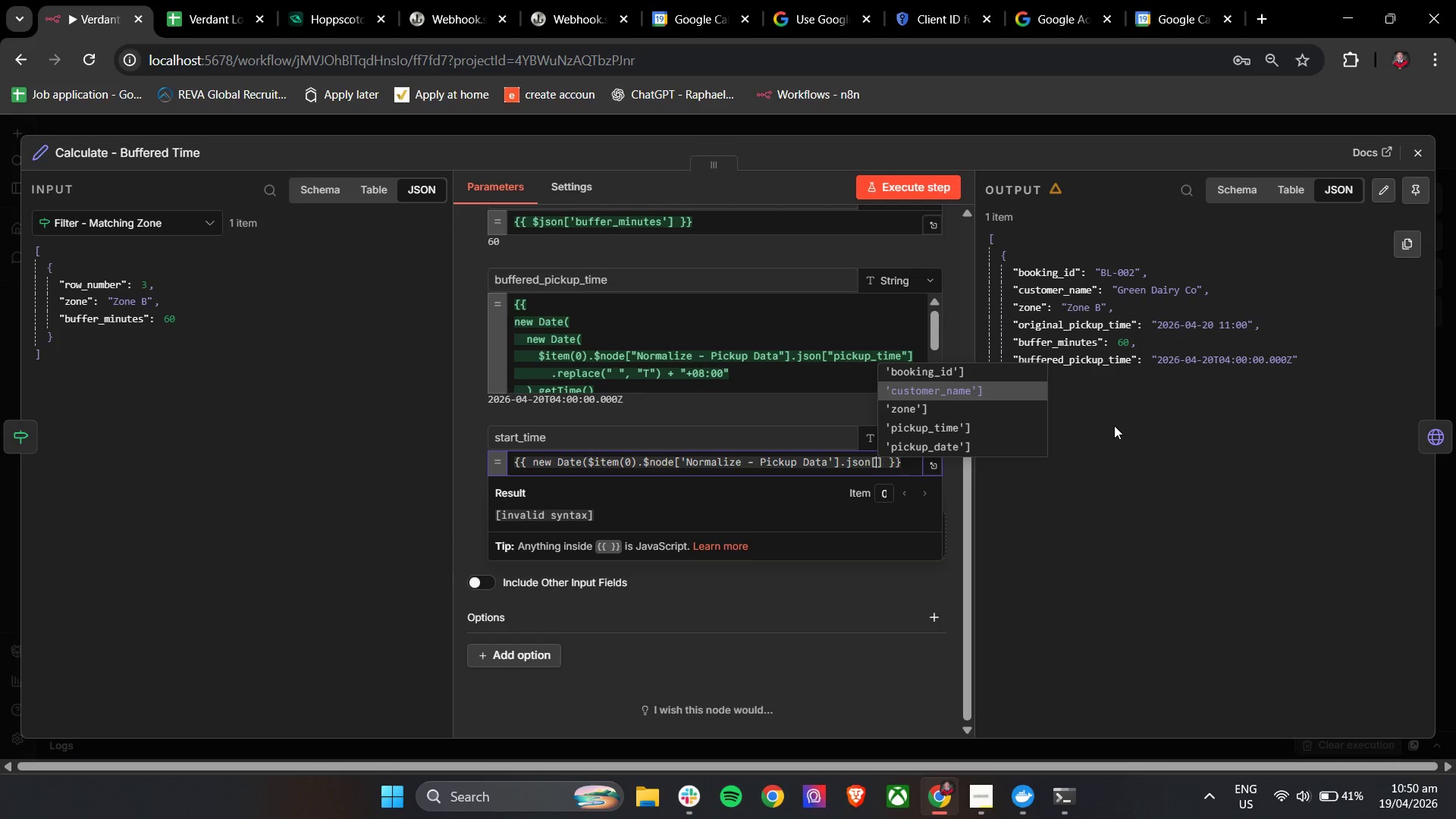 
key(ArrowDown)
 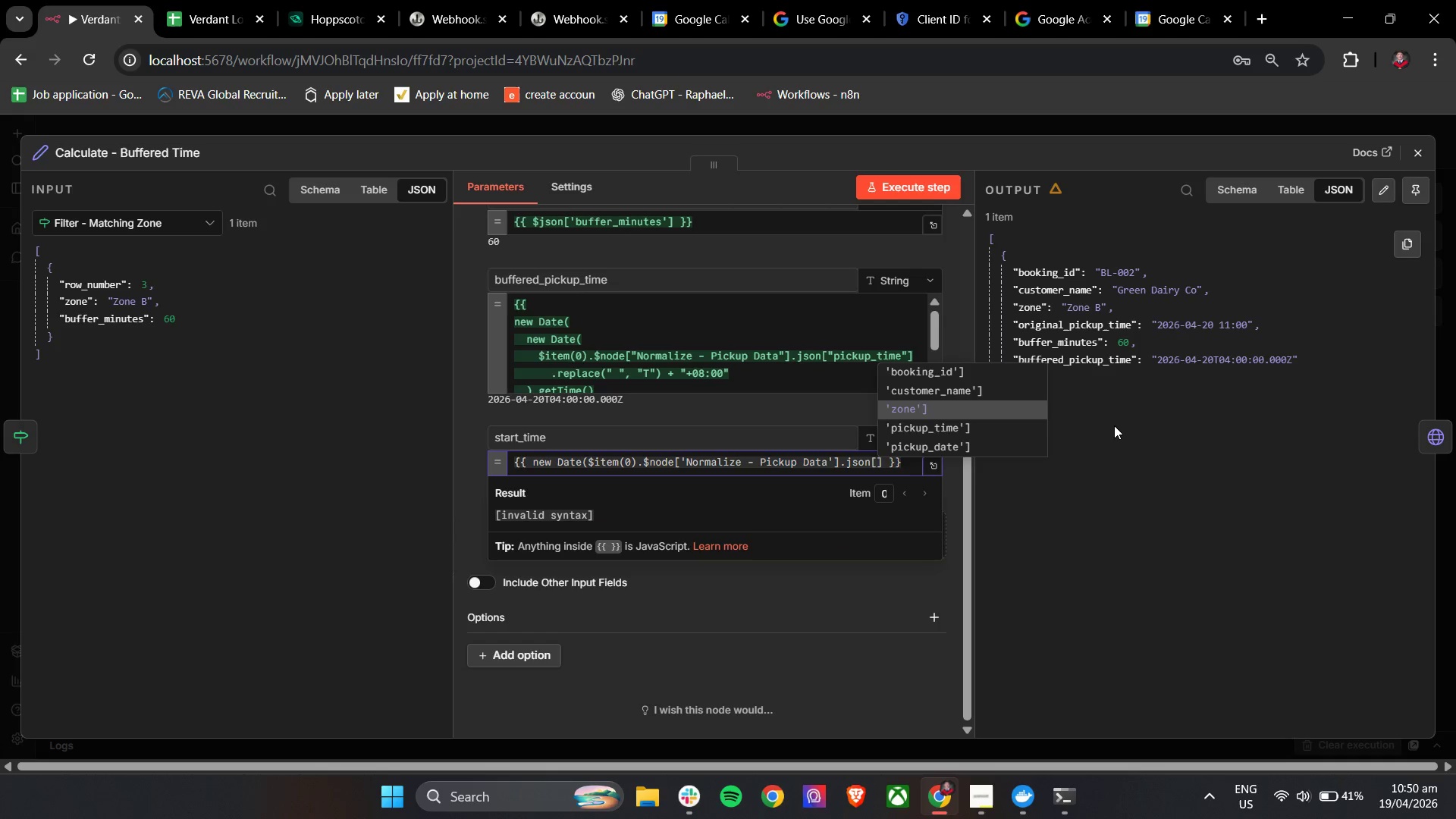 
key(ArrowDown)
 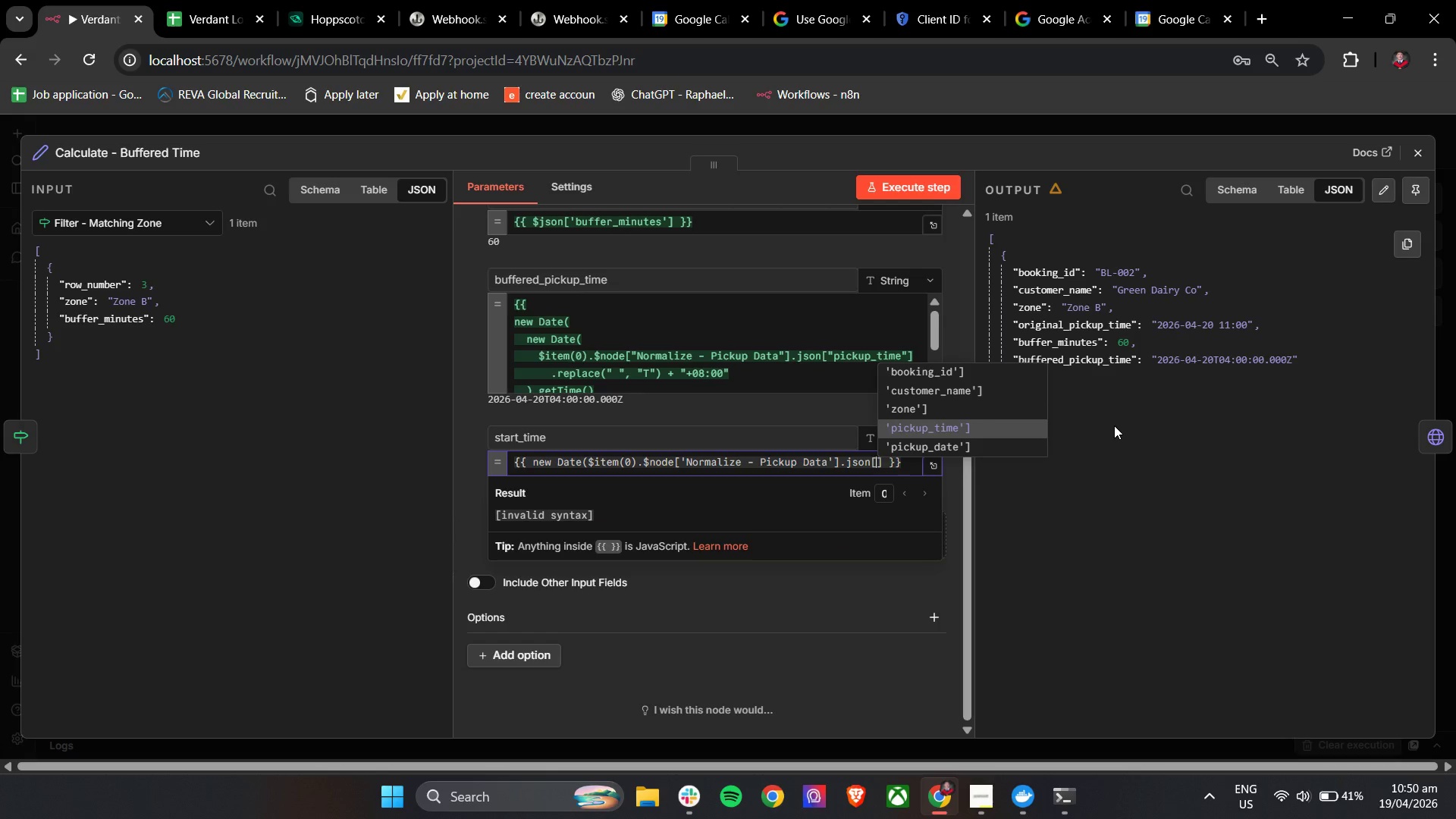 
key(Enter)
 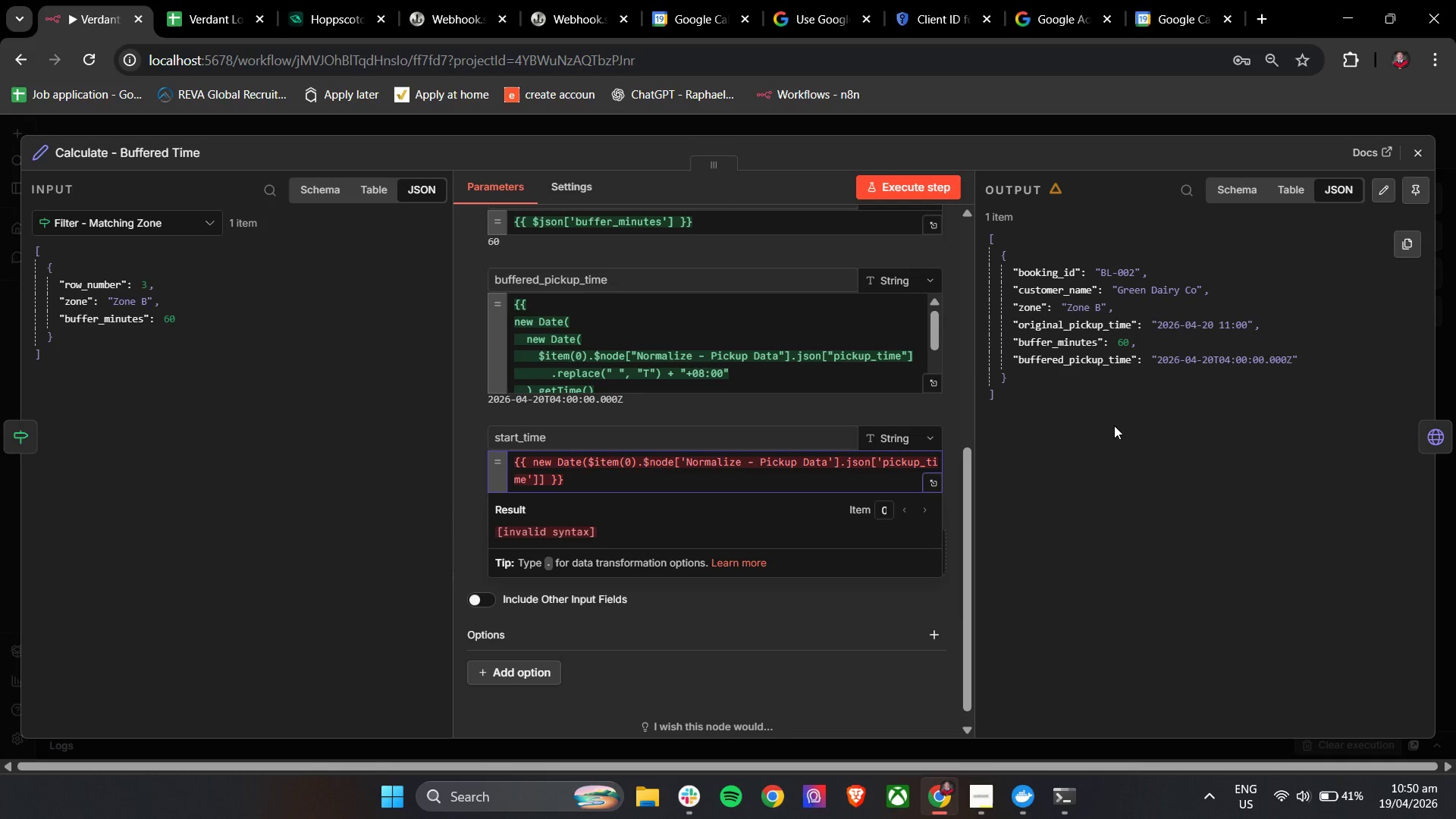 
key(Backspace)
 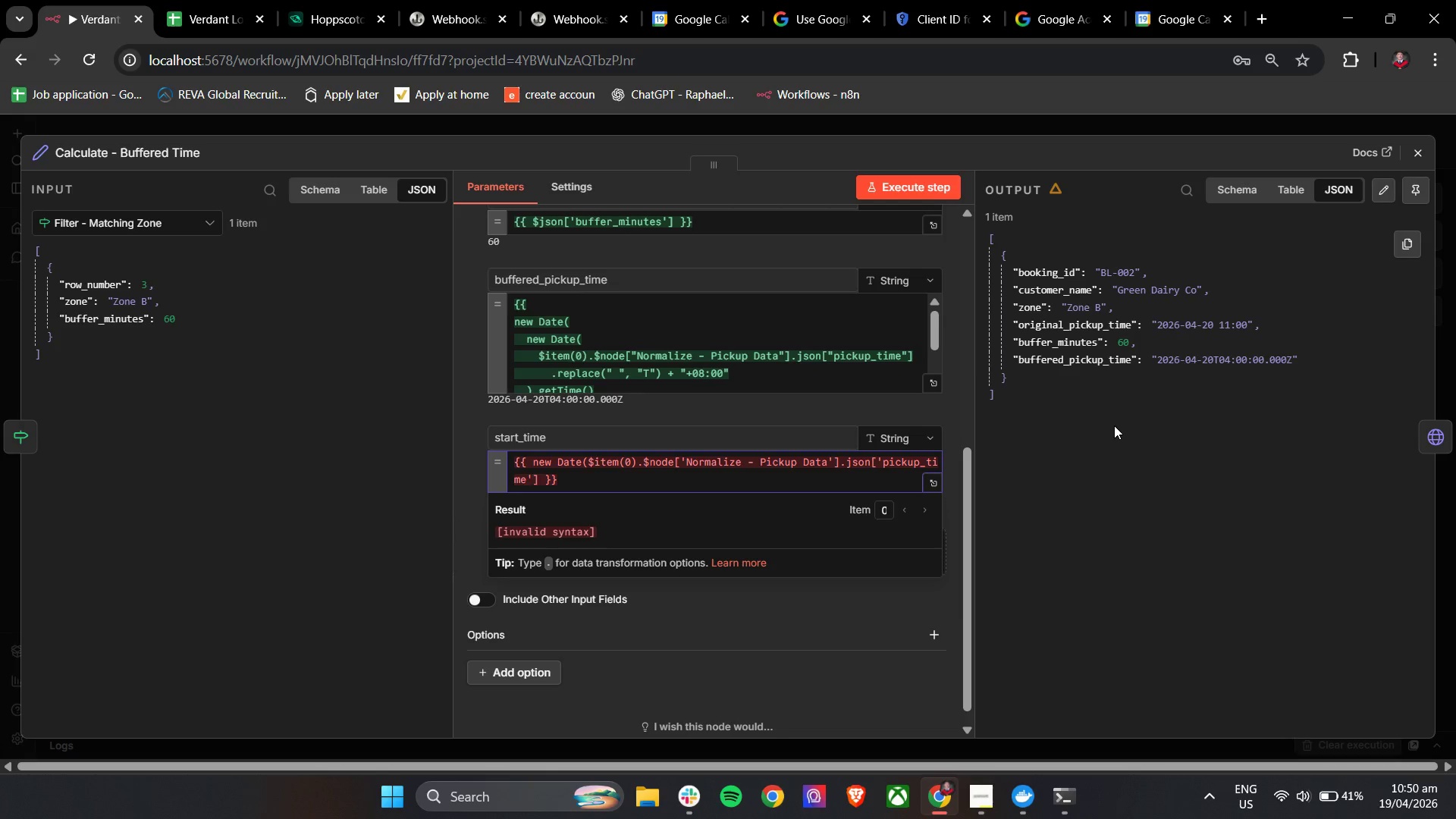 
key(ArrowRight)
 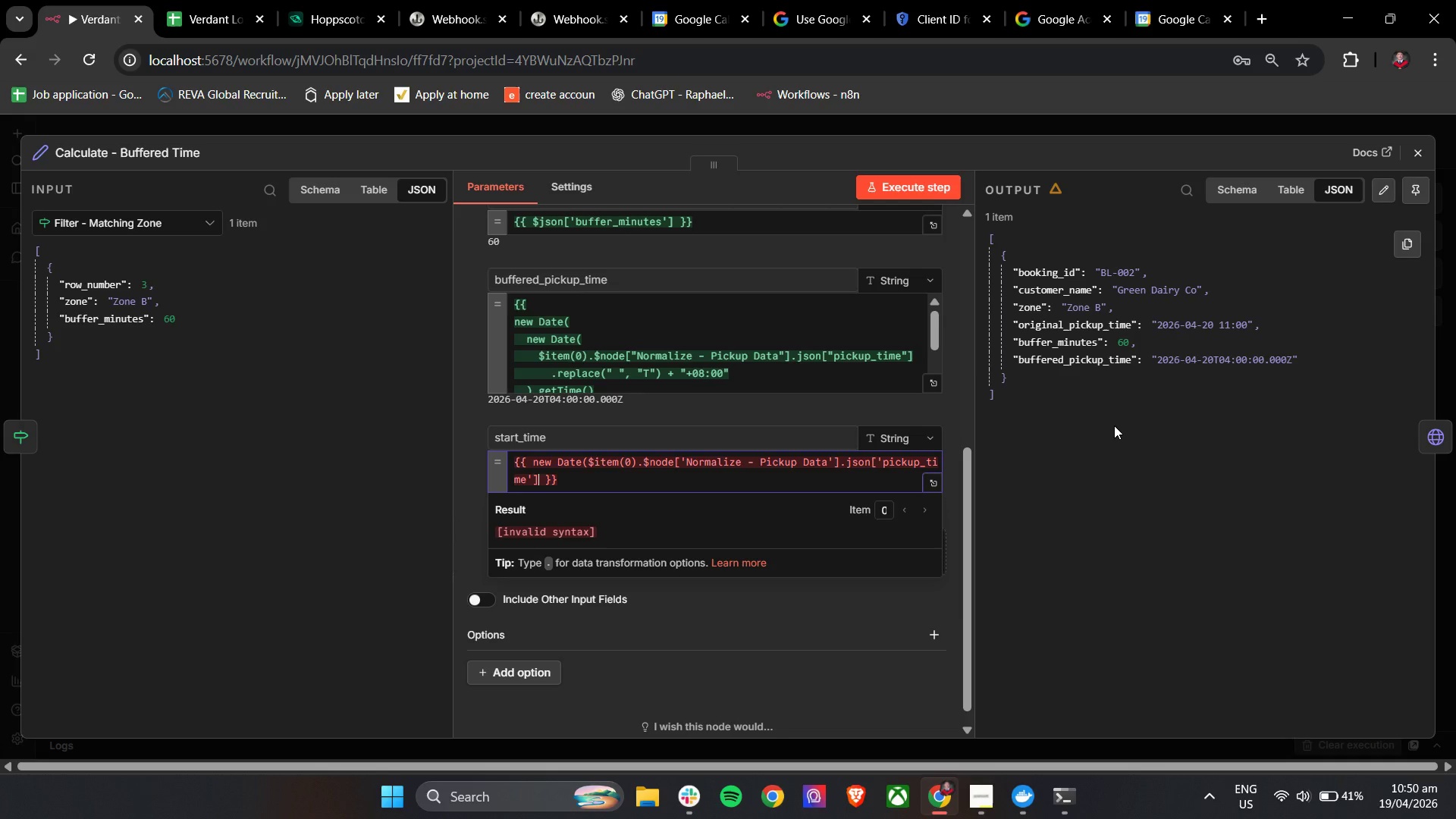 
key(Shift+0)
 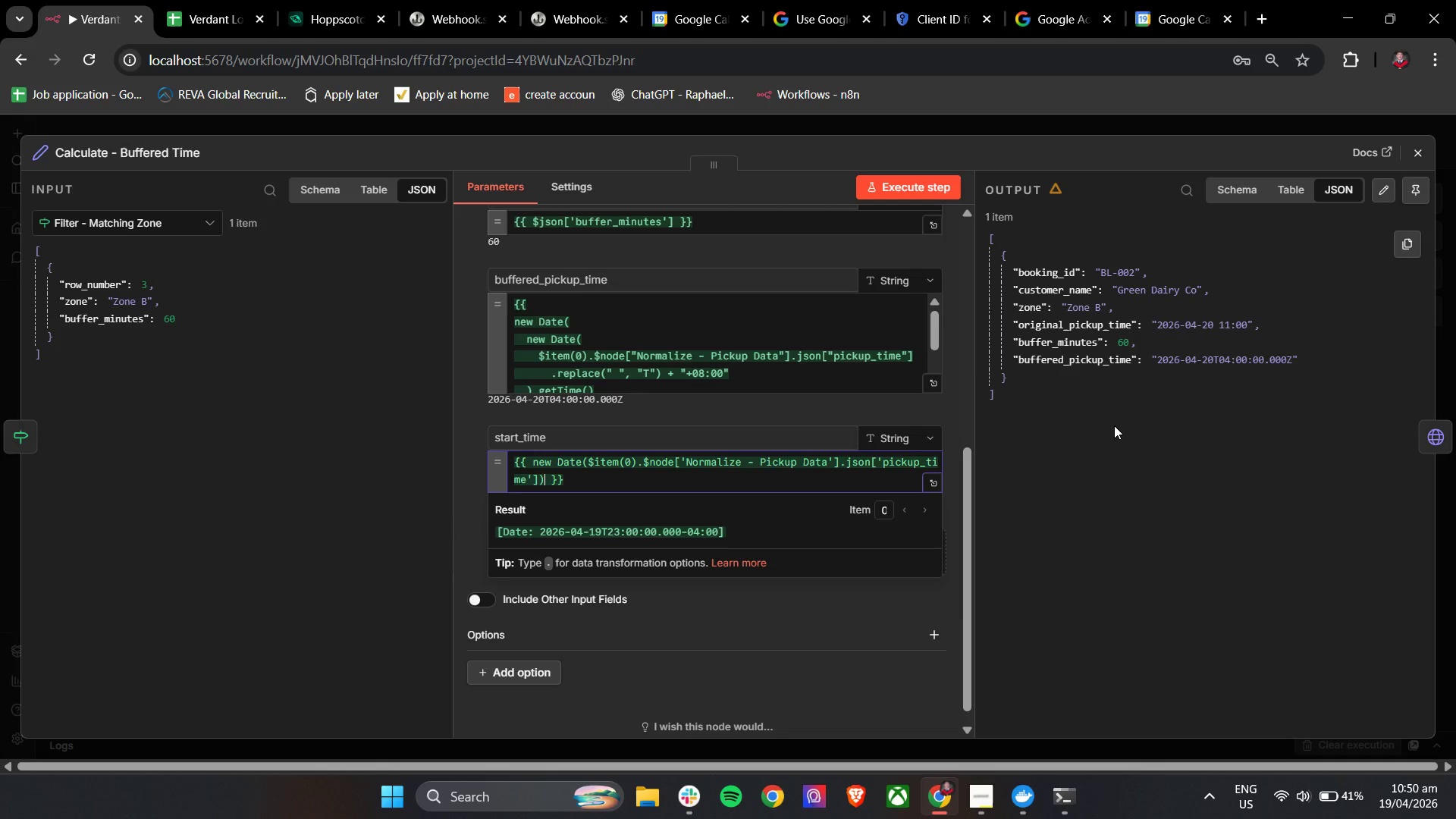 
type(.toISOString)
 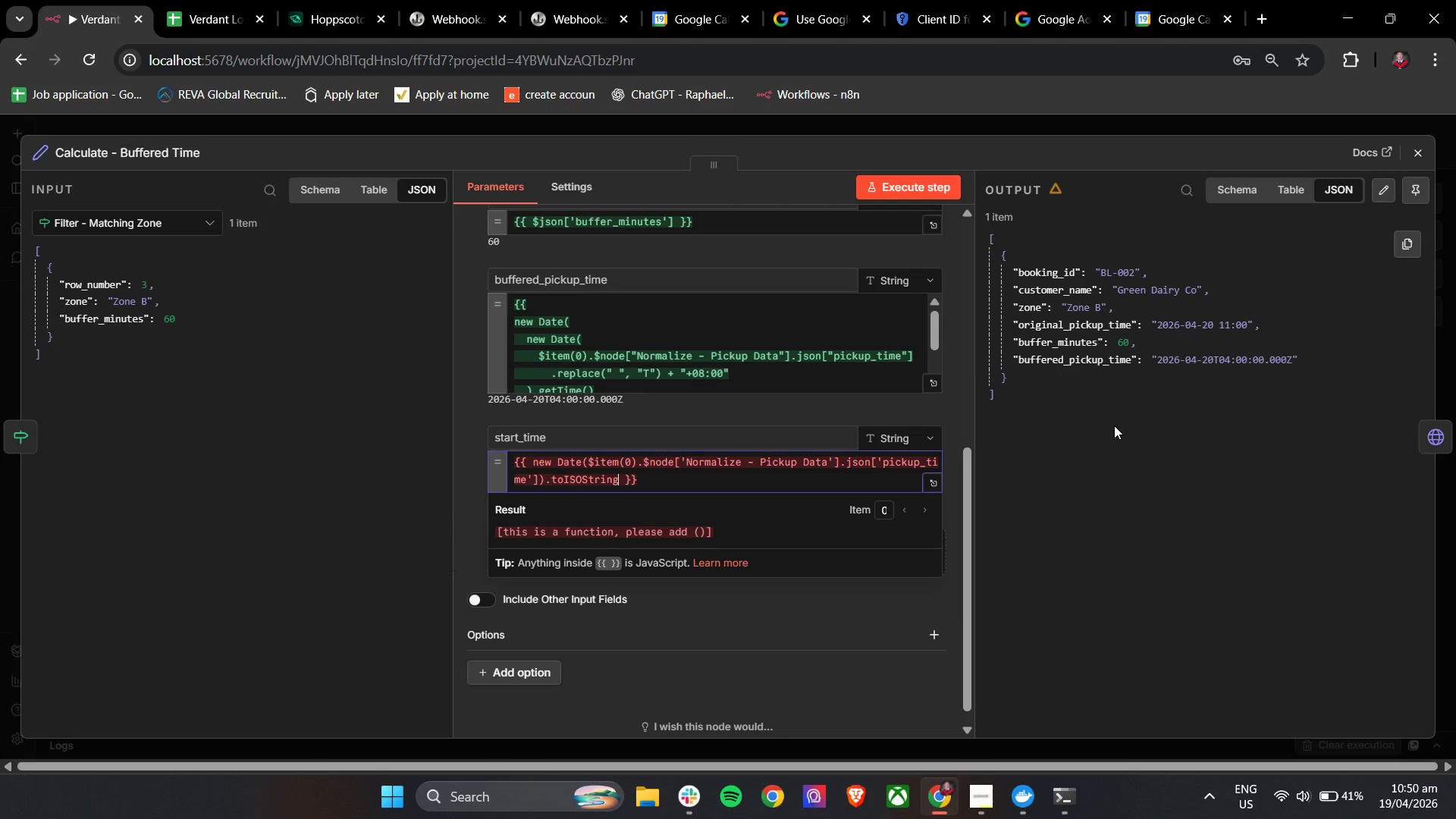 
type(())
 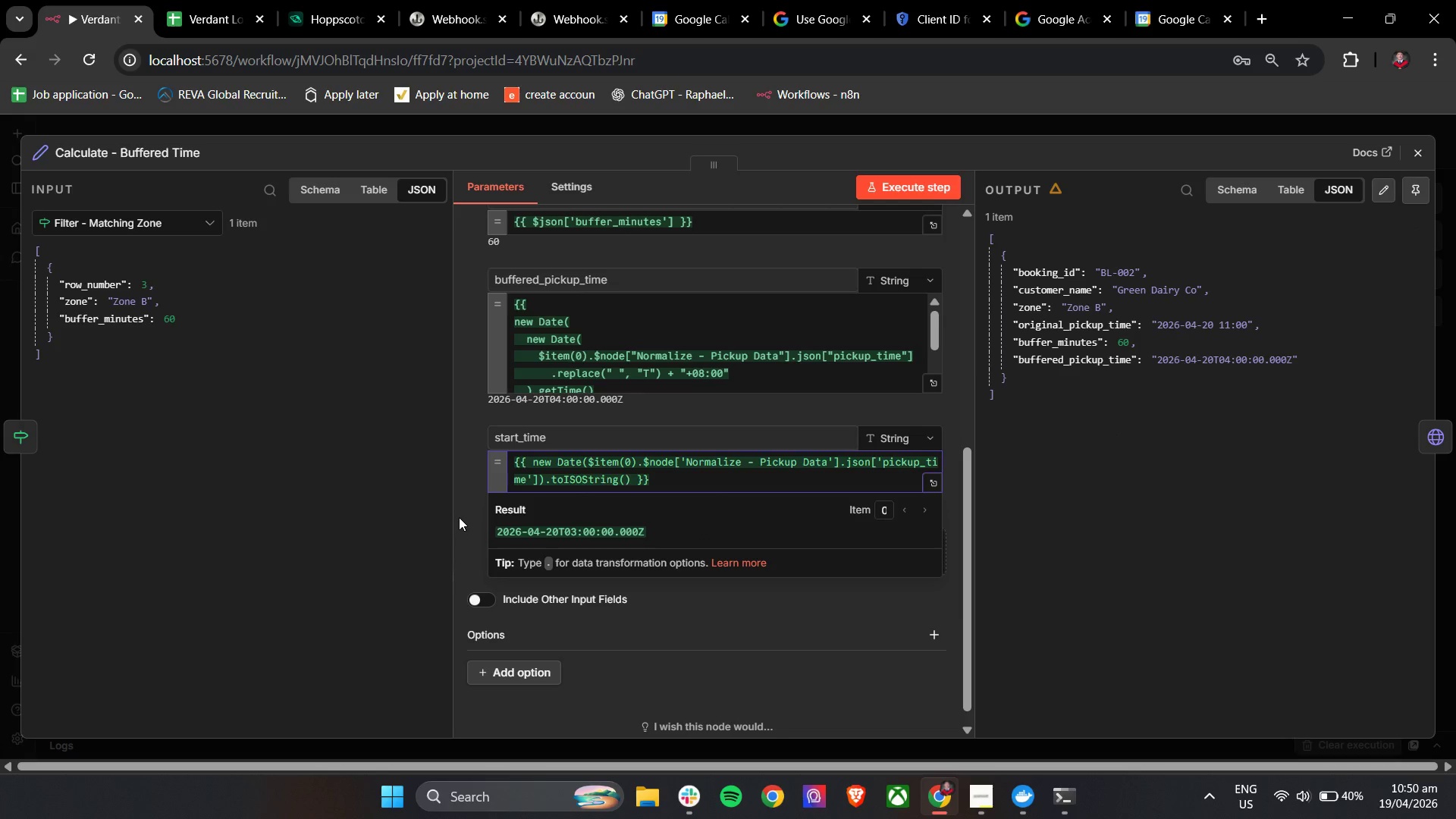 
wait(5.22)
 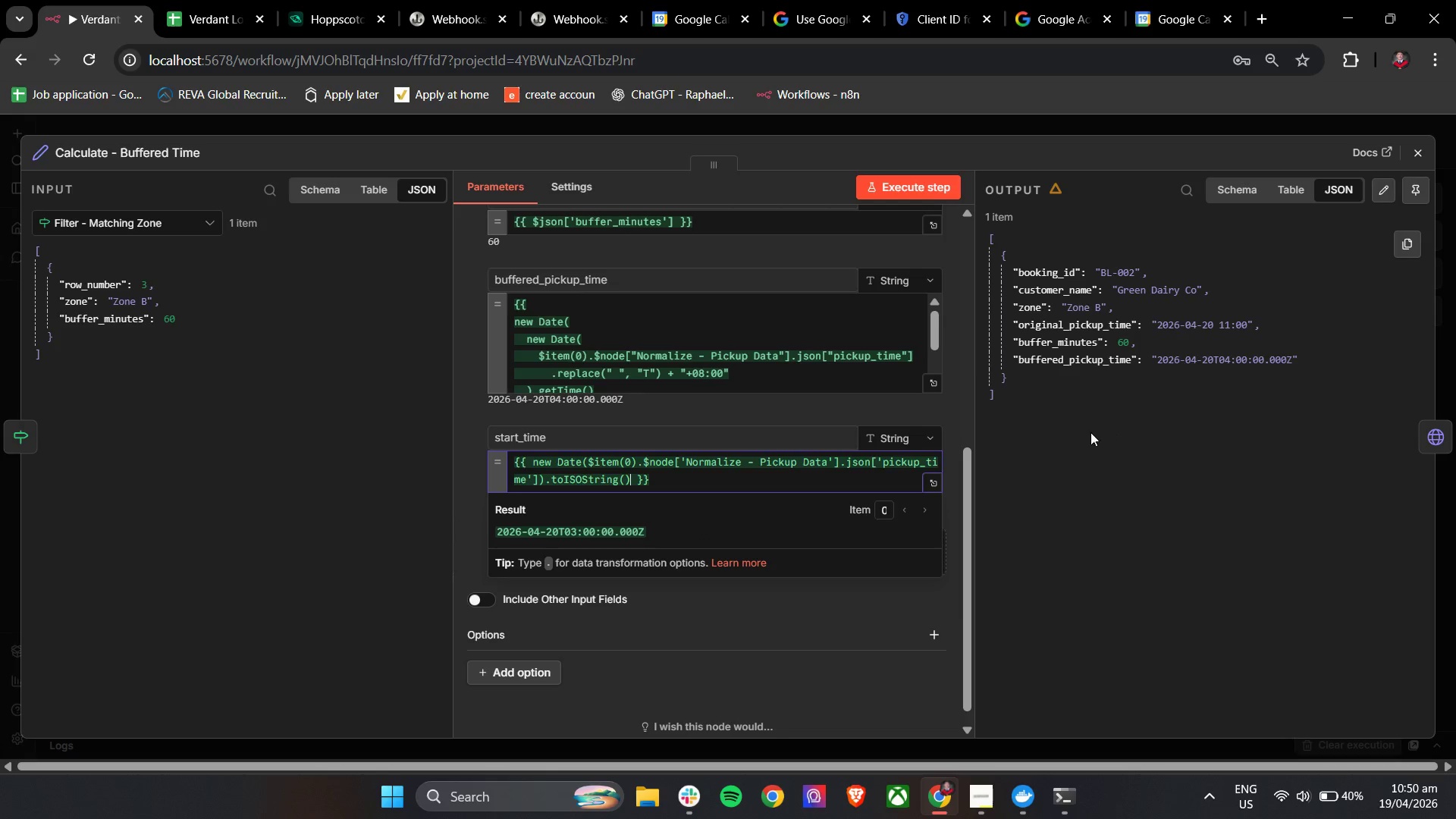 
left_click([459, 517])
 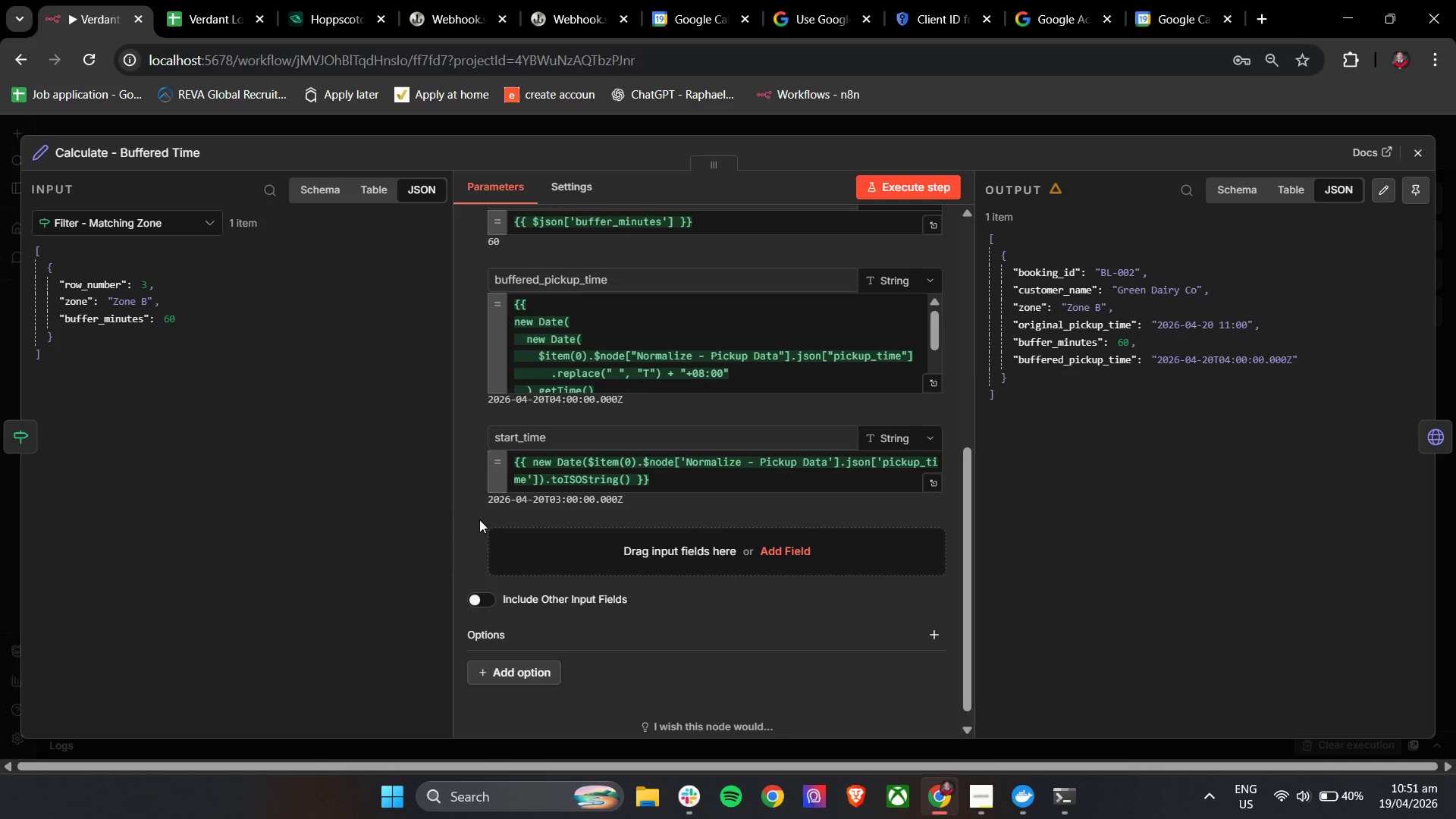 
scroll: coordinate [479, 525], scroll_direction: down, amount: 3.0
 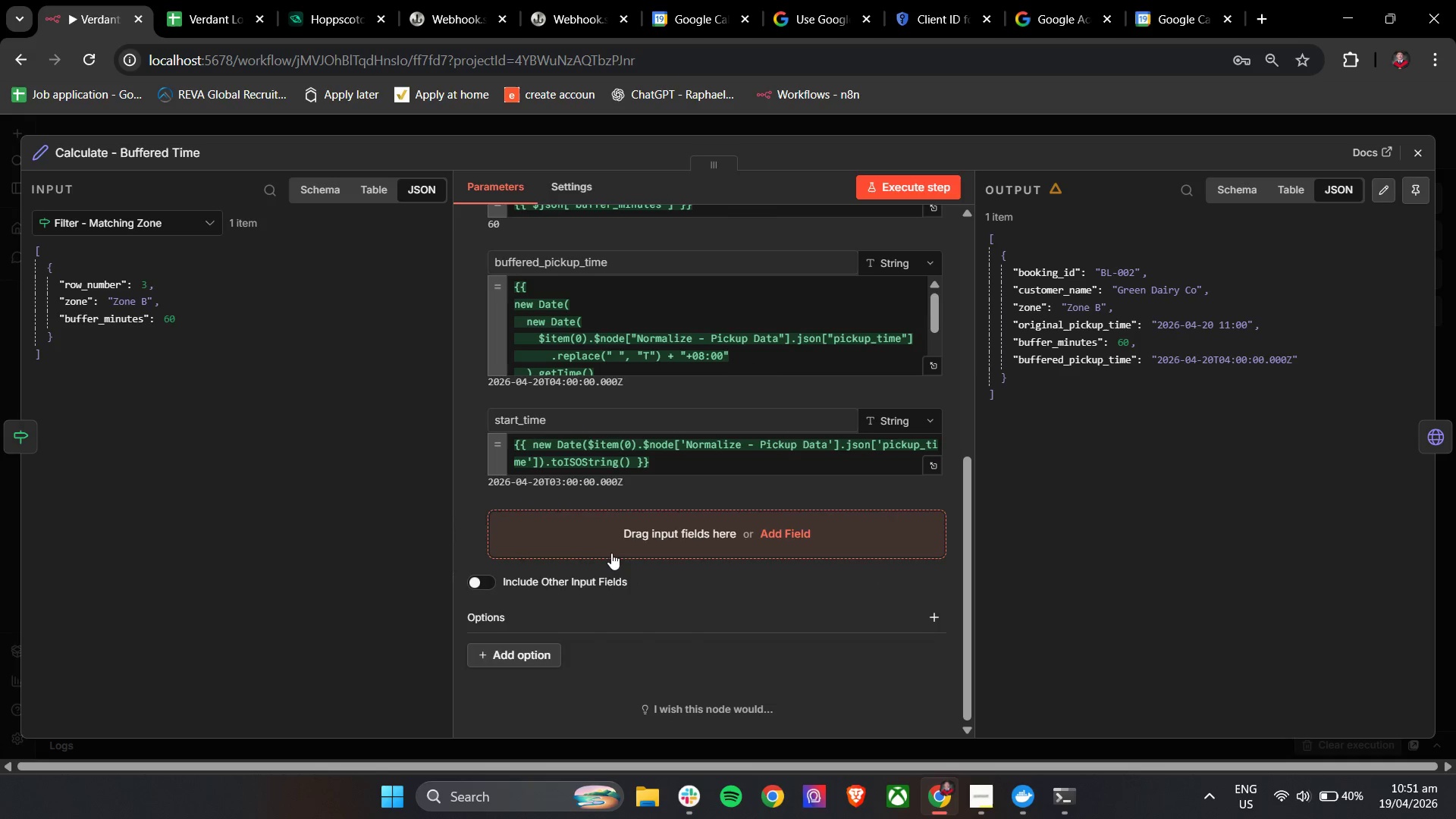 
wait(5.39)
 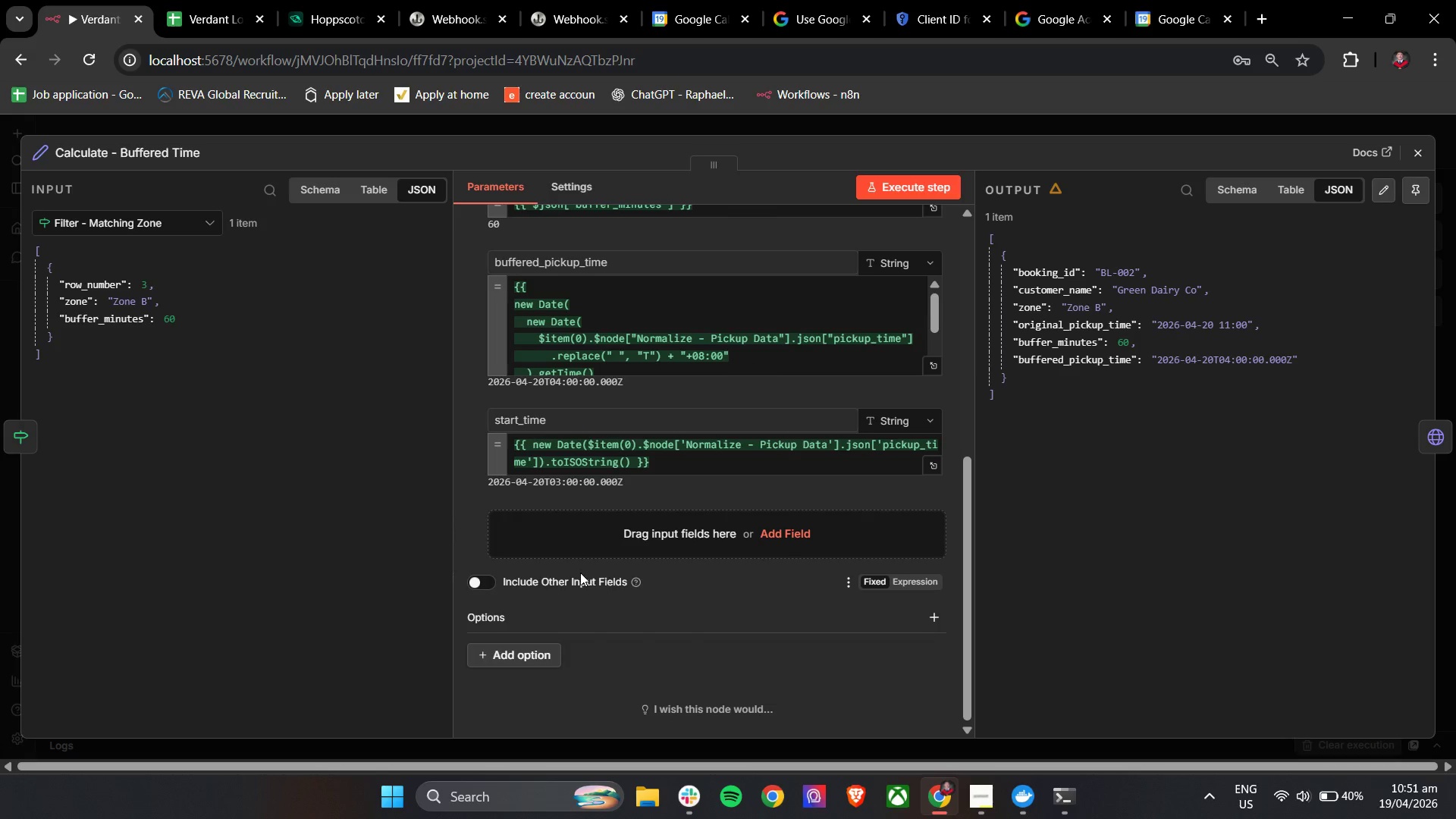 
left_click([594, 539])
 